 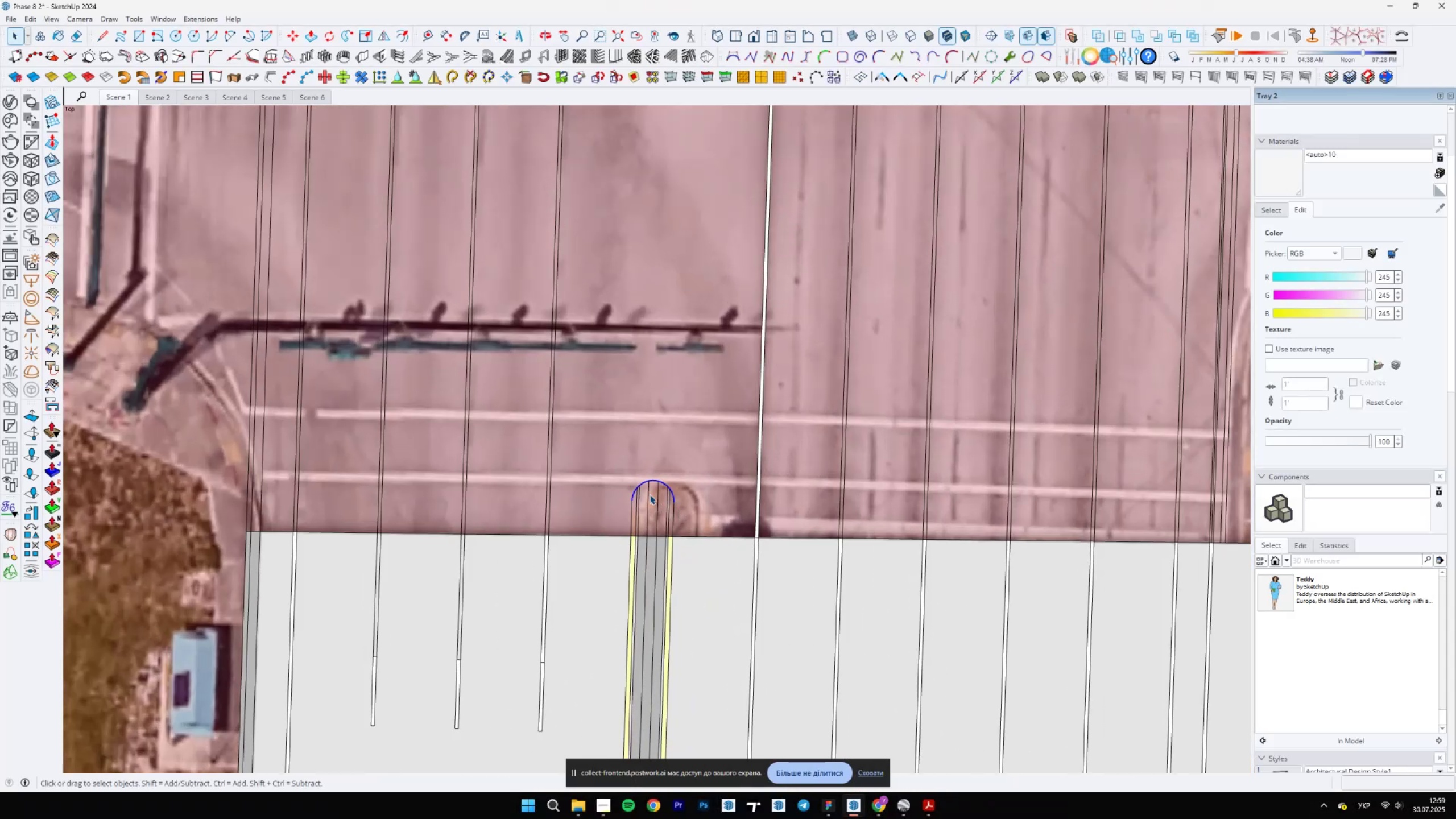 
left_click([404, 32])
 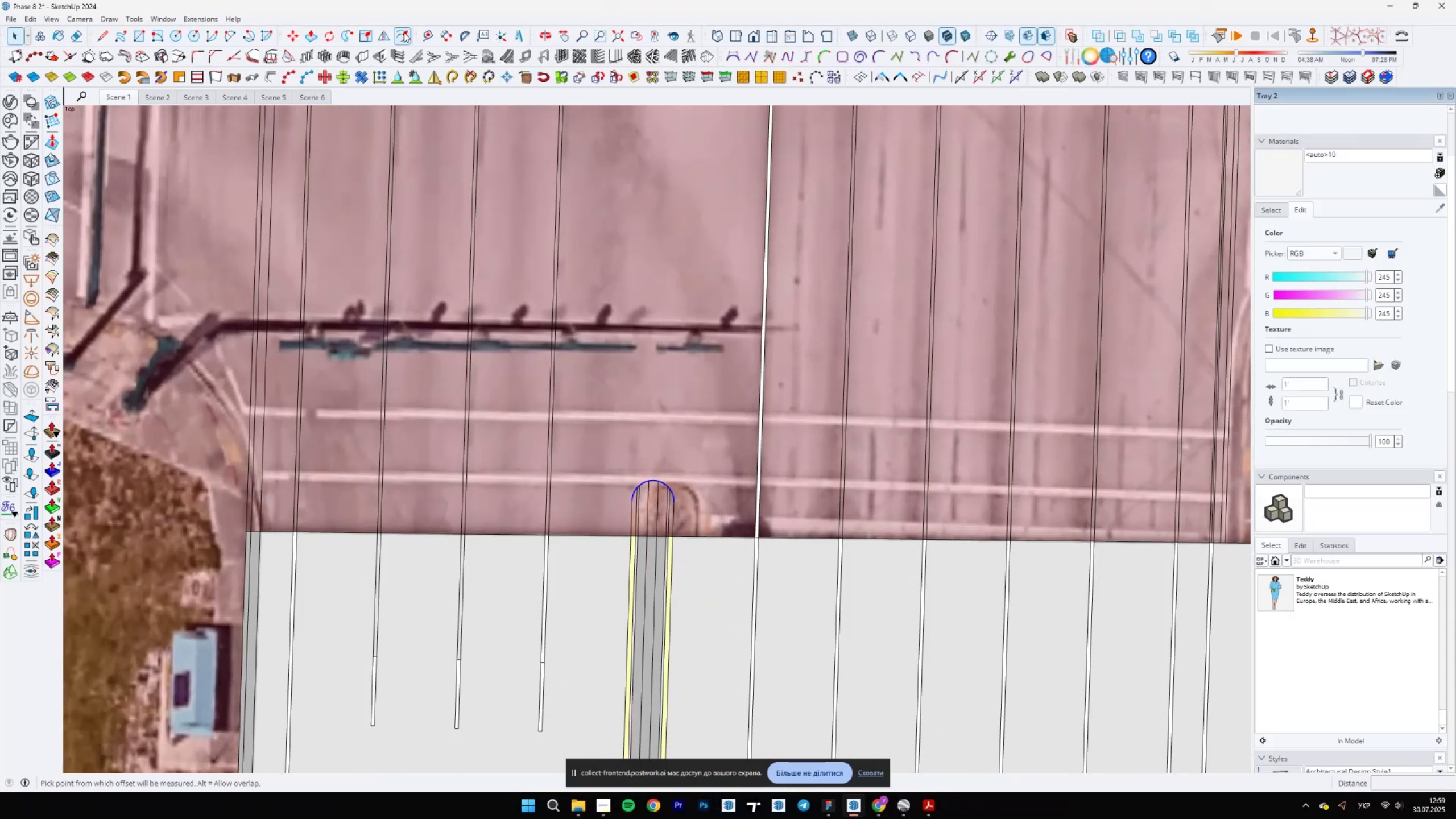 
scroll: coordinate [703, 507], scroll_direction: up, amount: 18.0
 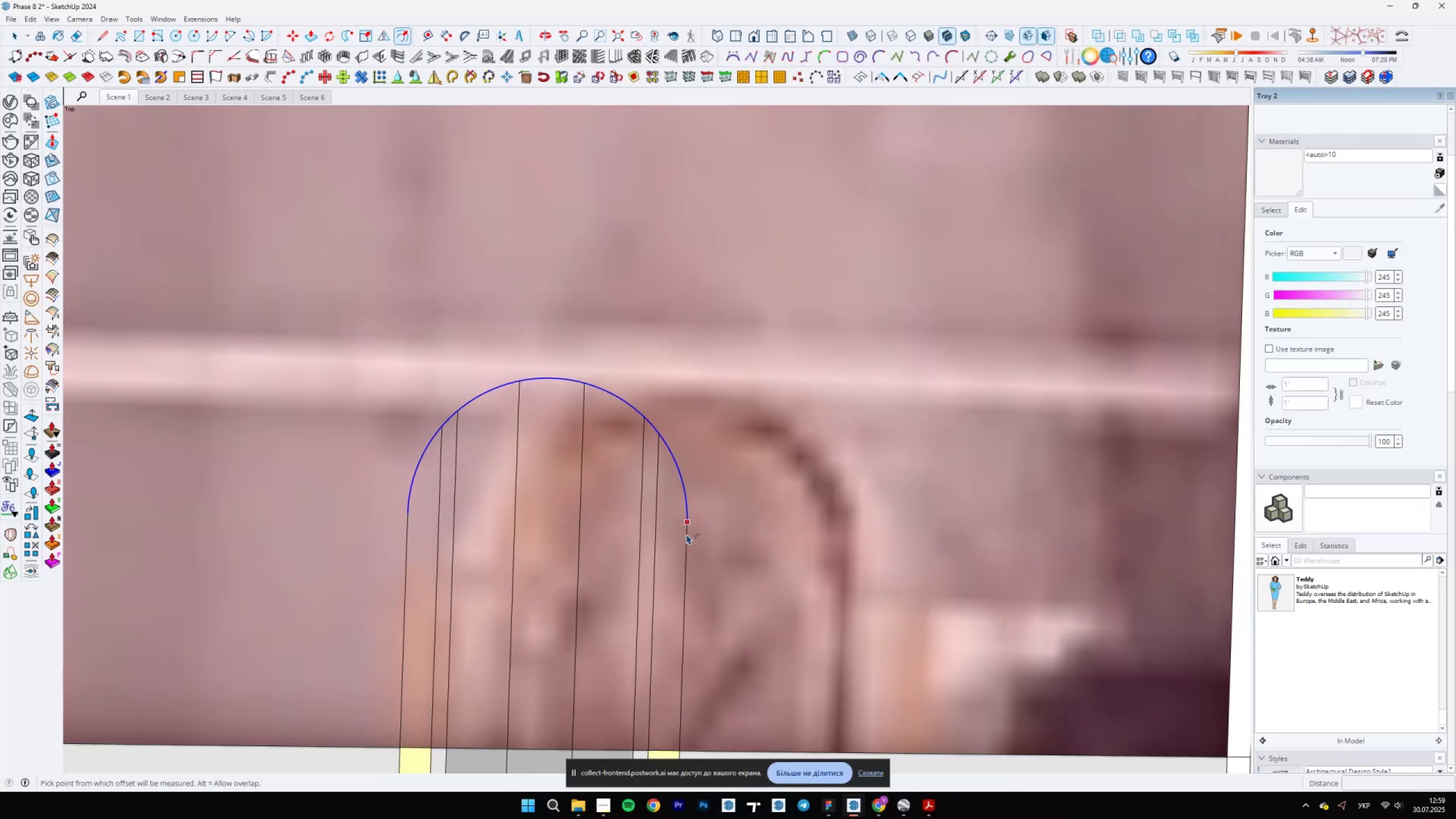 
left_click([686, 527])
 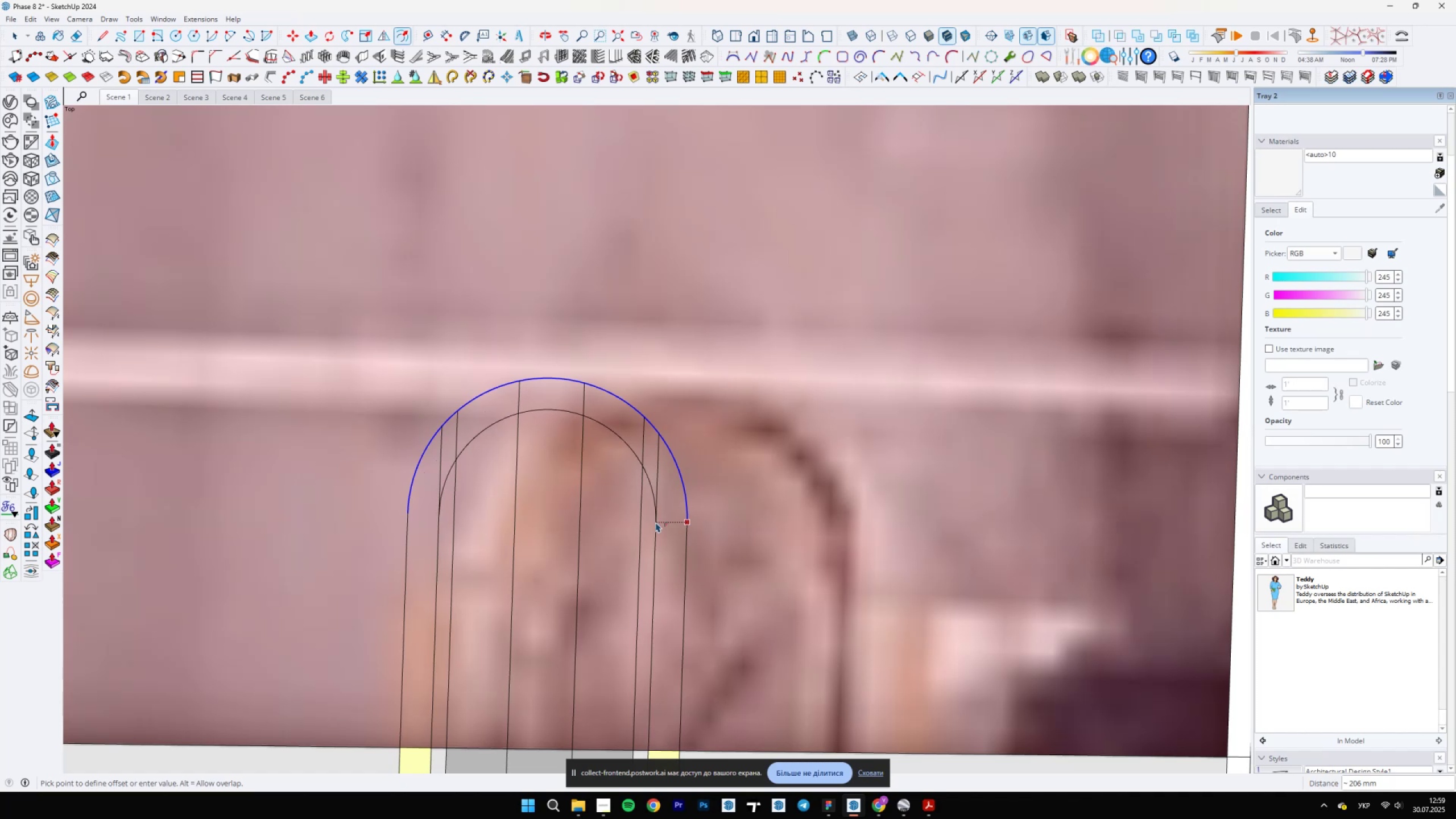 
scroll: coordinate [656, 526], scroll_direction: up, amount: 18.0
 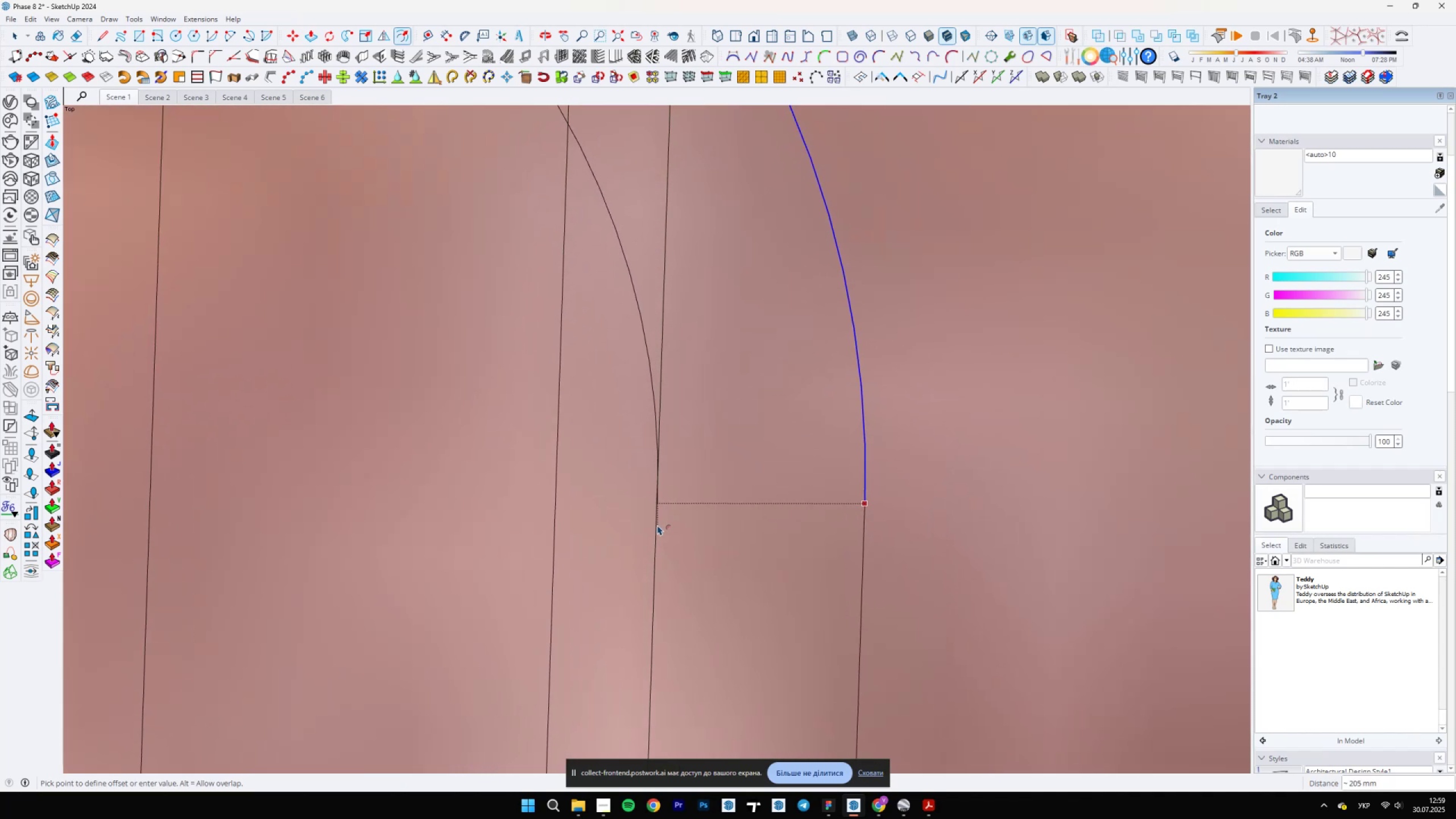 
type(205)
 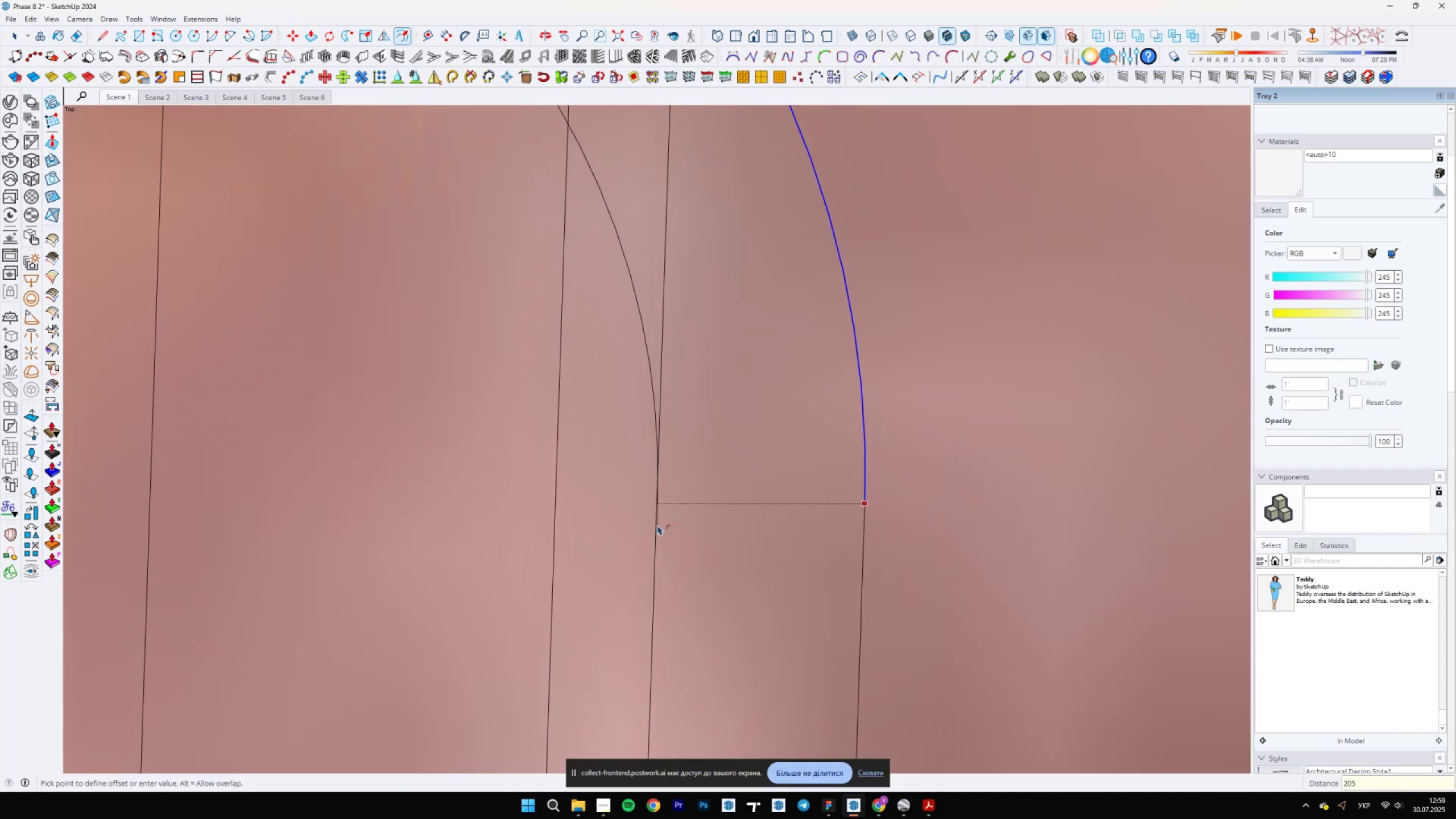 
key(Enter)
 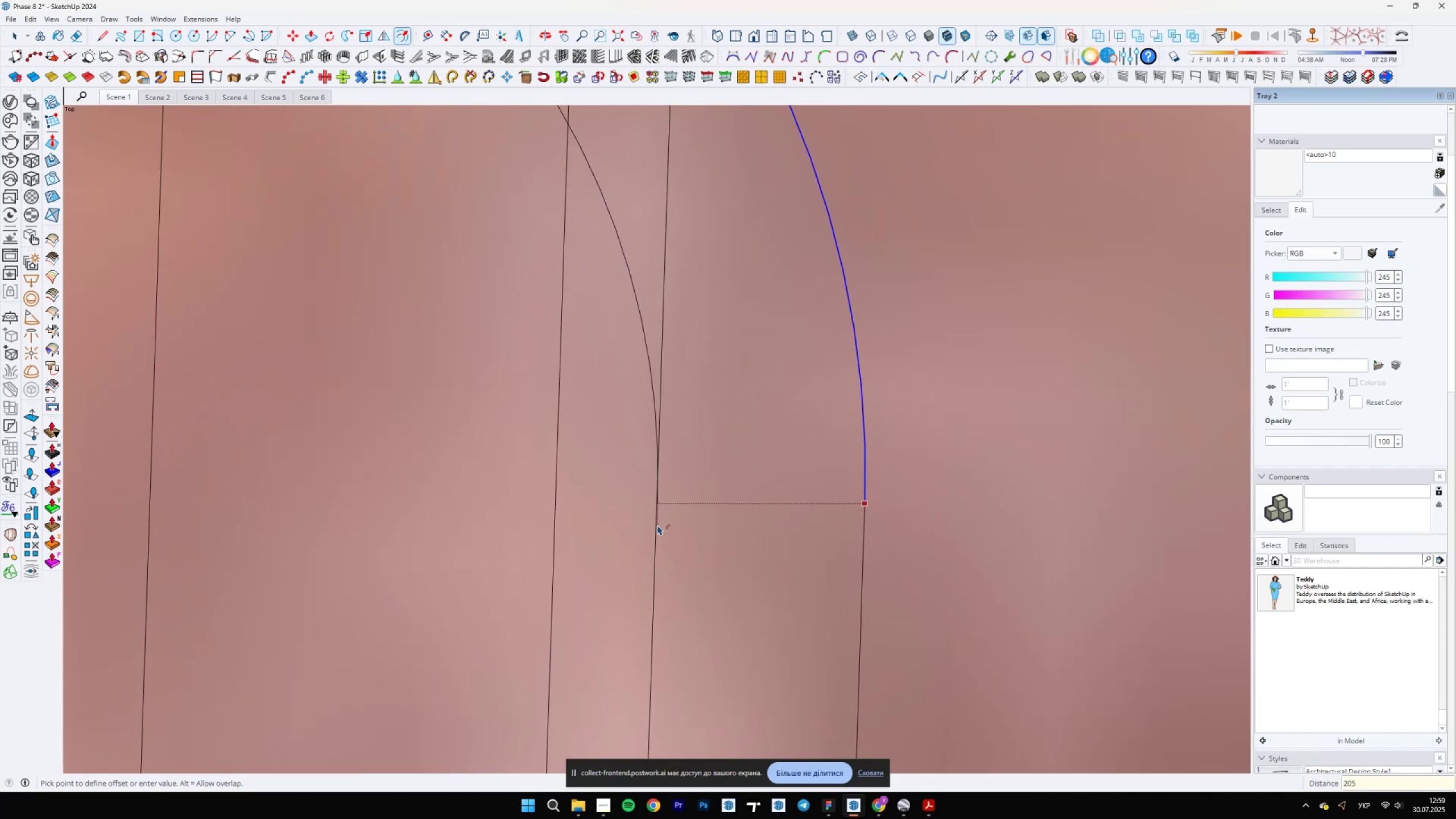 
scroll: coordinate [788, 611], scroll_direction: down, amount: 17.0
 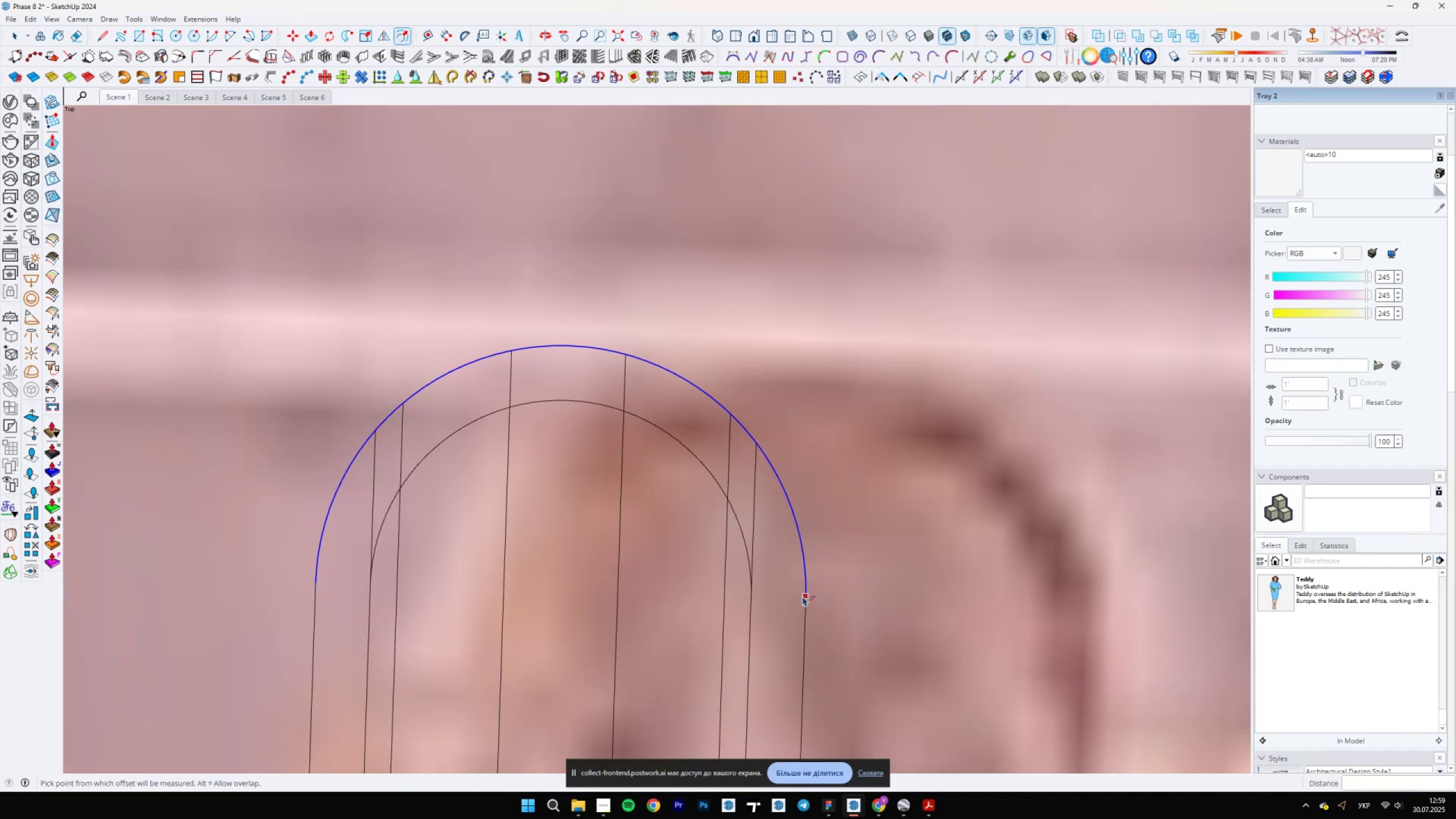 
left_click([803, 609])
 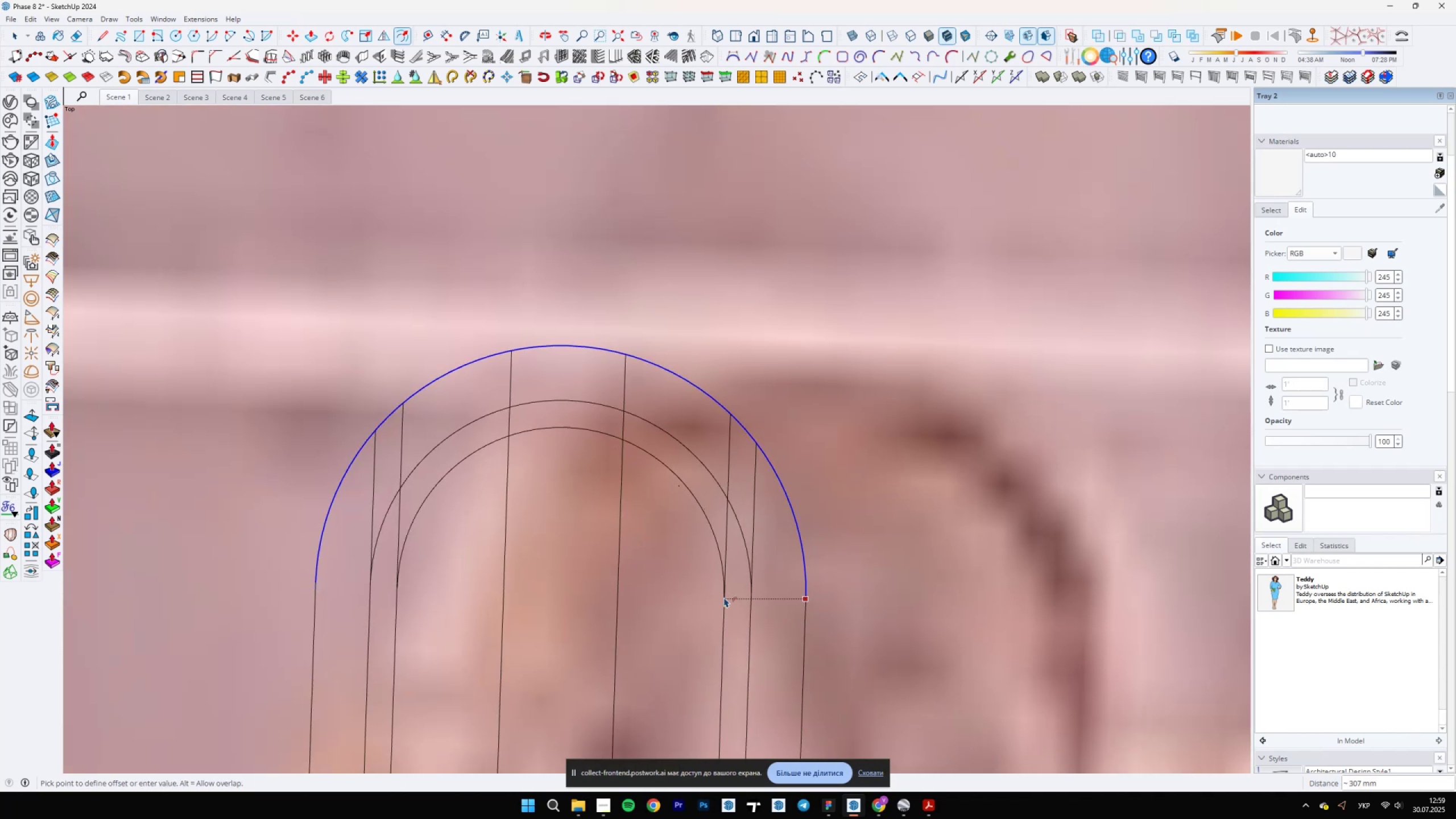 
scroll: coordinate [726, 598], scroll_direction: up, amount: 10.0
 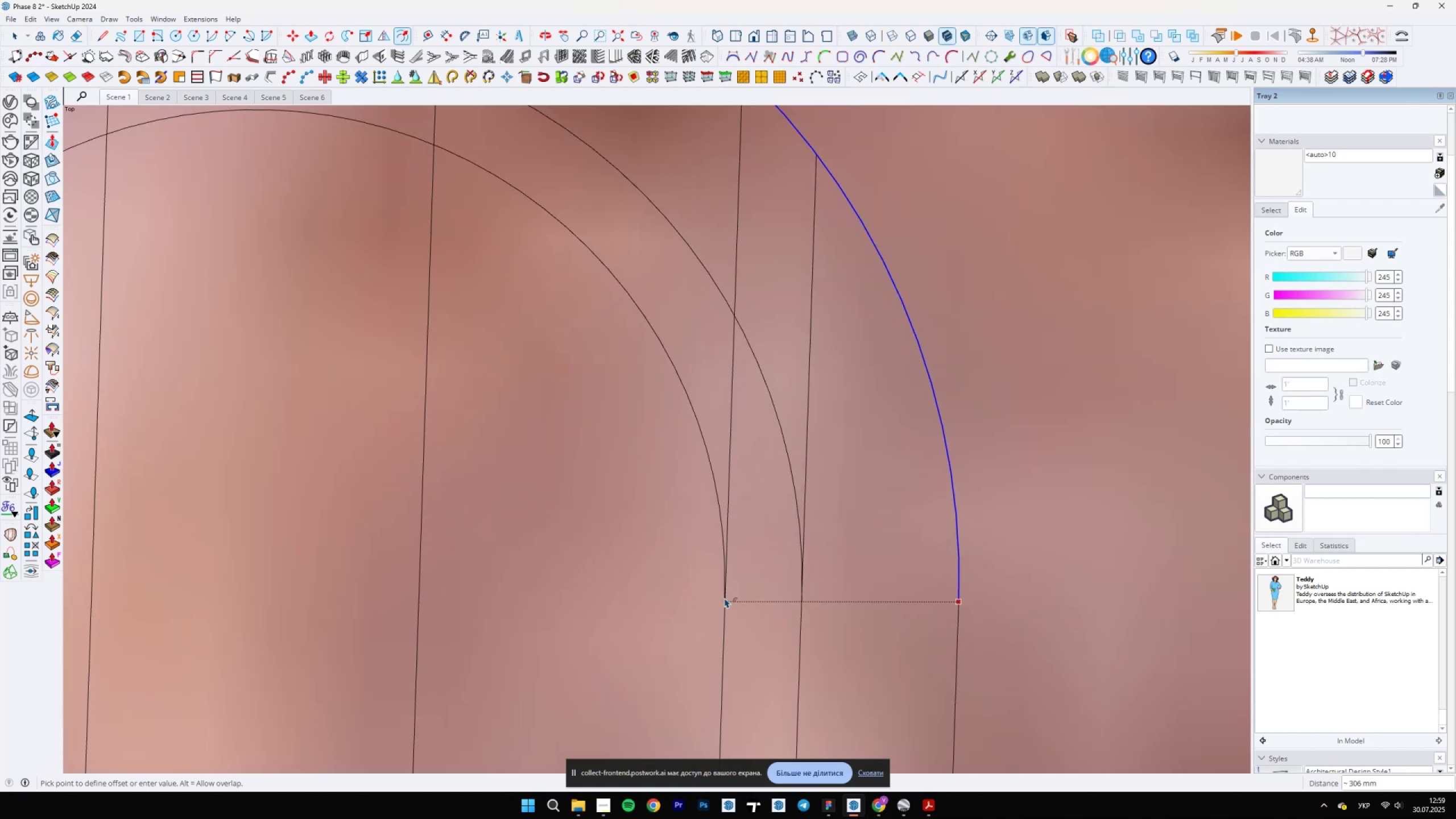 
type(305)
 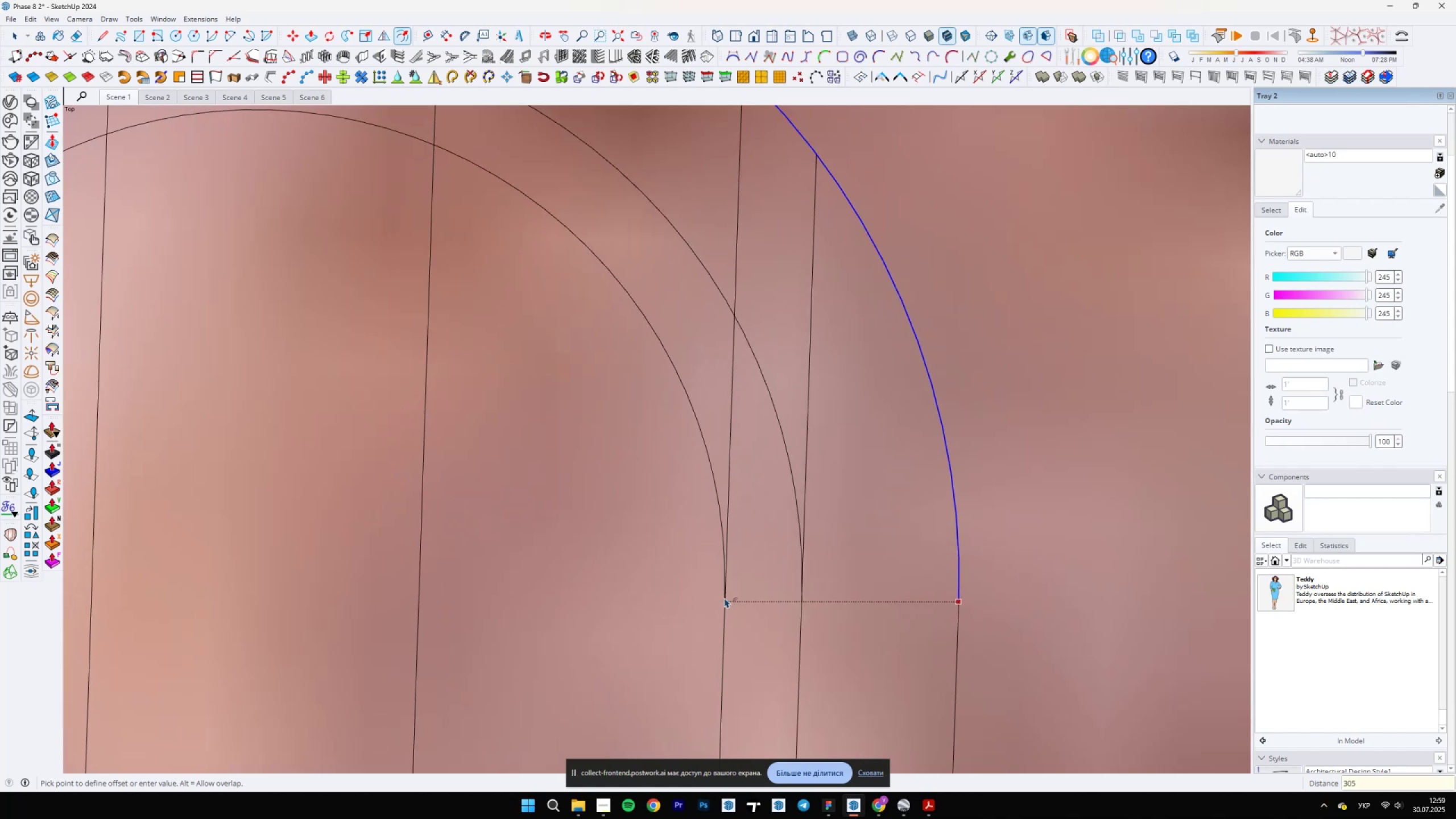 
key(Enter)
 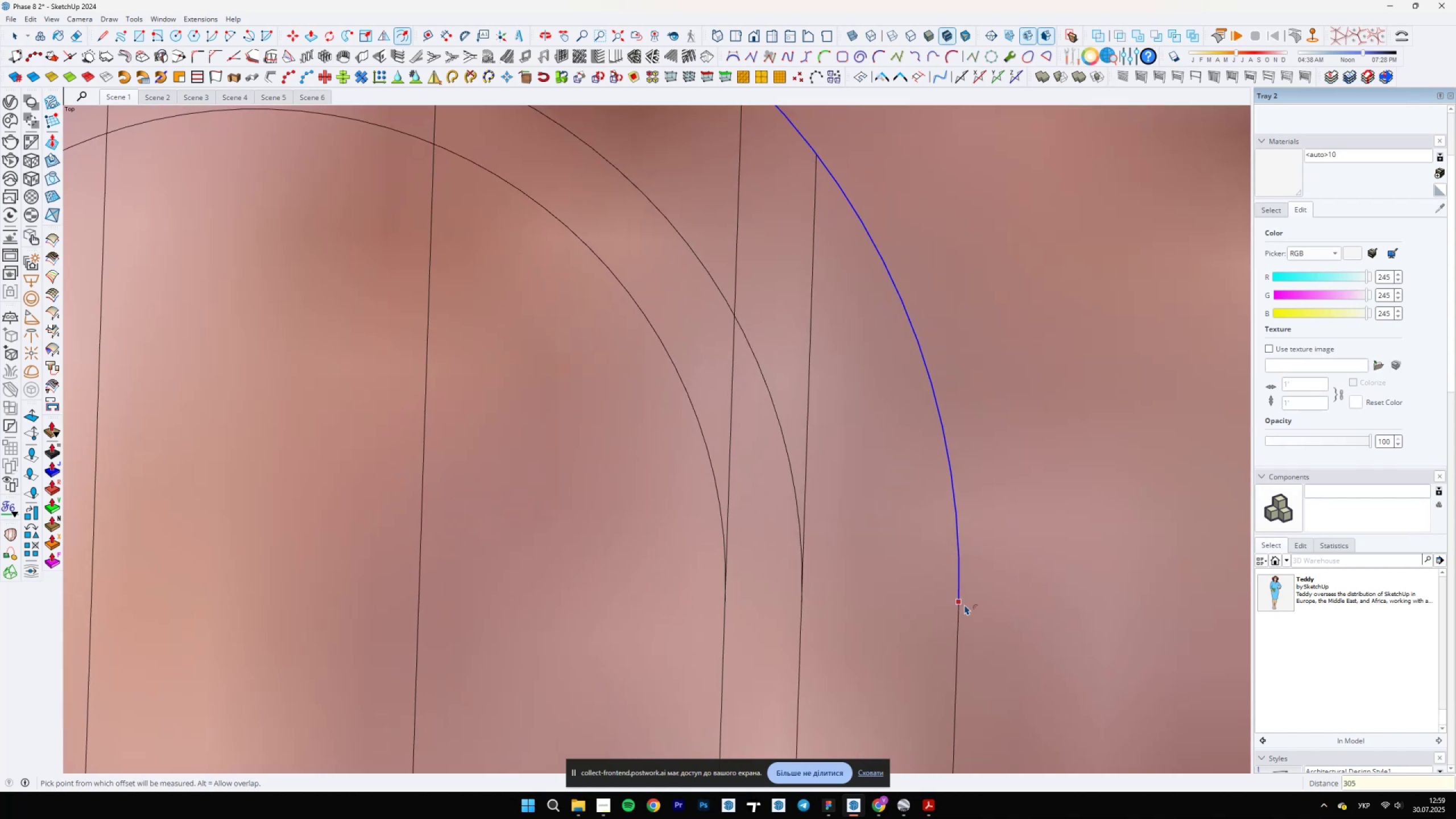 
left_click([961, 606])
 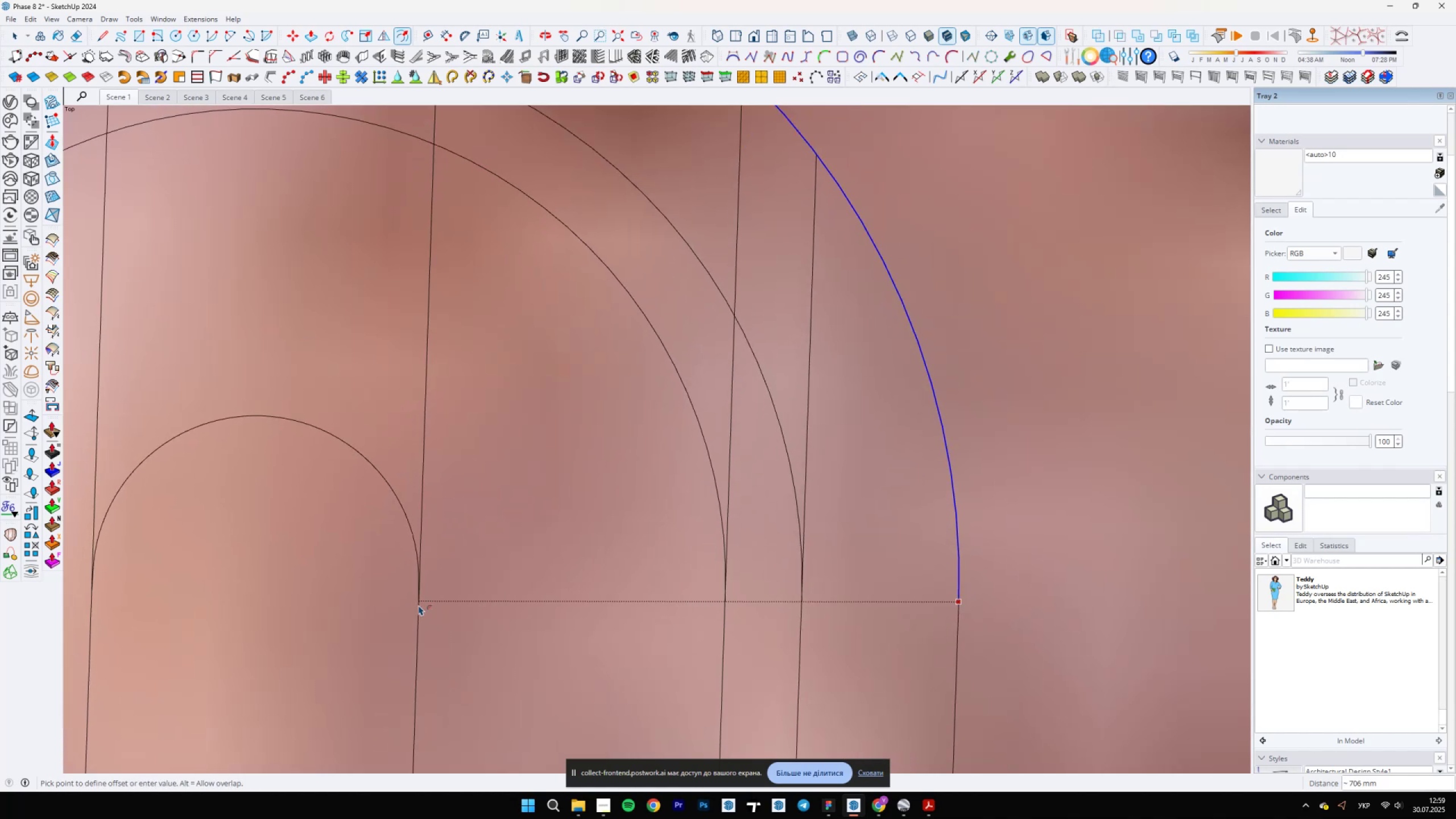 
type(705)
 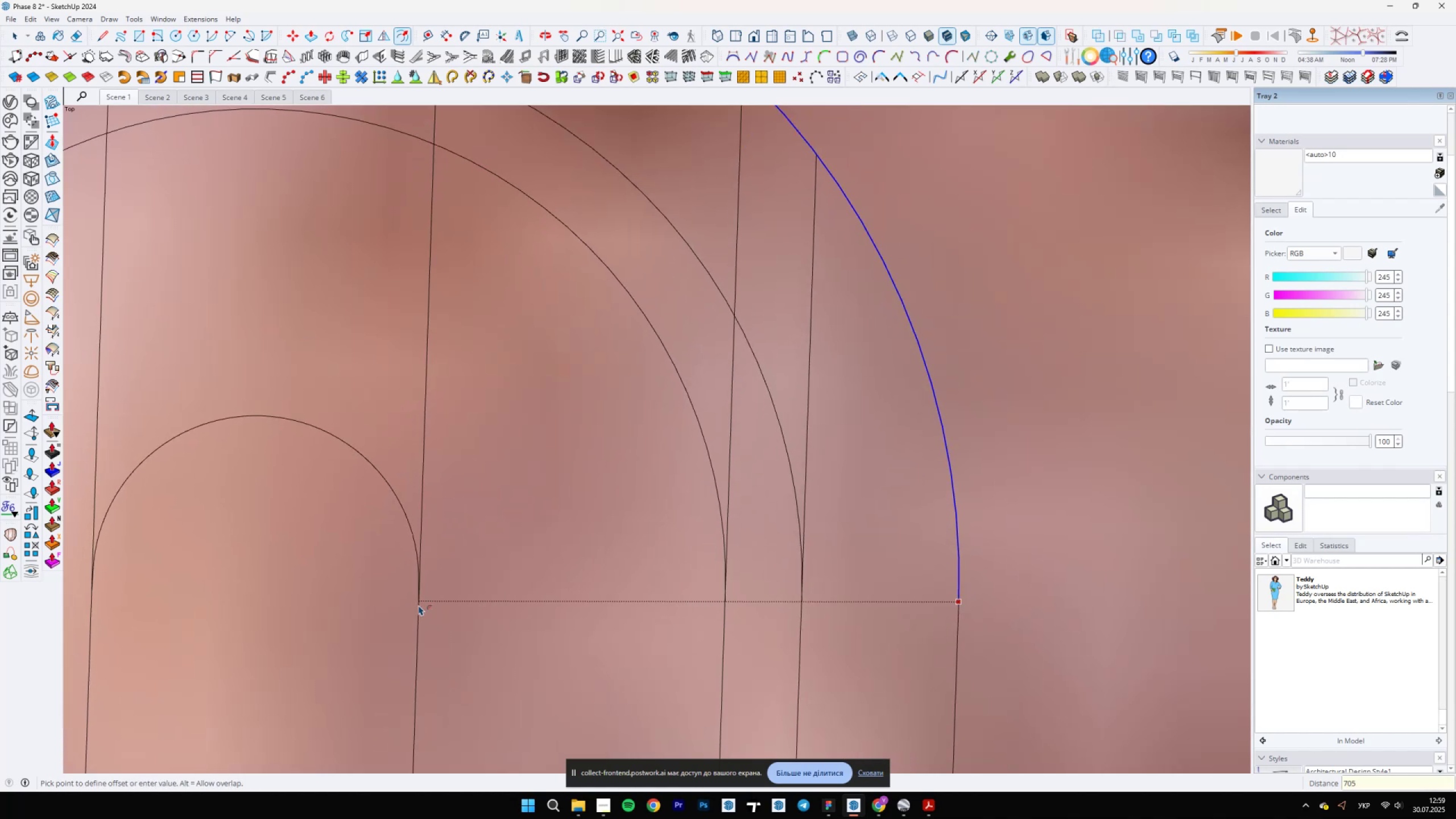 
key(Enter)
 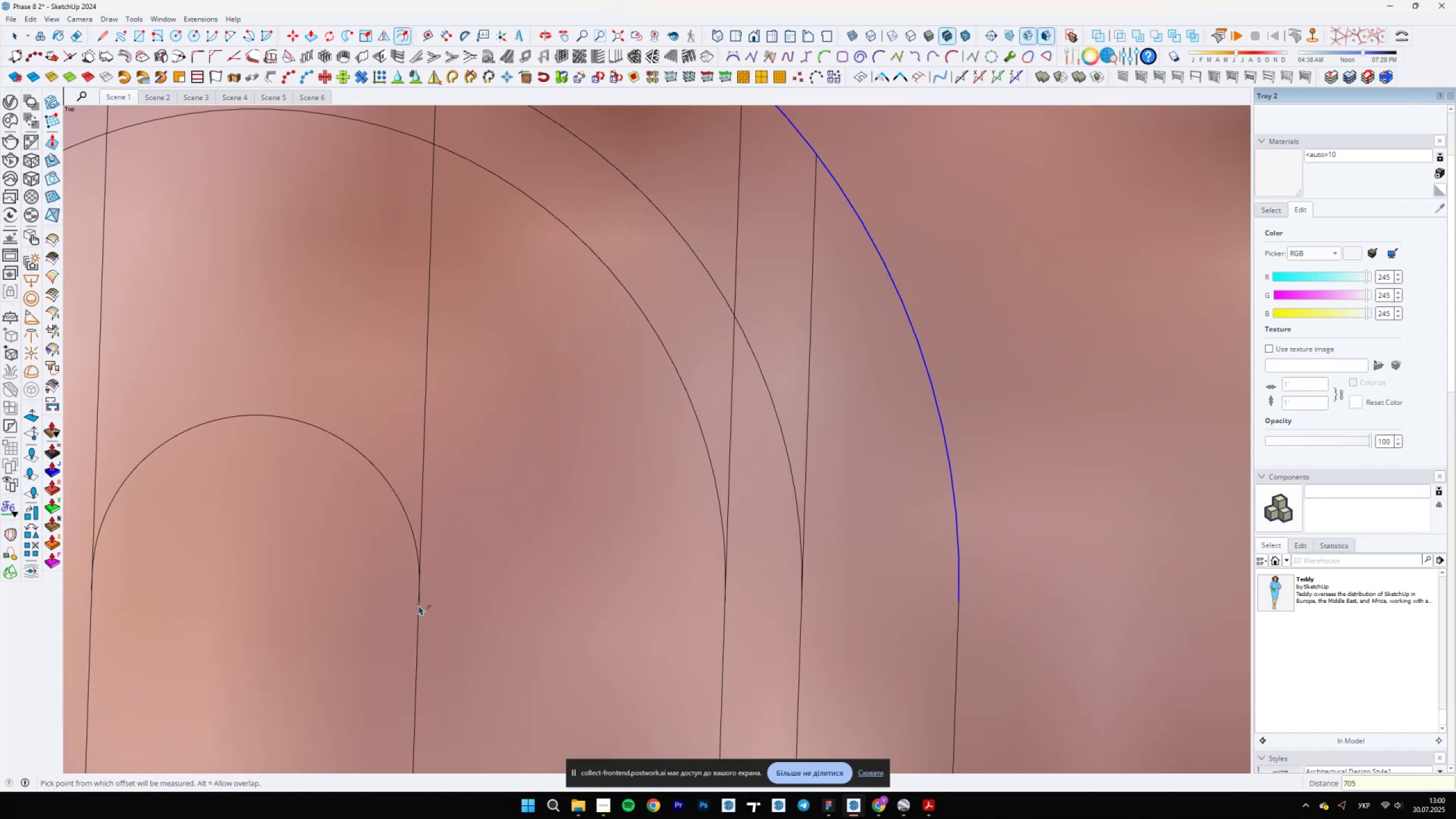 
scroll: coordinate [609, 566], scroll_direction: down, amount: 15.0
 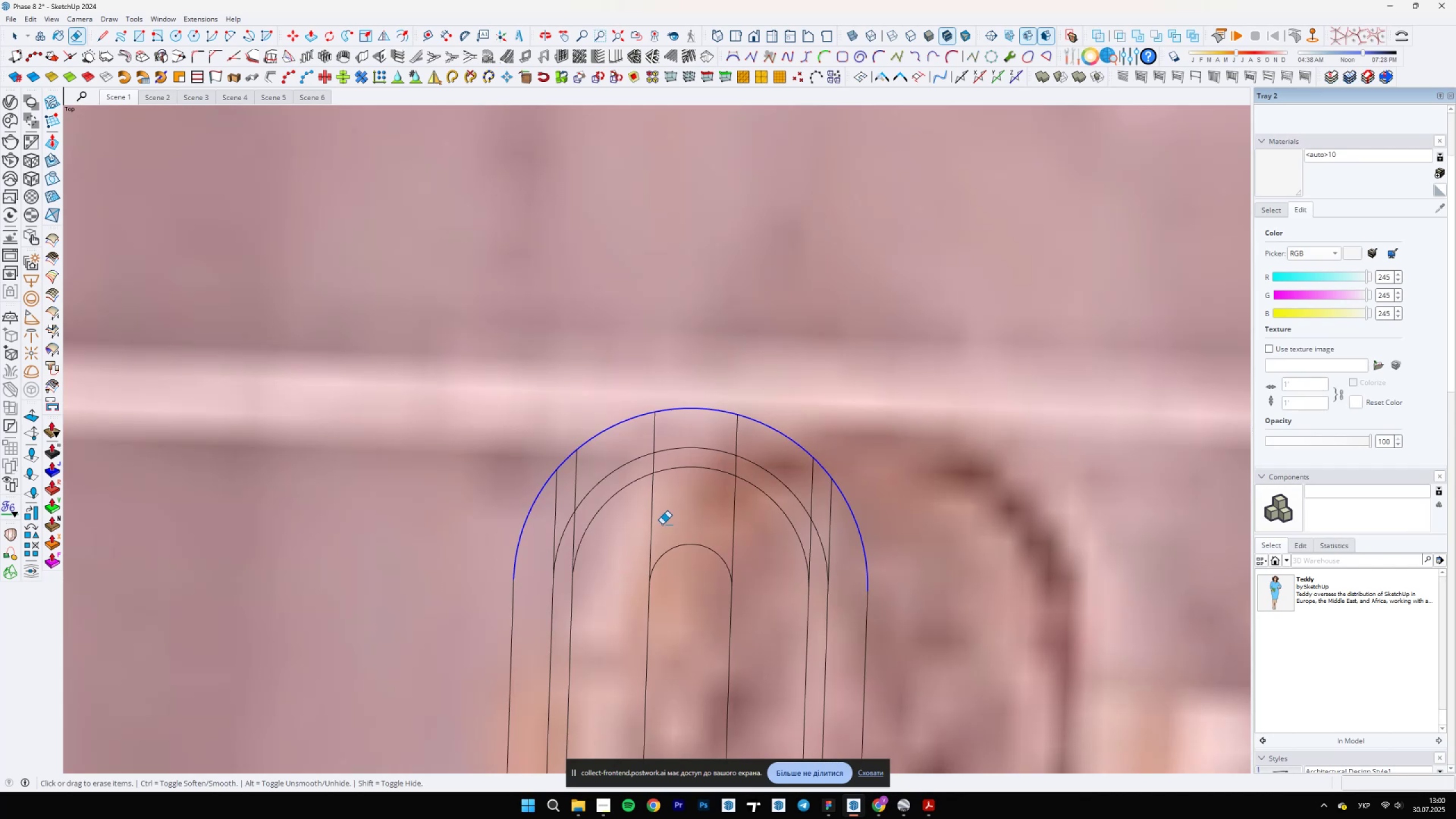 
key(E)
 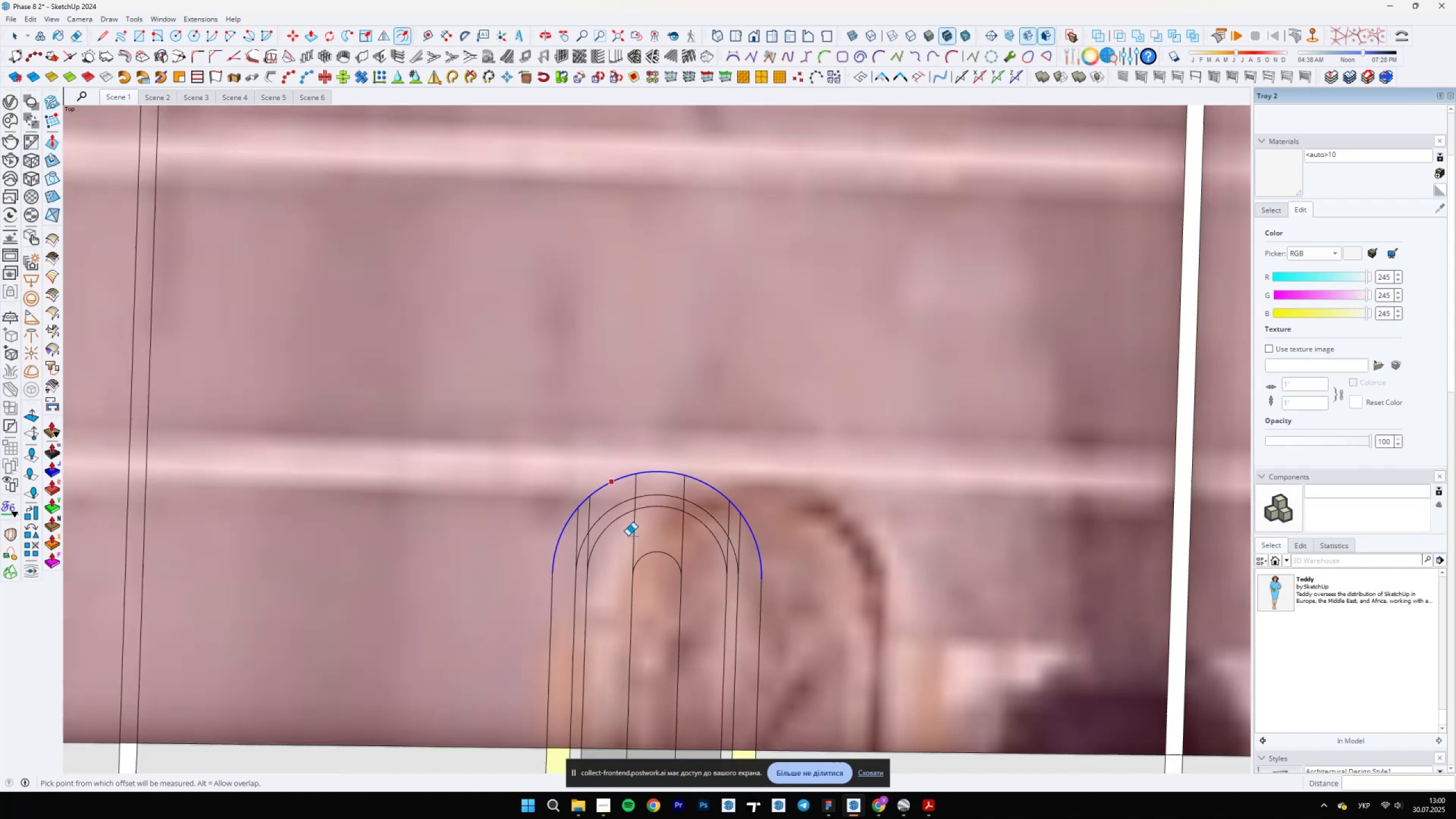 
left_click_drag(start_coordinate=[611, 576], to_coordinate=[760, 541])
 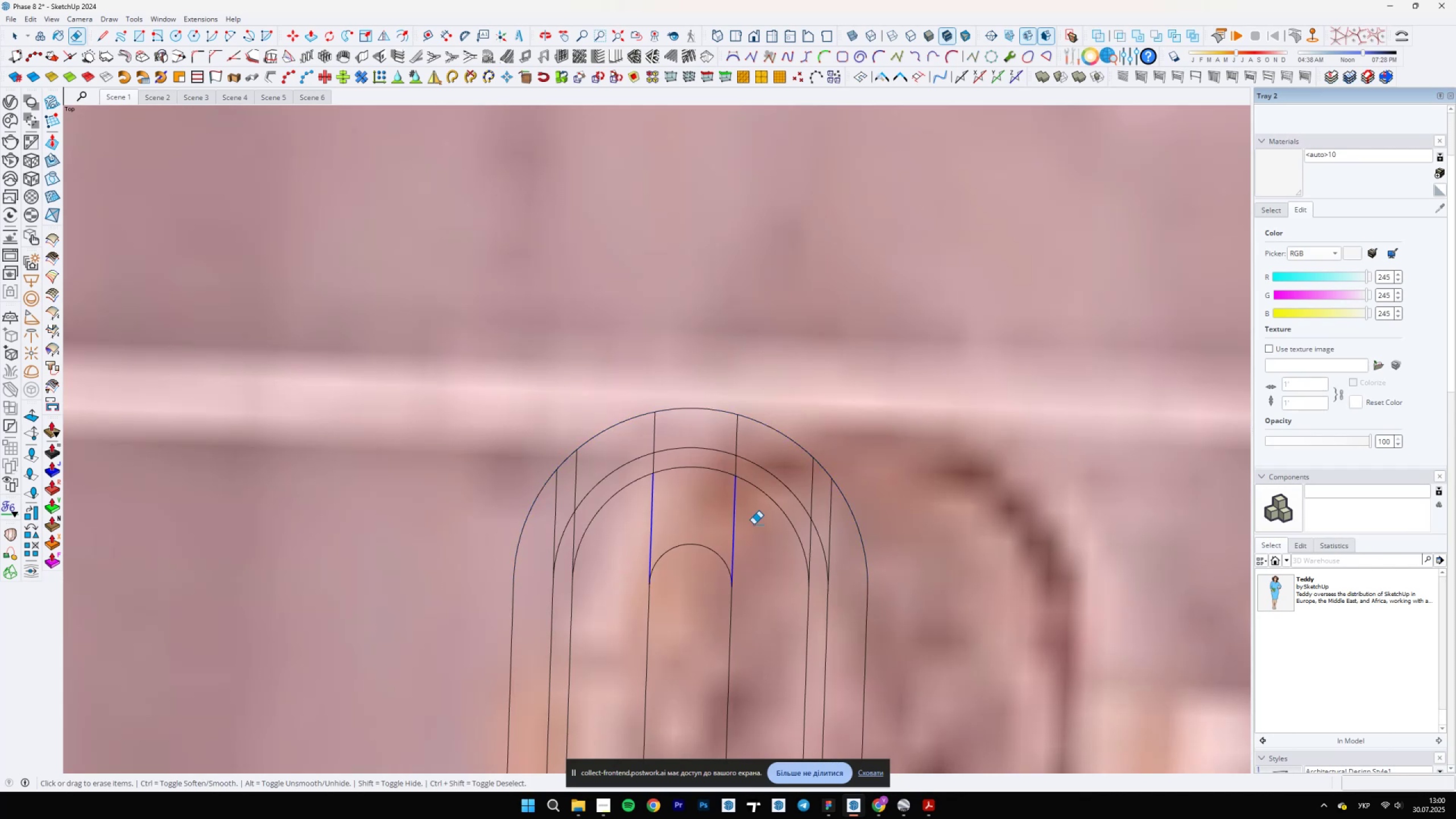 
scroll: coordinate [825, 554], scroll_direction: up, amount: 4.0
 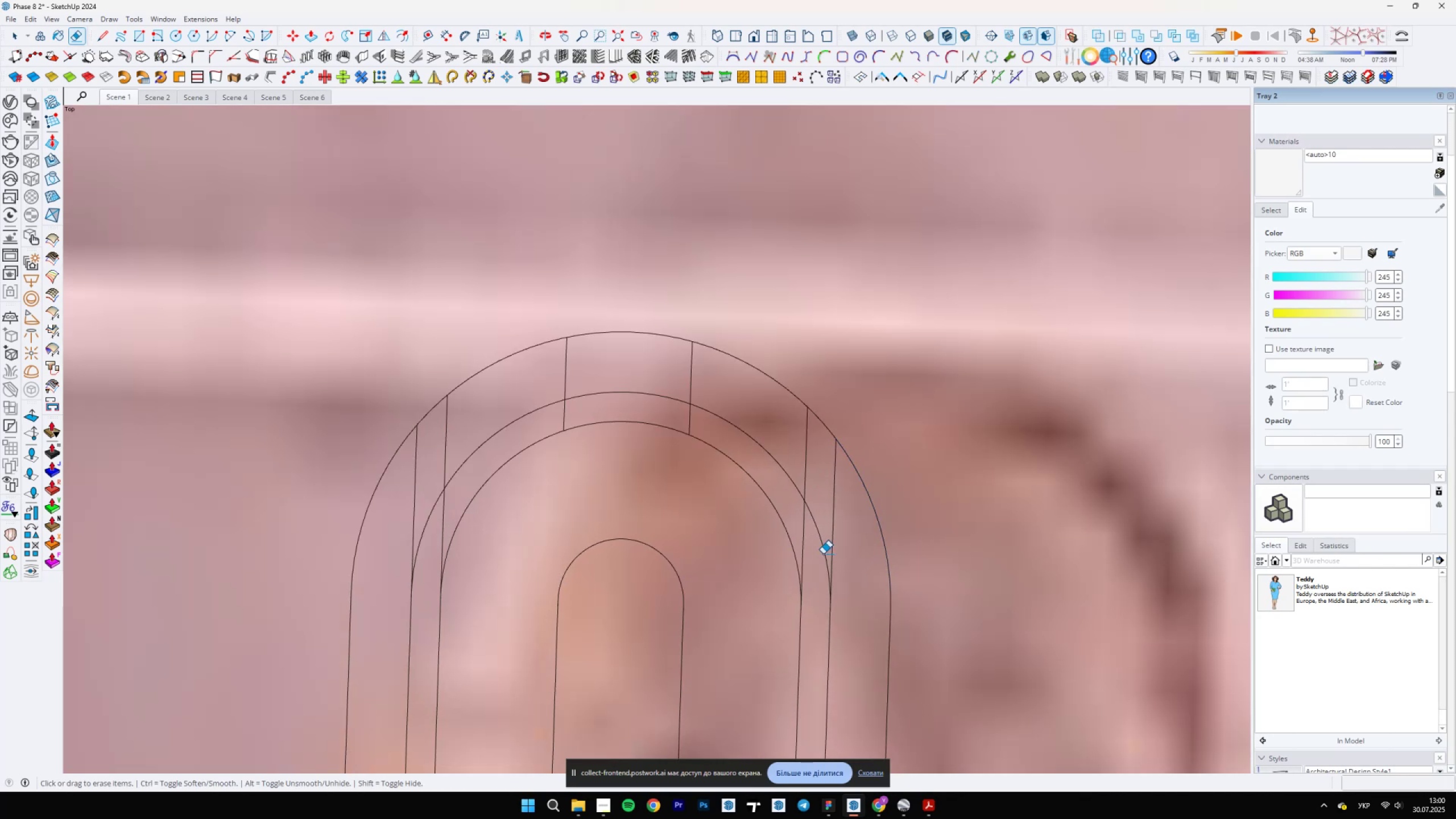 
left_click_drag(start_coordinate=[808, 555], to_coordinate=[798, 533])
 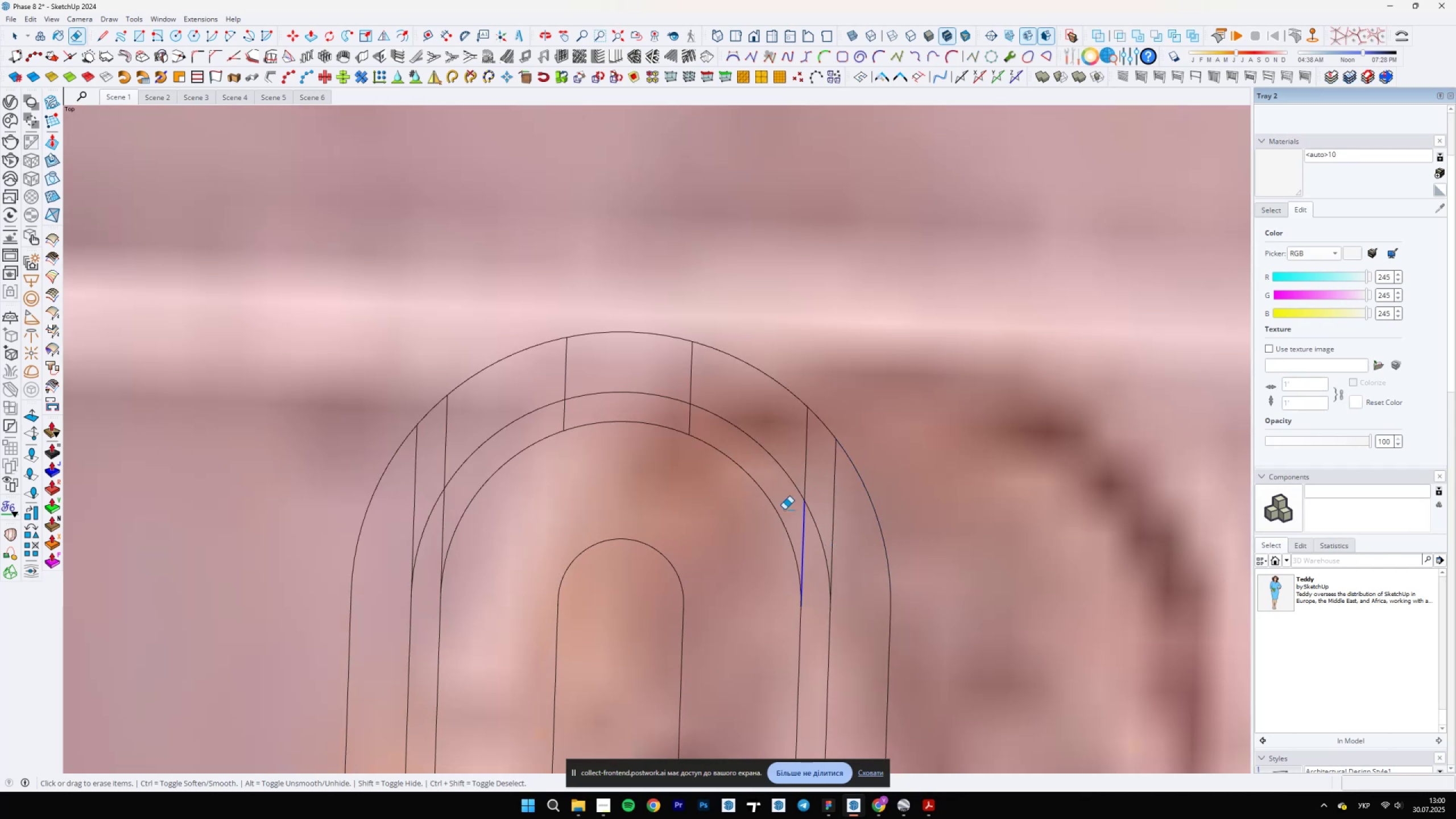 
left_click_drag(start_coordinate=[697, 425], to_coordinate=[662, 416])
 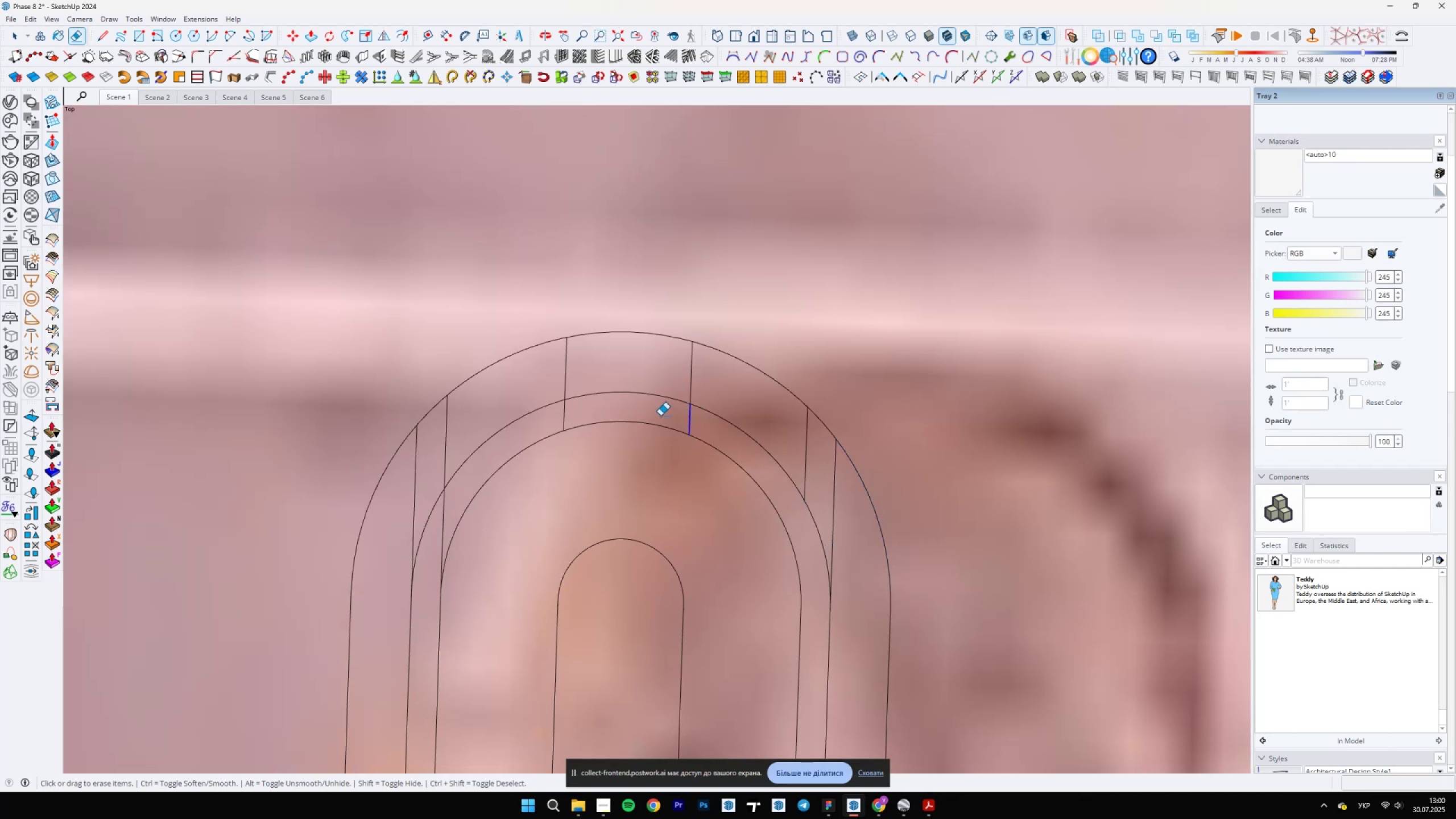 
left_click_drag(start_coordinate=[586, 417], to_coordinate=[555, 423])
 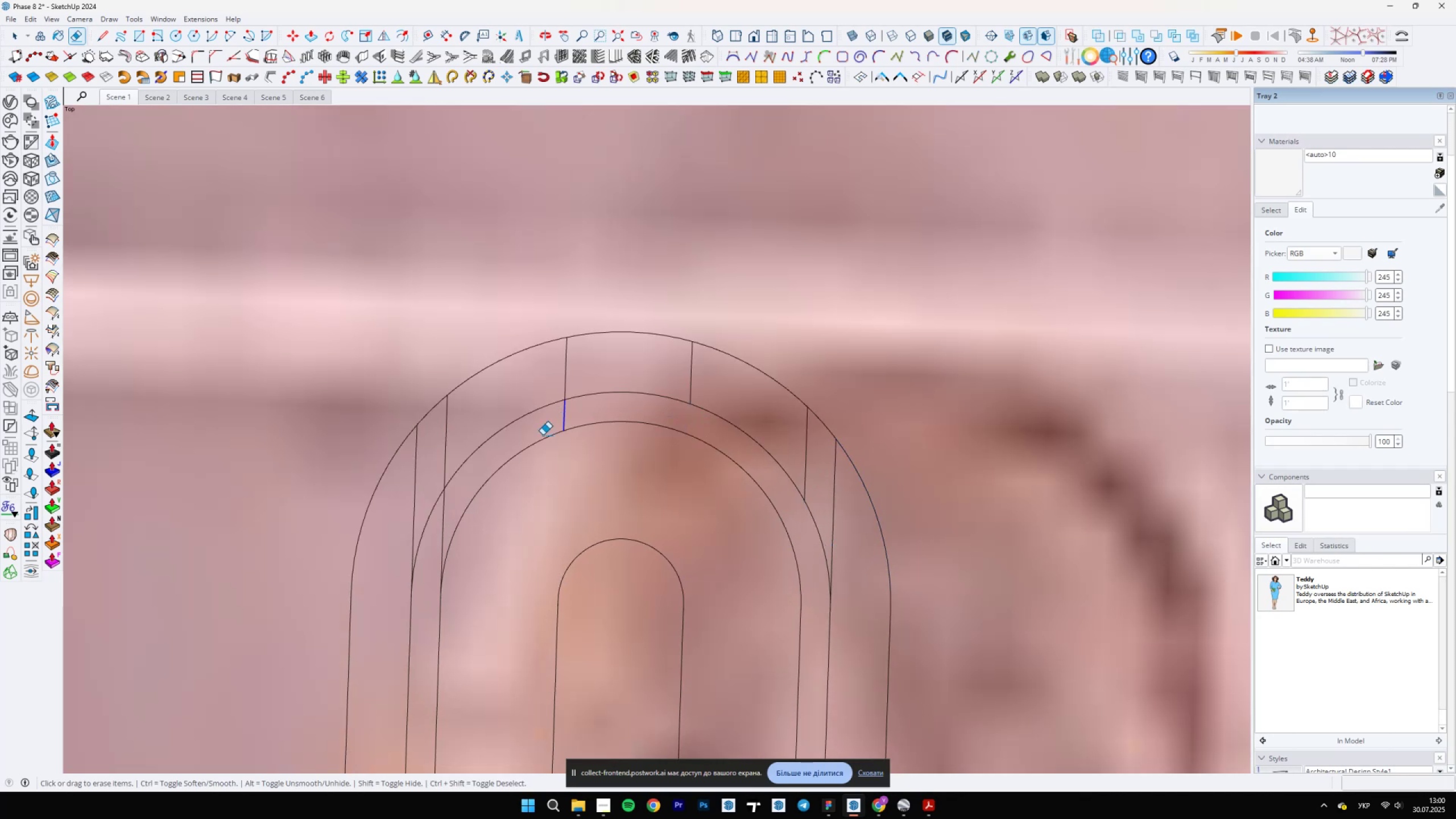 
left_click_drag(start_coordinate=[443, 538], to_coordinate=[434, 547])
 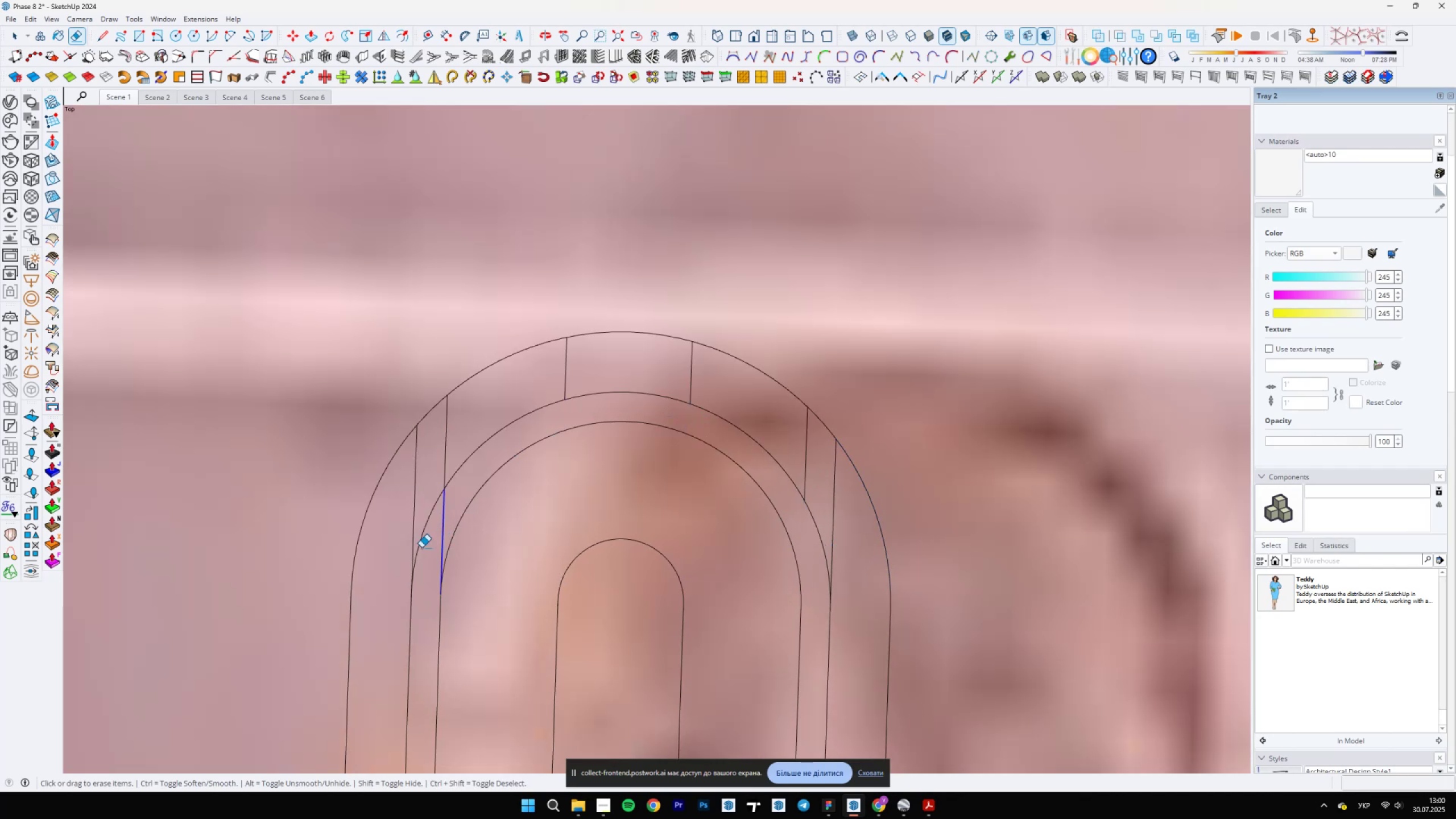 
left_click_drag(start_coordinate=[400, 539], to_coordinate=[846, 551])
 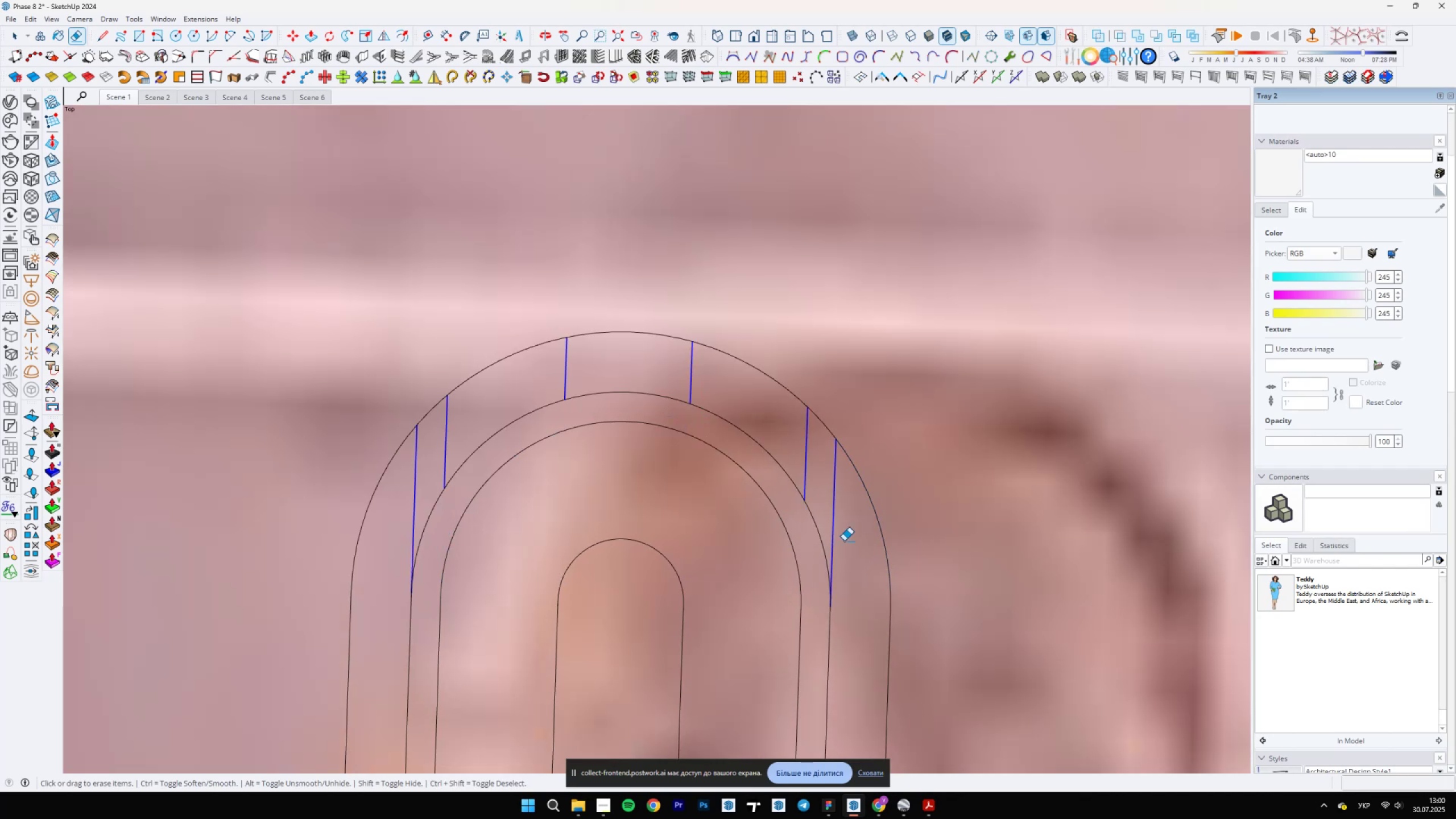 
scroll: coordinate [753, 429], scroll_direction: down, amount: 6.0
 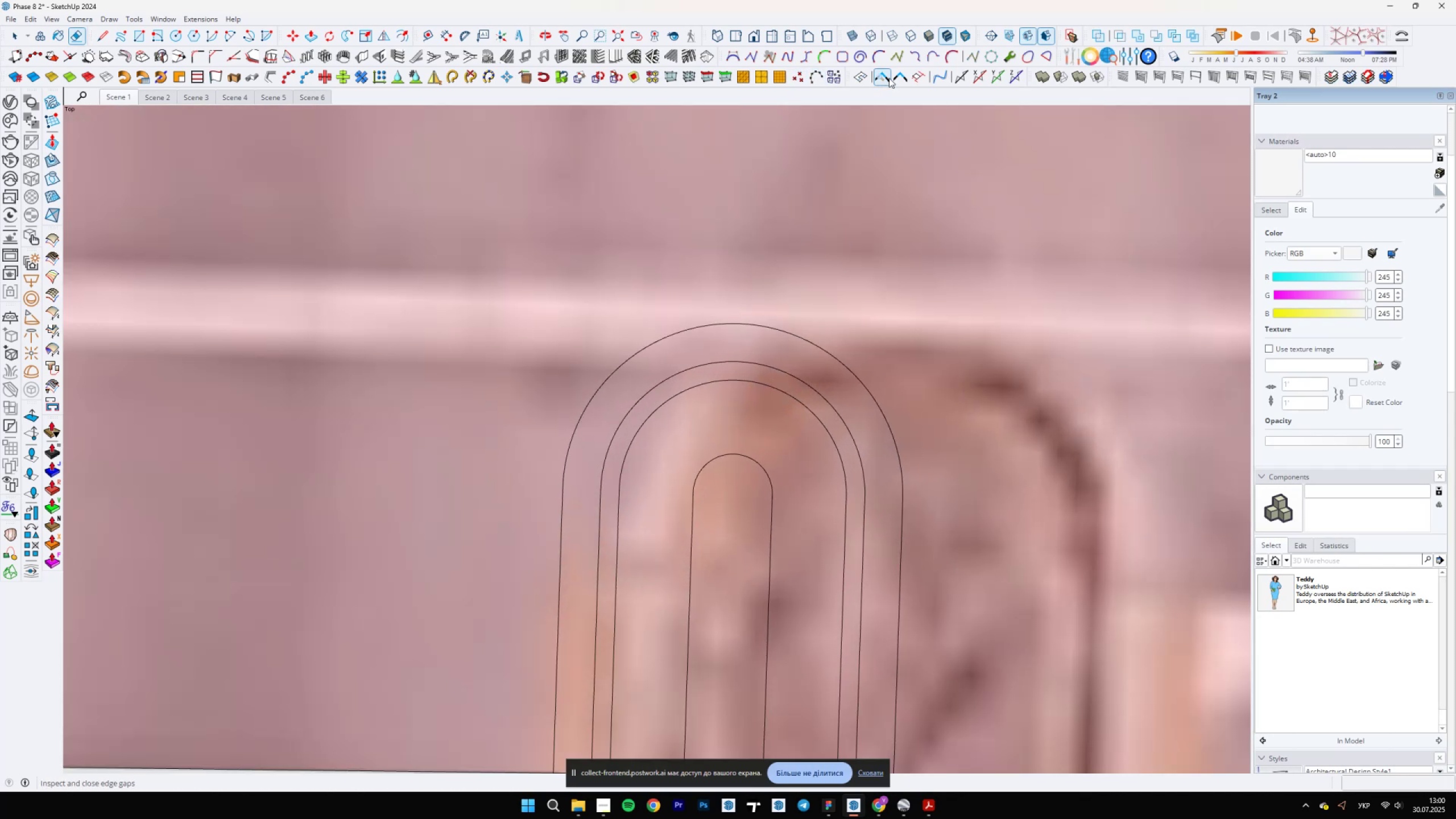 
scroll: coordinate [577, 484], scroll_direction: up, amount: 10.0
 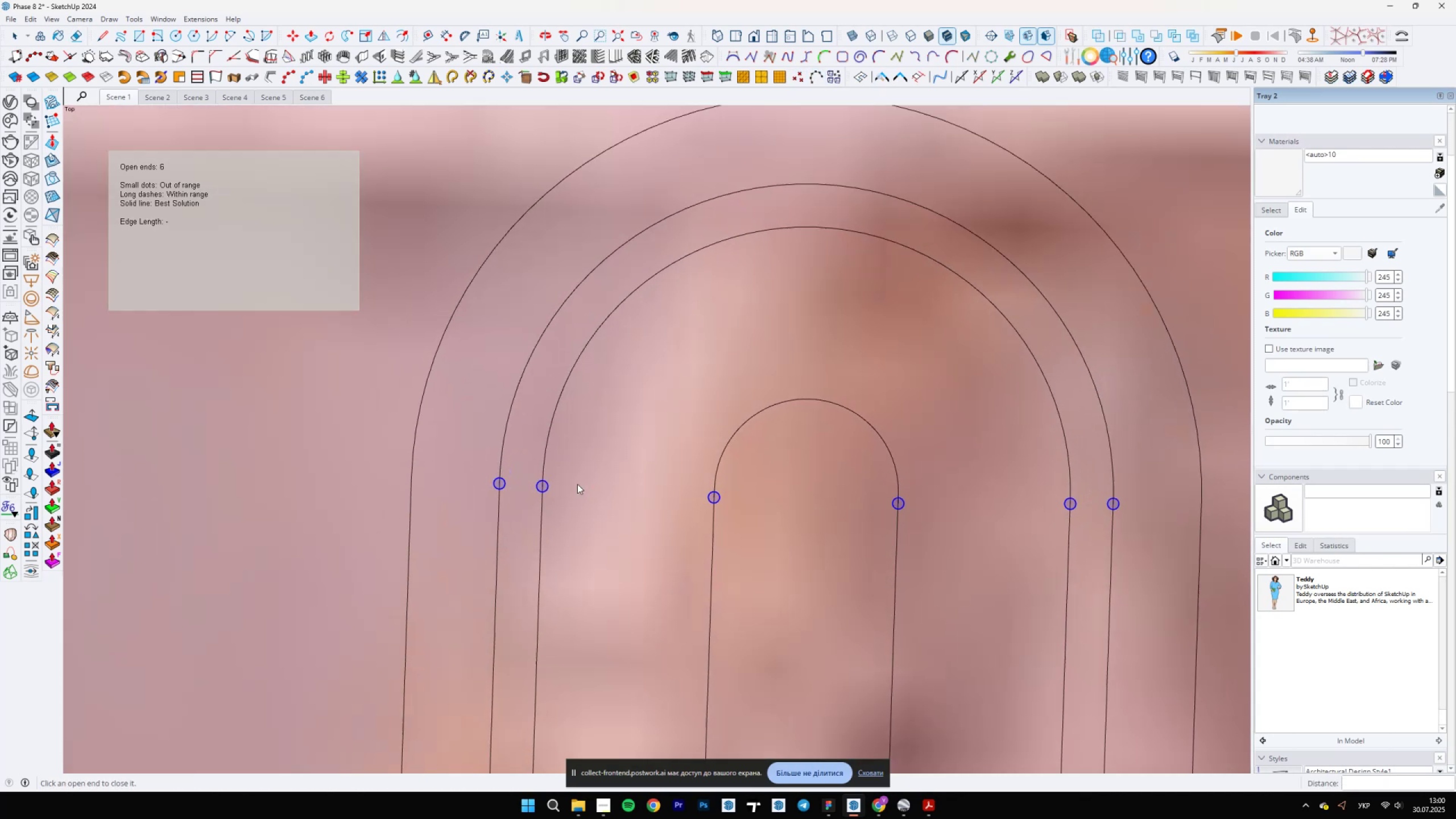 
type( [Delete][Delete][Delete]be)
 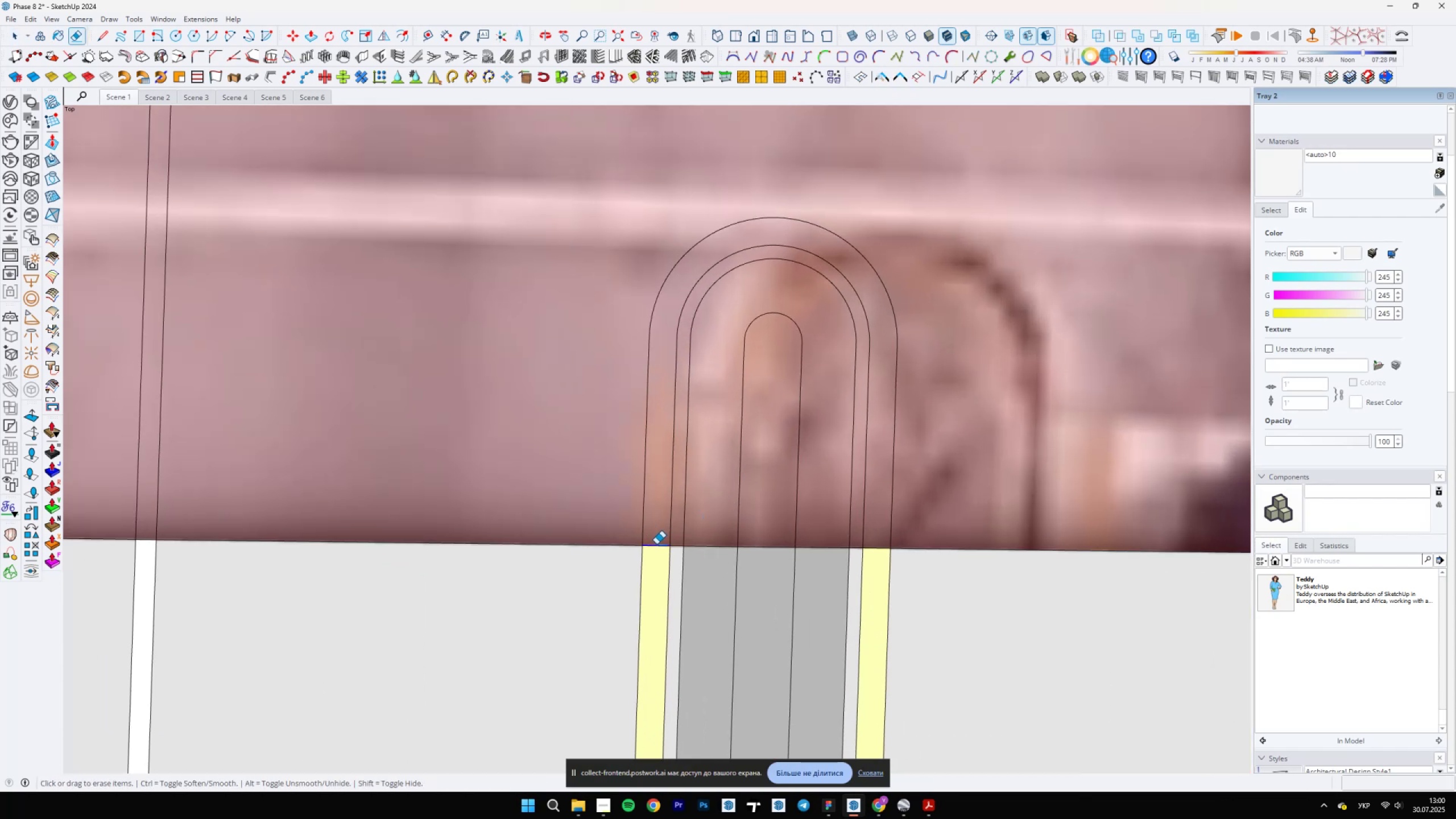 
left_click_drag(start_coordinate=[445, 456], to_coordinate=[630, 568])
 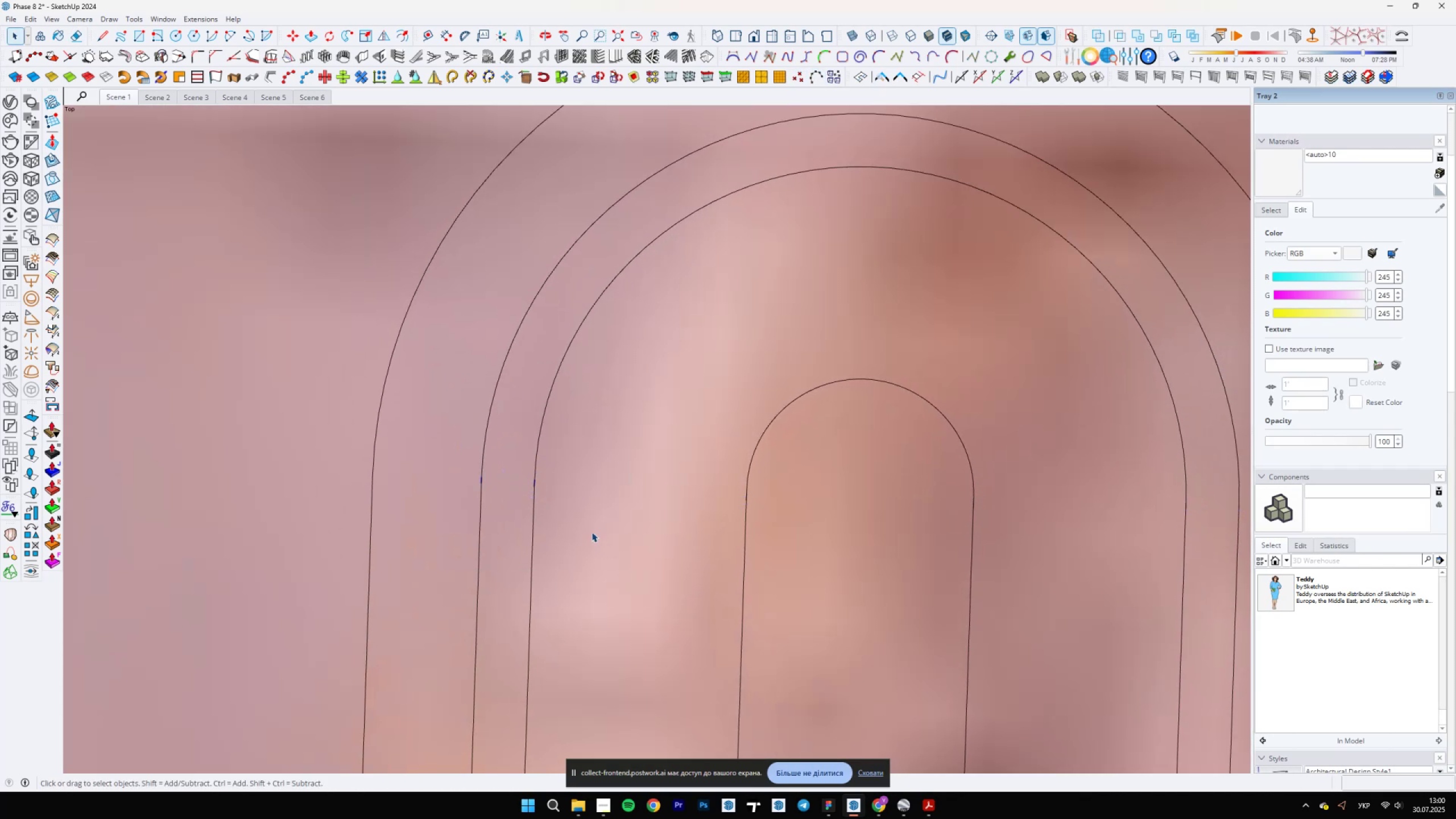 
scroll: coordinate [549, 483], scroll_direction: down, amount: 5.0
 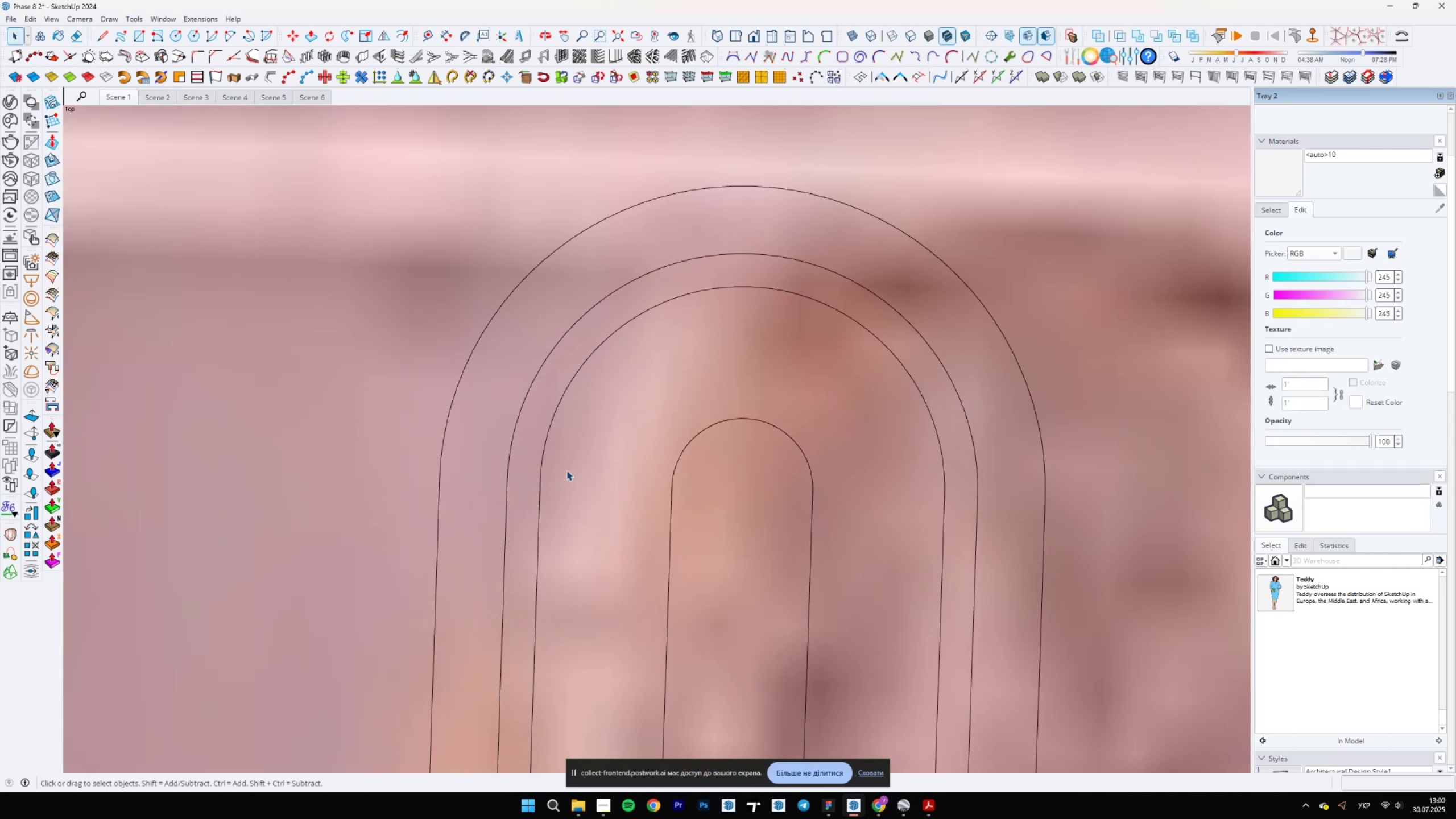 
left_click_drag(start_coordinate=[610, 477], to_coordinate=[874, 573])
 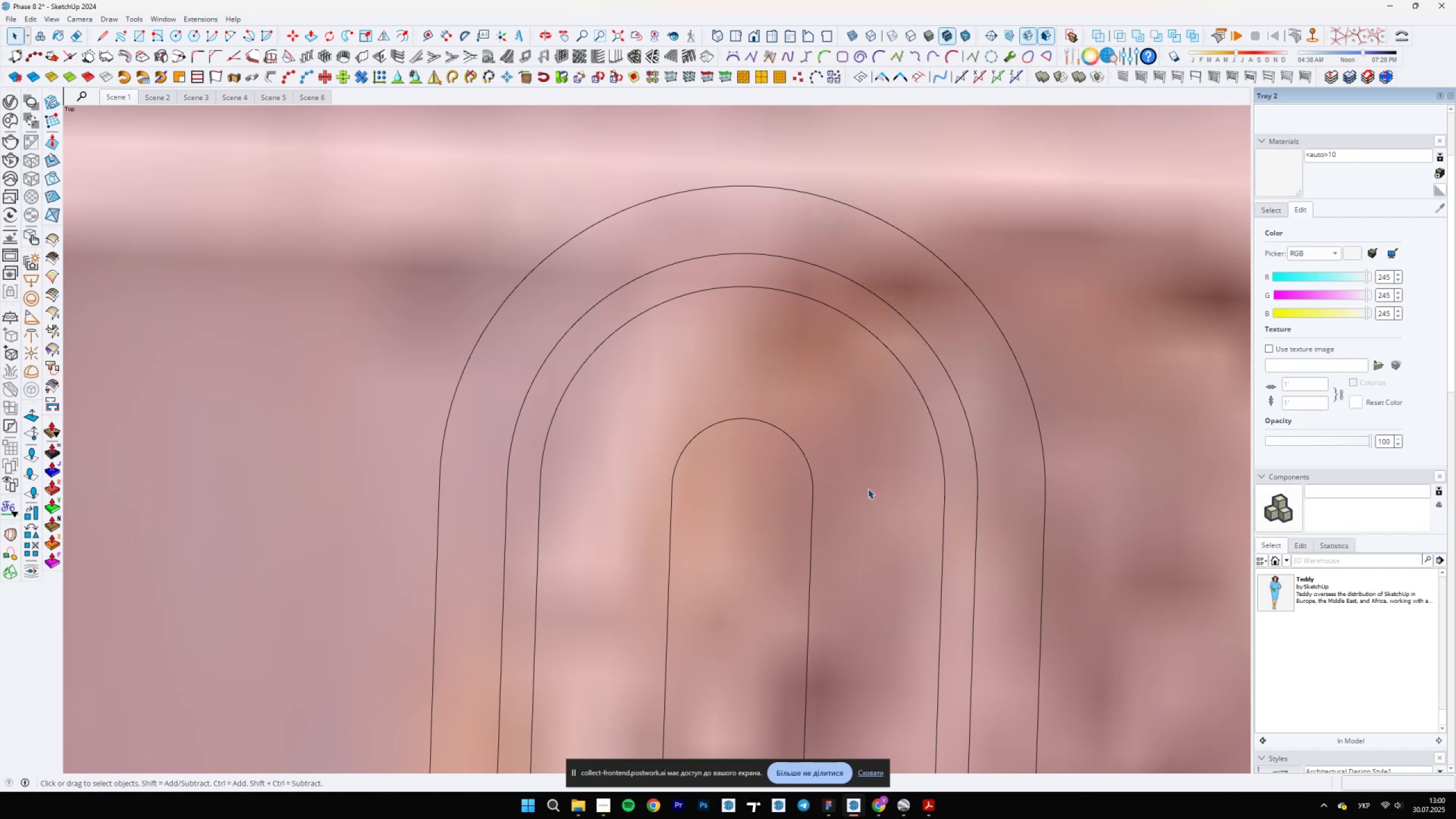 
left_click_drag(start_coordinate=[912, 456], to_coordinate=[1012, 532])
 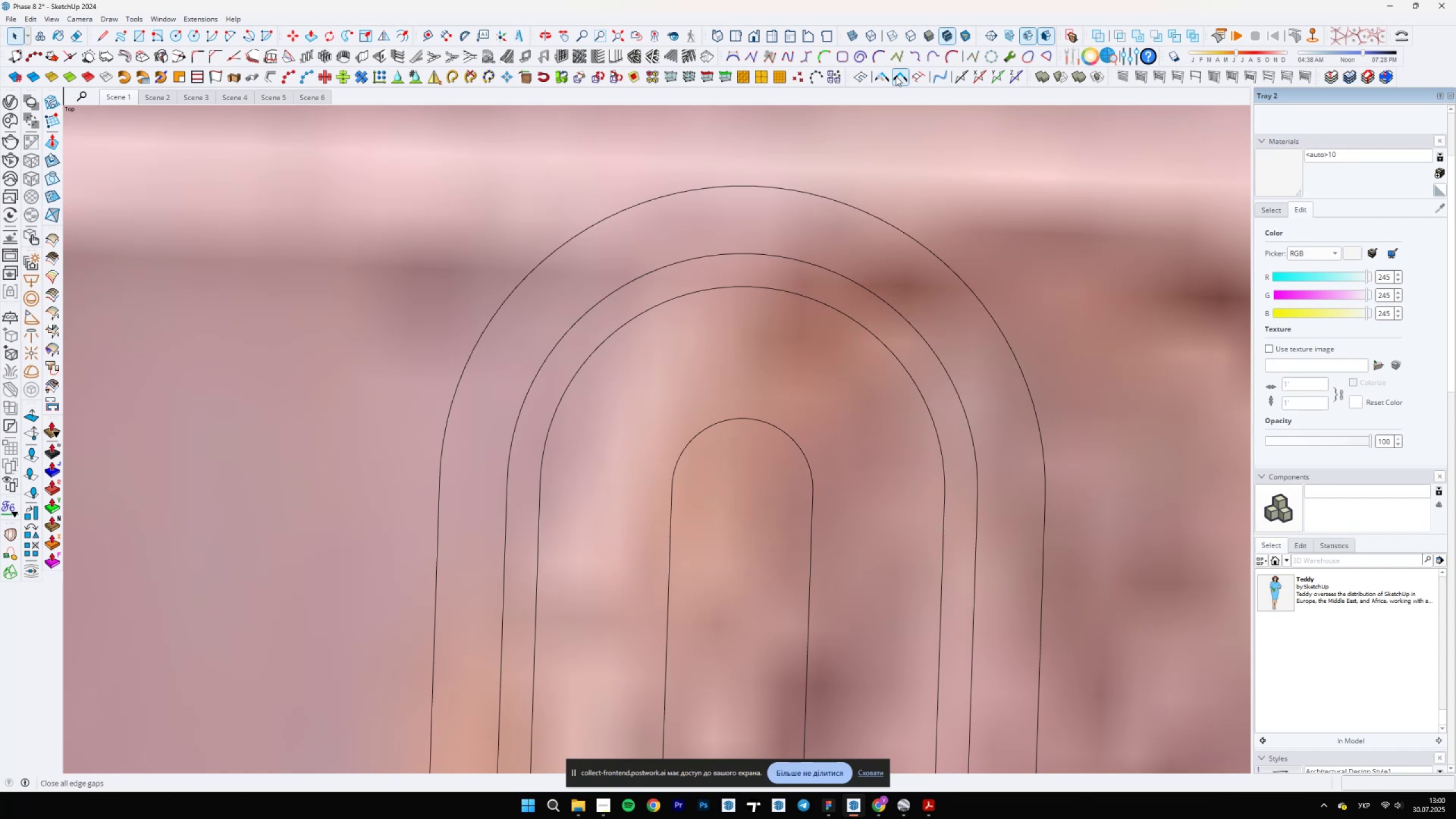 
scroll: coordinate [724, 508], scroll_direction: down, amount: 11.0
 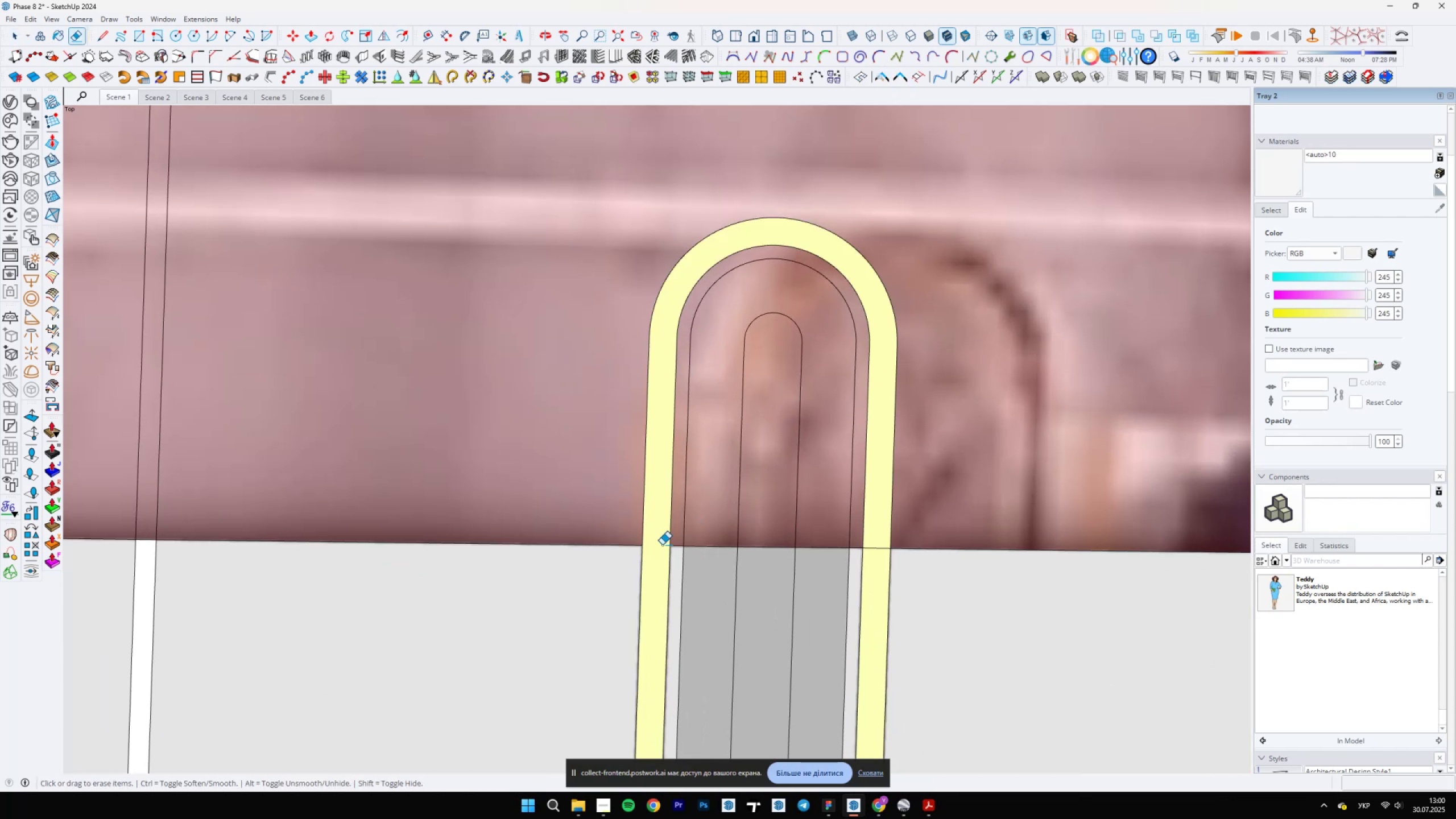 
left_click_drag(start_coordinate=[673, 545], to_coordinate=[675, 549])
 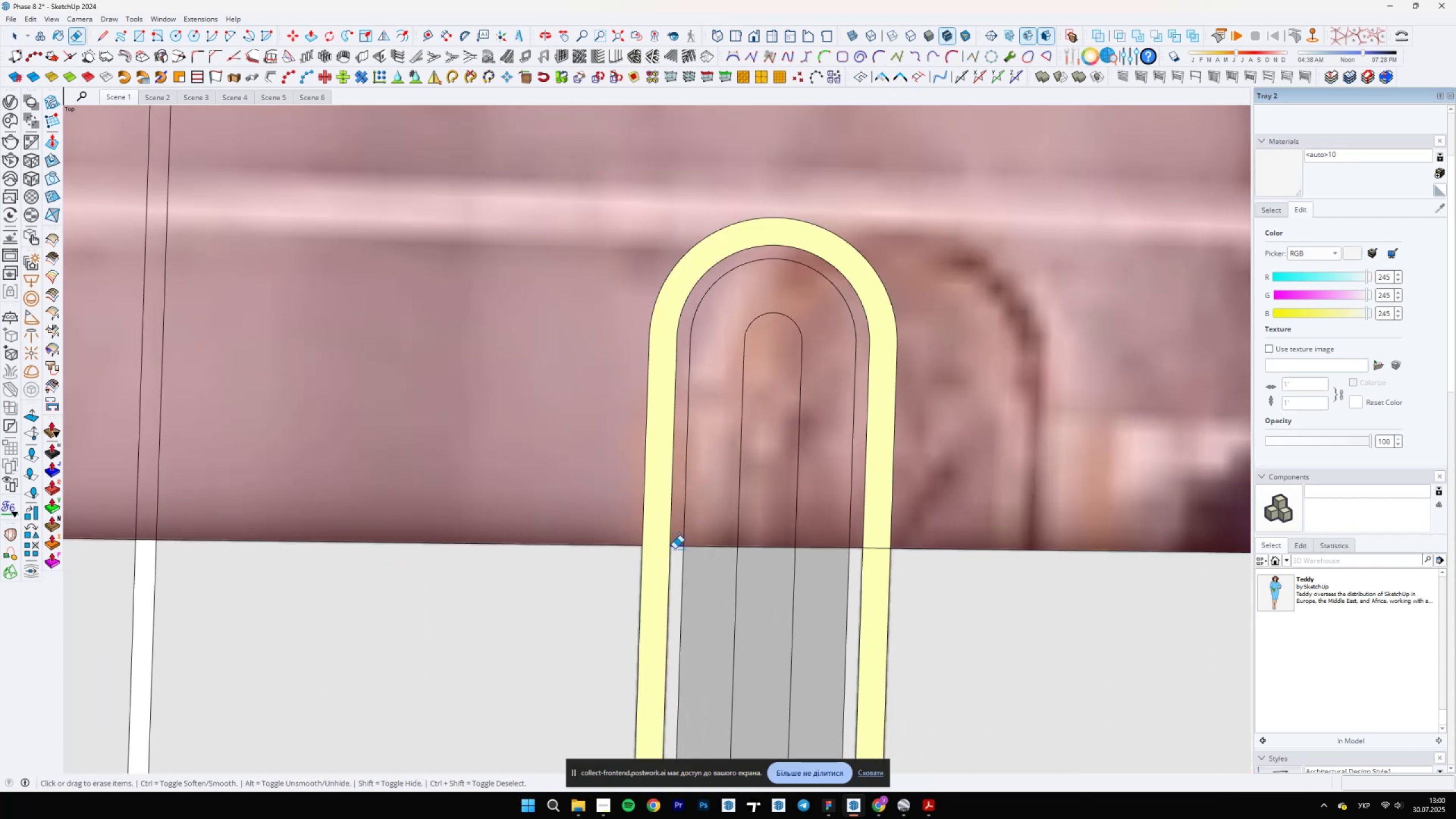 
left_click_drag(start_coordinate=[690, 544], to_coordinate=[692, 559])
 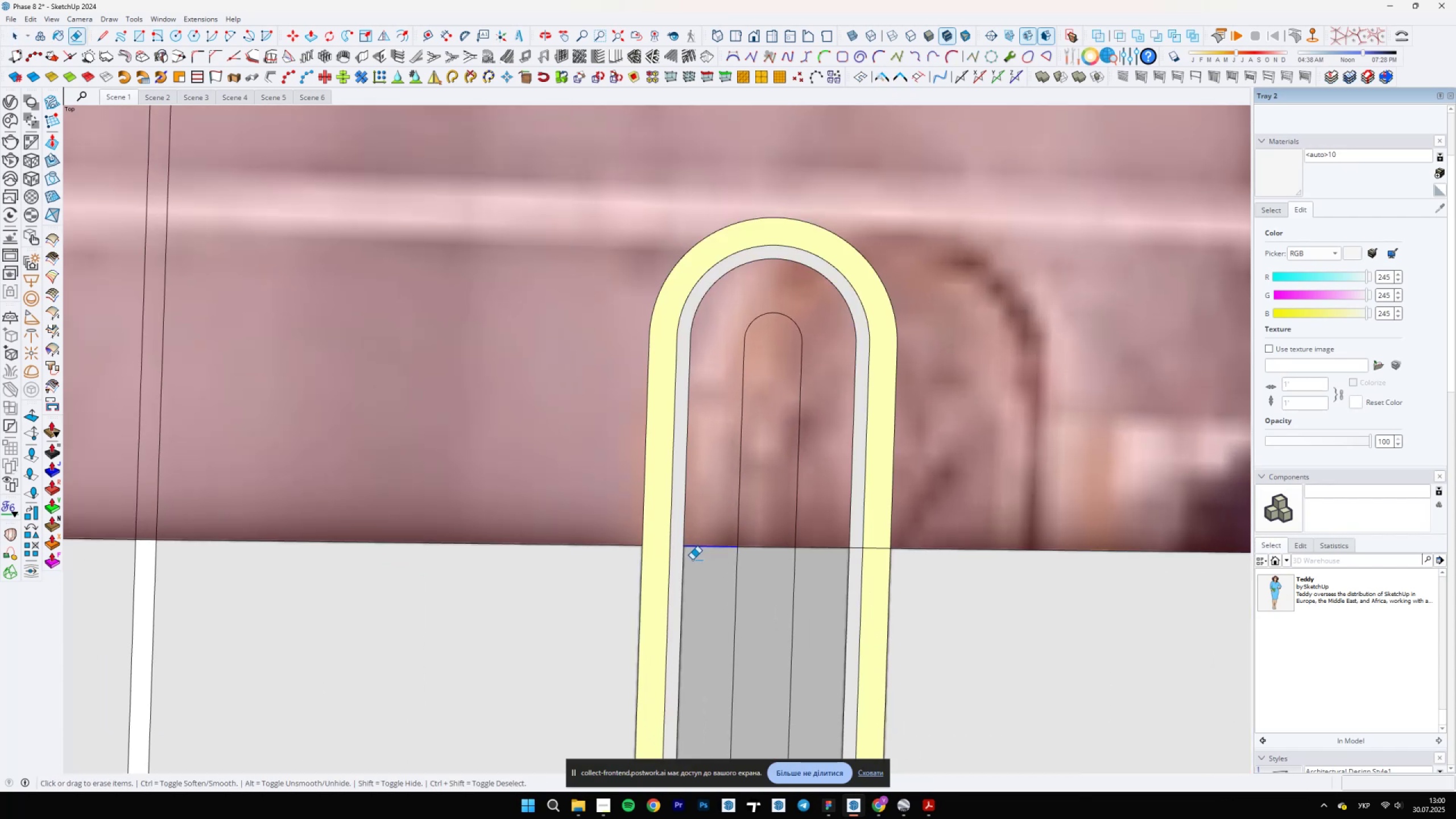 
left_click_drag(start_coordinate=[764, 542], to_coordinate=[764, 564])
 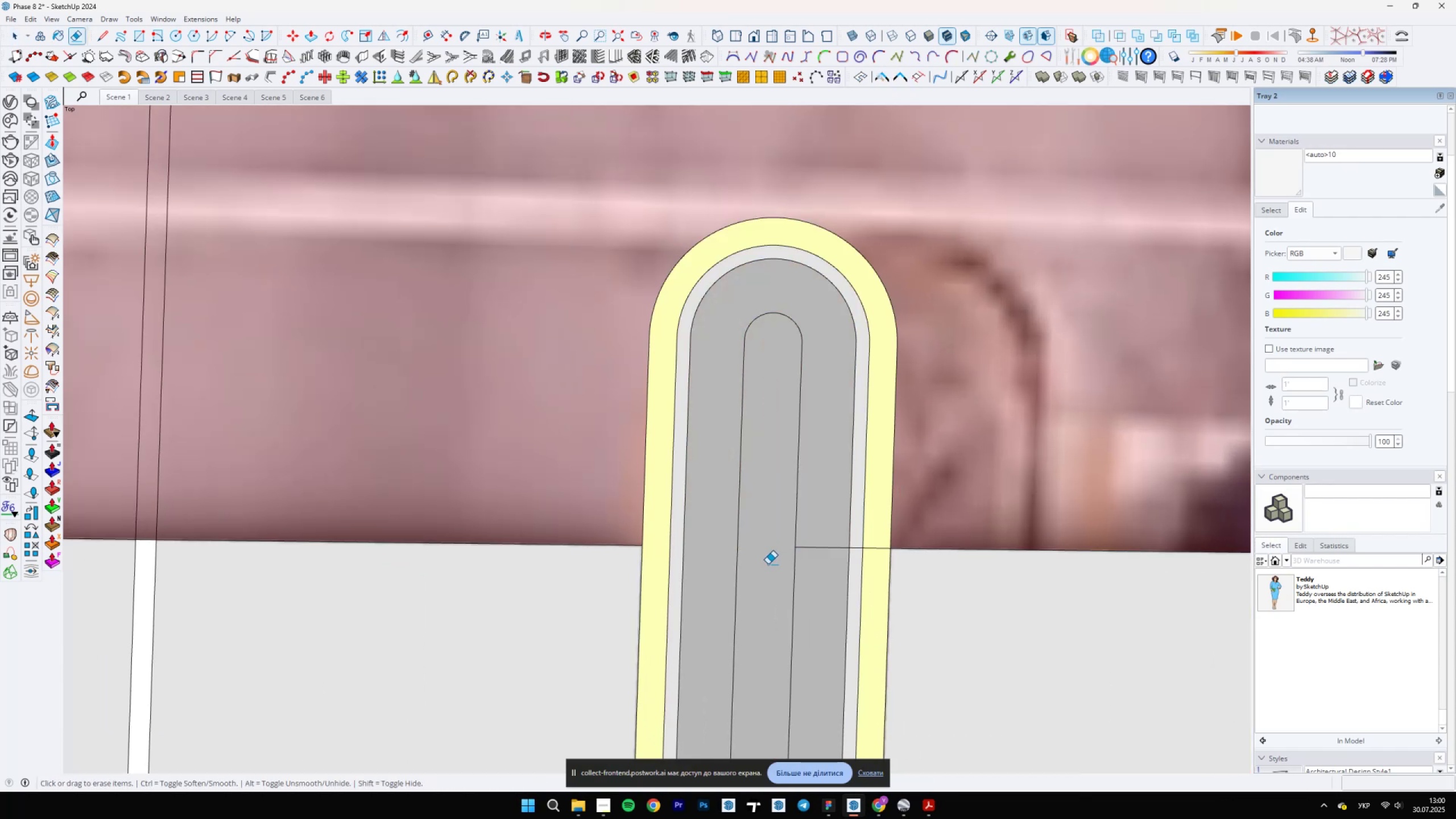 
left_click_drag(start_coordinate=[830, 547], to_coordinate=[832, 562])
 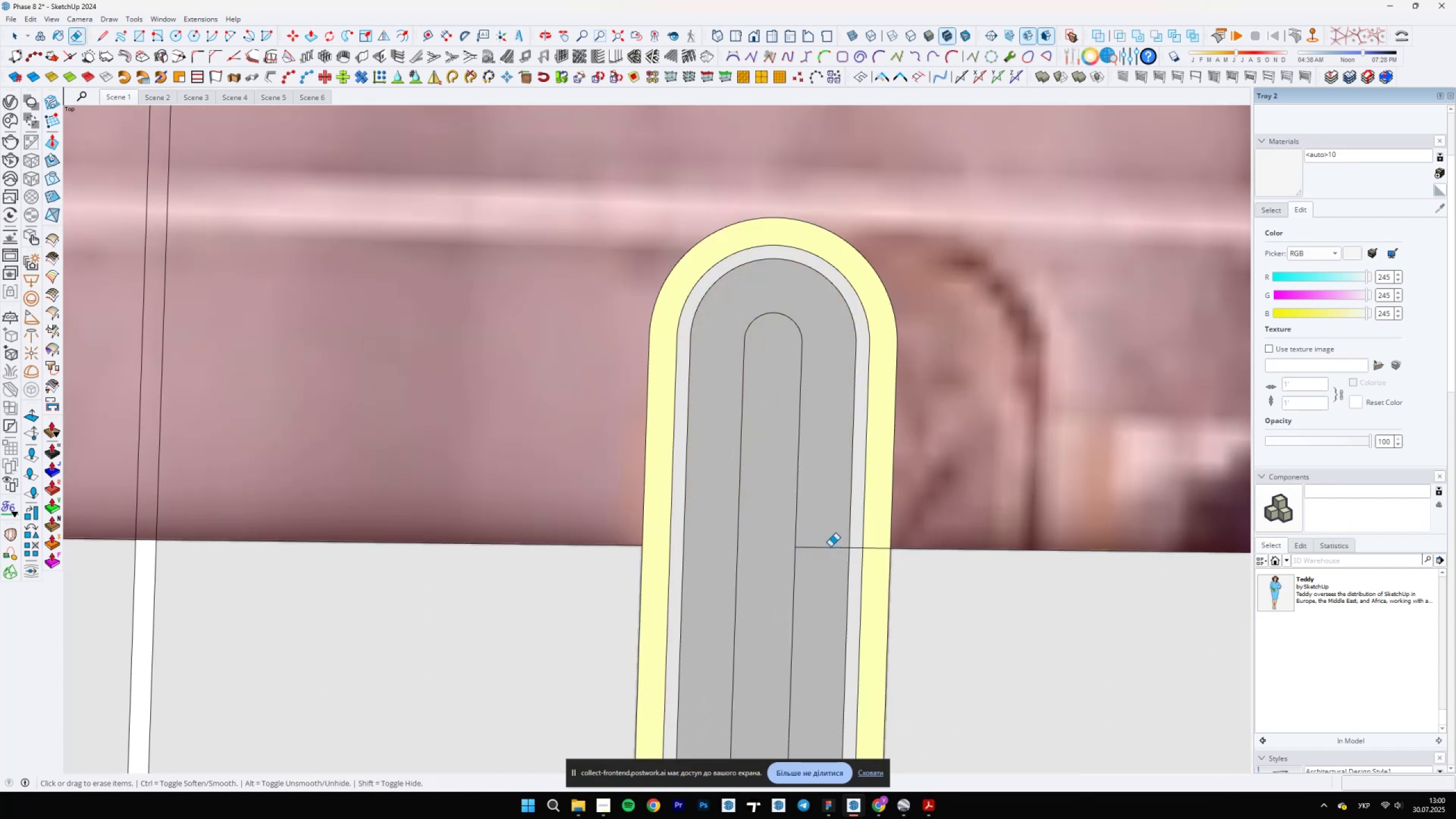 
scroll: coordinate [858, 552], scroll_direction: up, amount: 4.0
 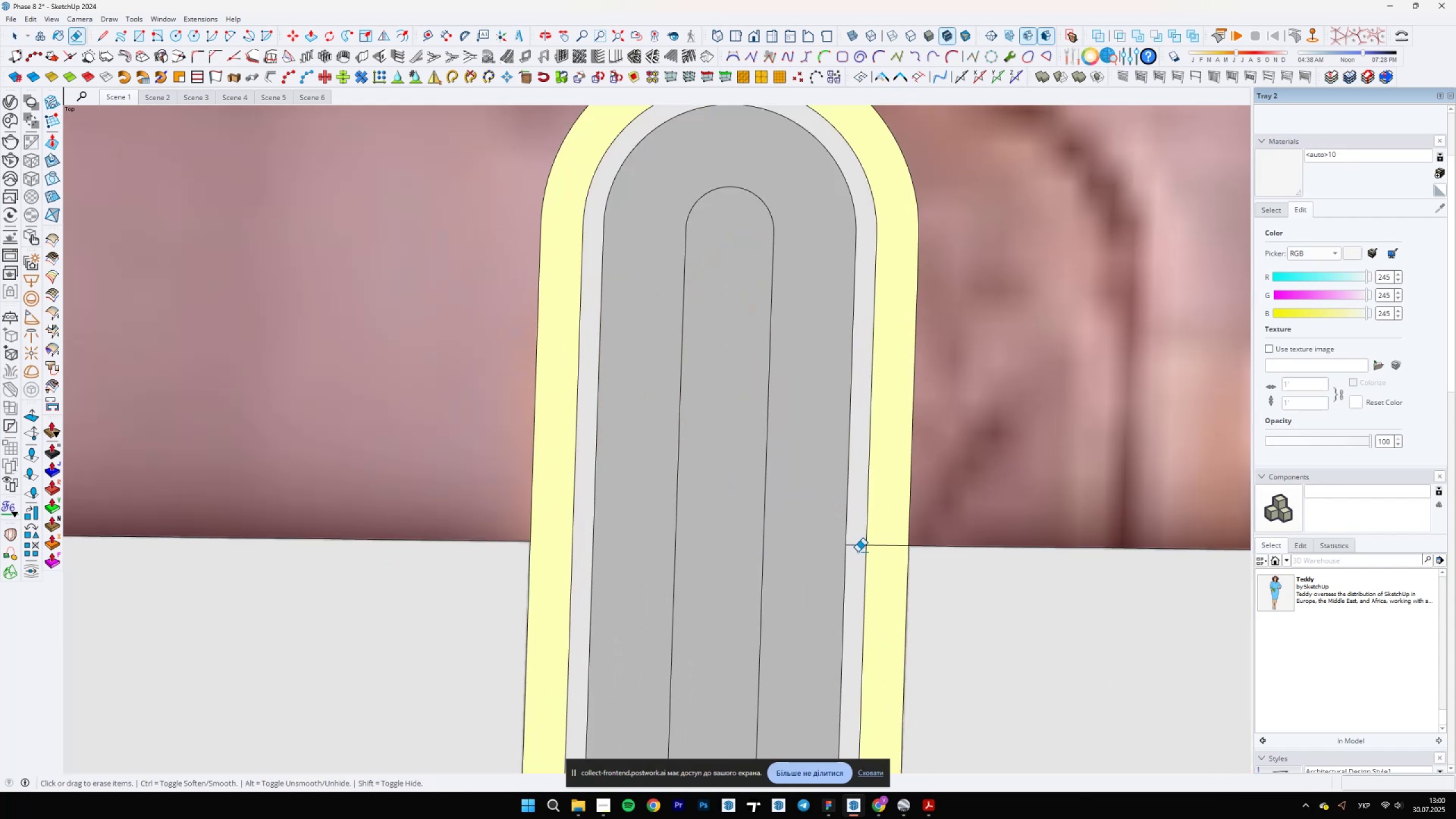 
left_click_drag(start_coordinate=[855, 545], to_coordinate=[856, 551])
 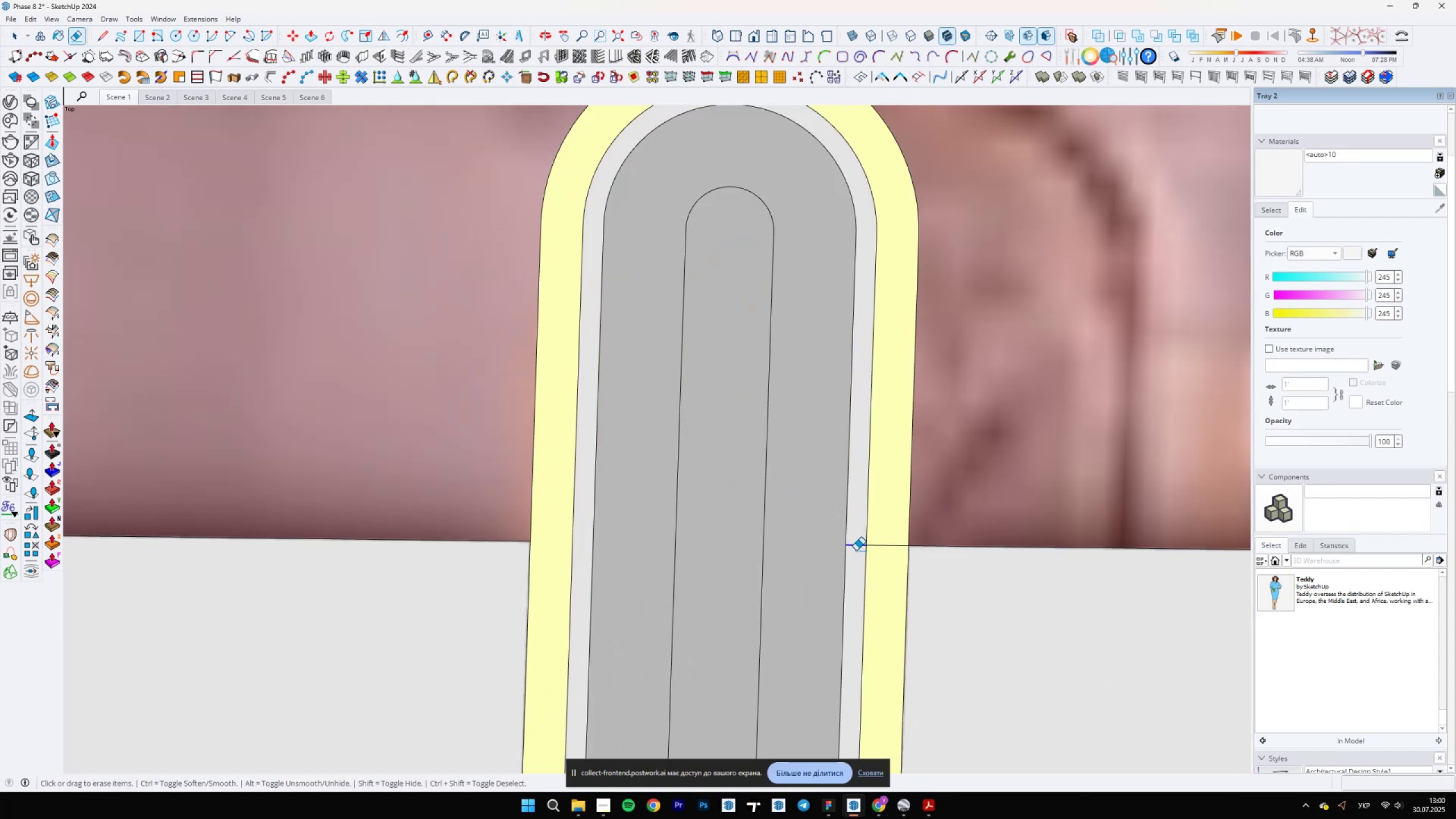 
left_click_drag(start_coordinate=[887, 541], to_coordinate=[886, 561])
 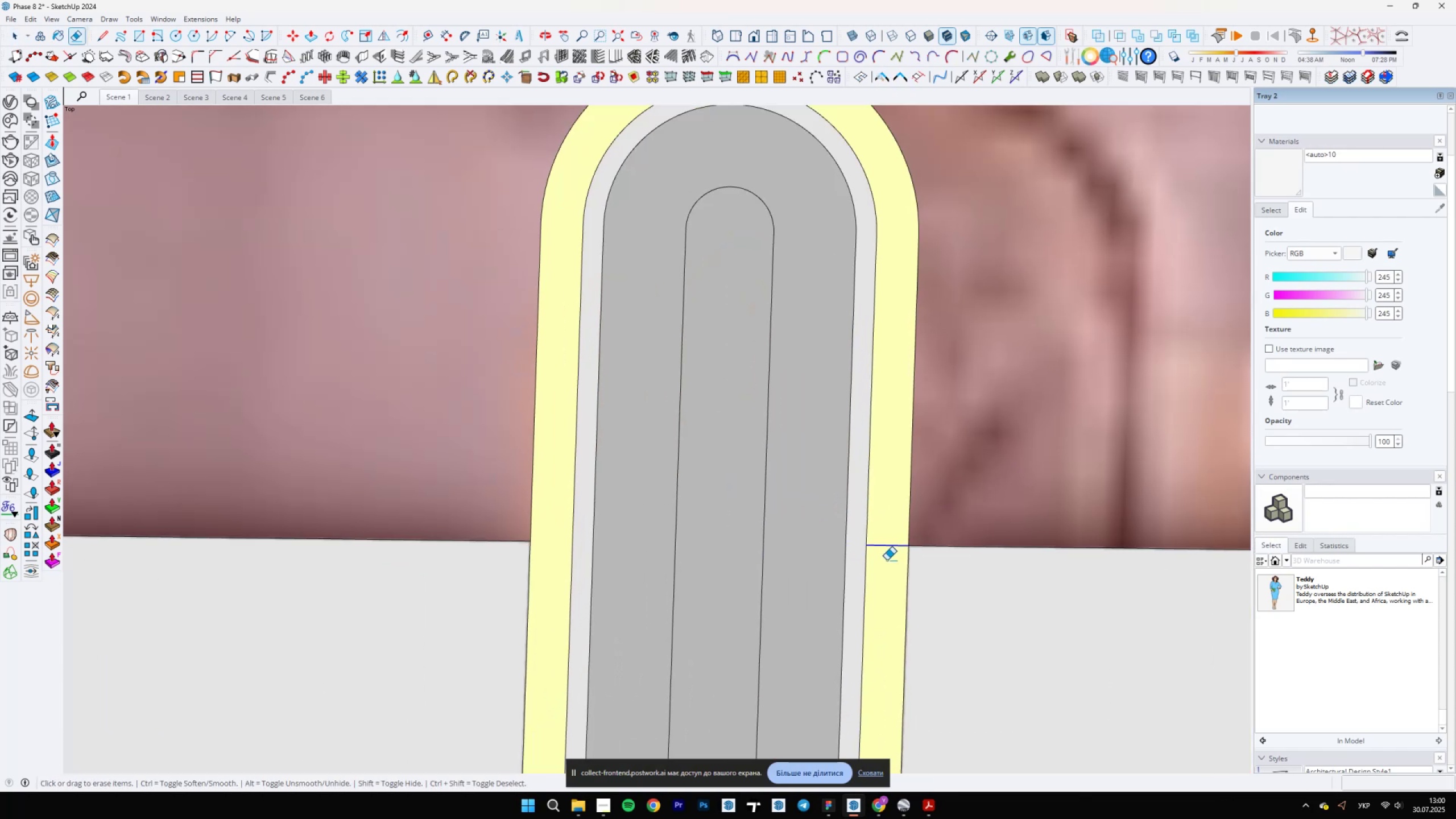 
scroll: coordinate [659, 477], scroll_direction: down, amount: 56.0
 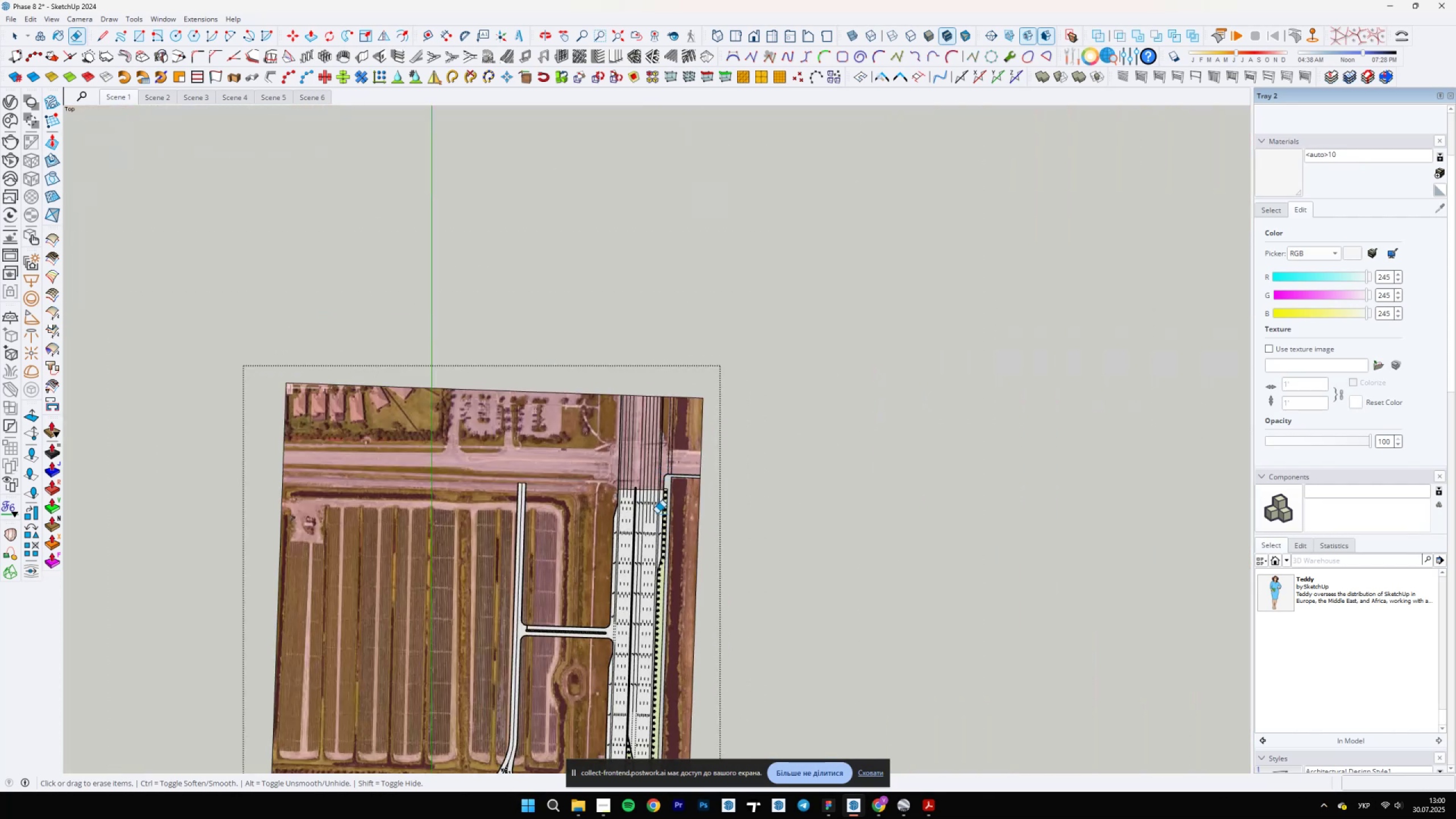 
scroll: coordinate [643, 458], scroll_direction: up, amount: 23.0
 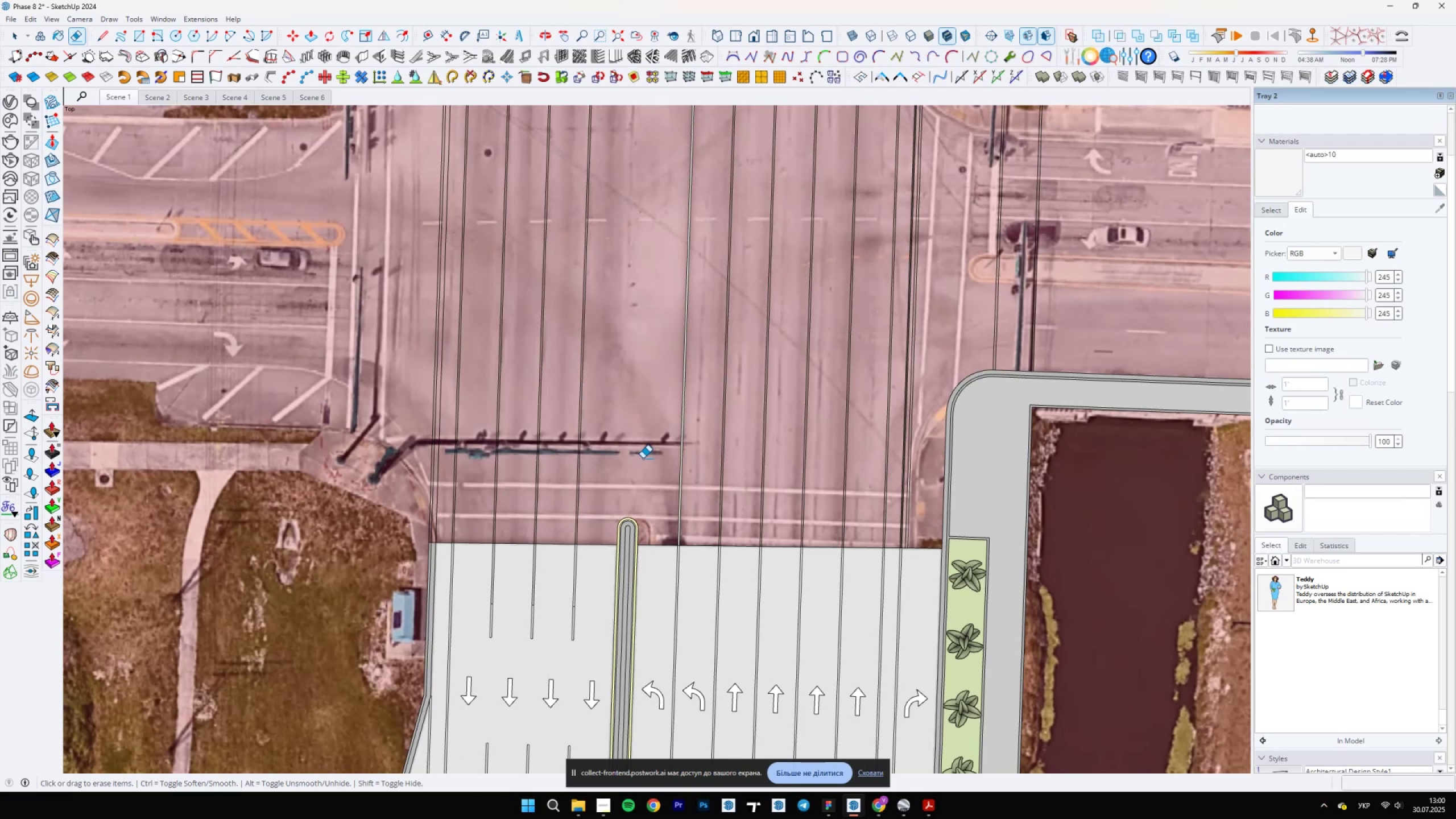 
wait(7.45)
 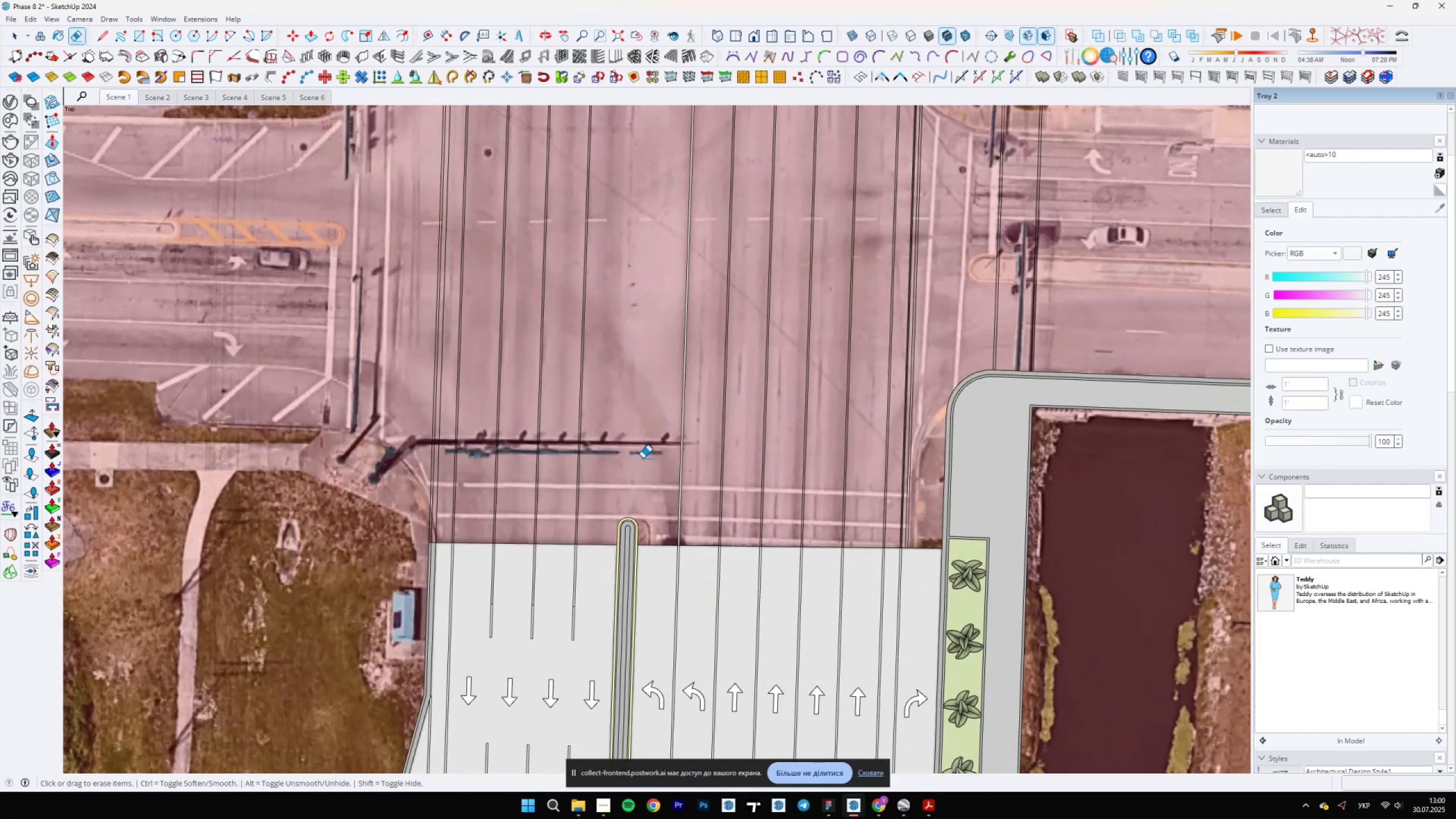 
left_click([903, 812])
 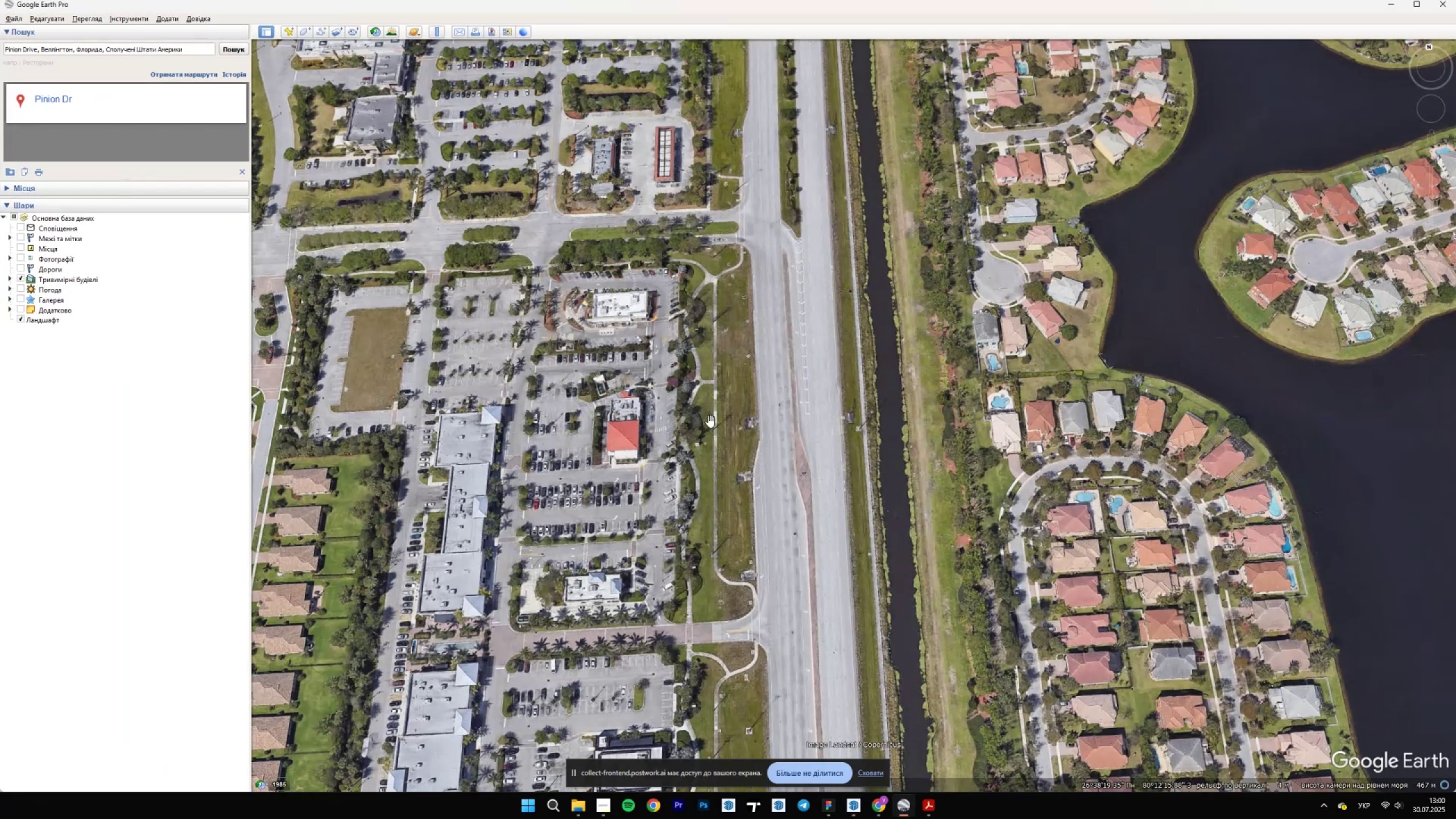 
left_click_drag(start_coordinate=[783, 500], to_coordinate=[741, 383])
 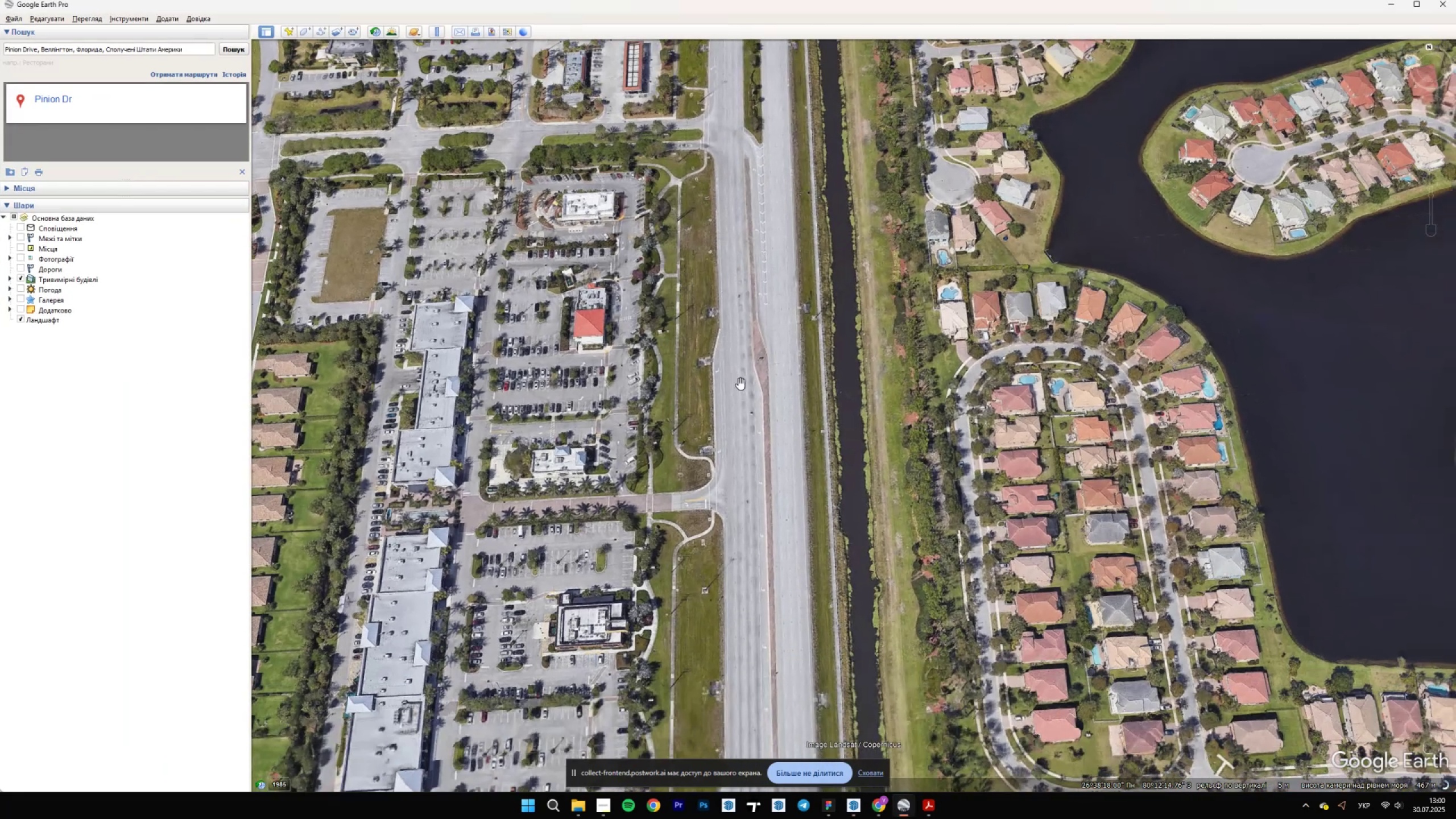 
scroll: coordinate [770, 505], scroll_direction: down, amount: 5.0
 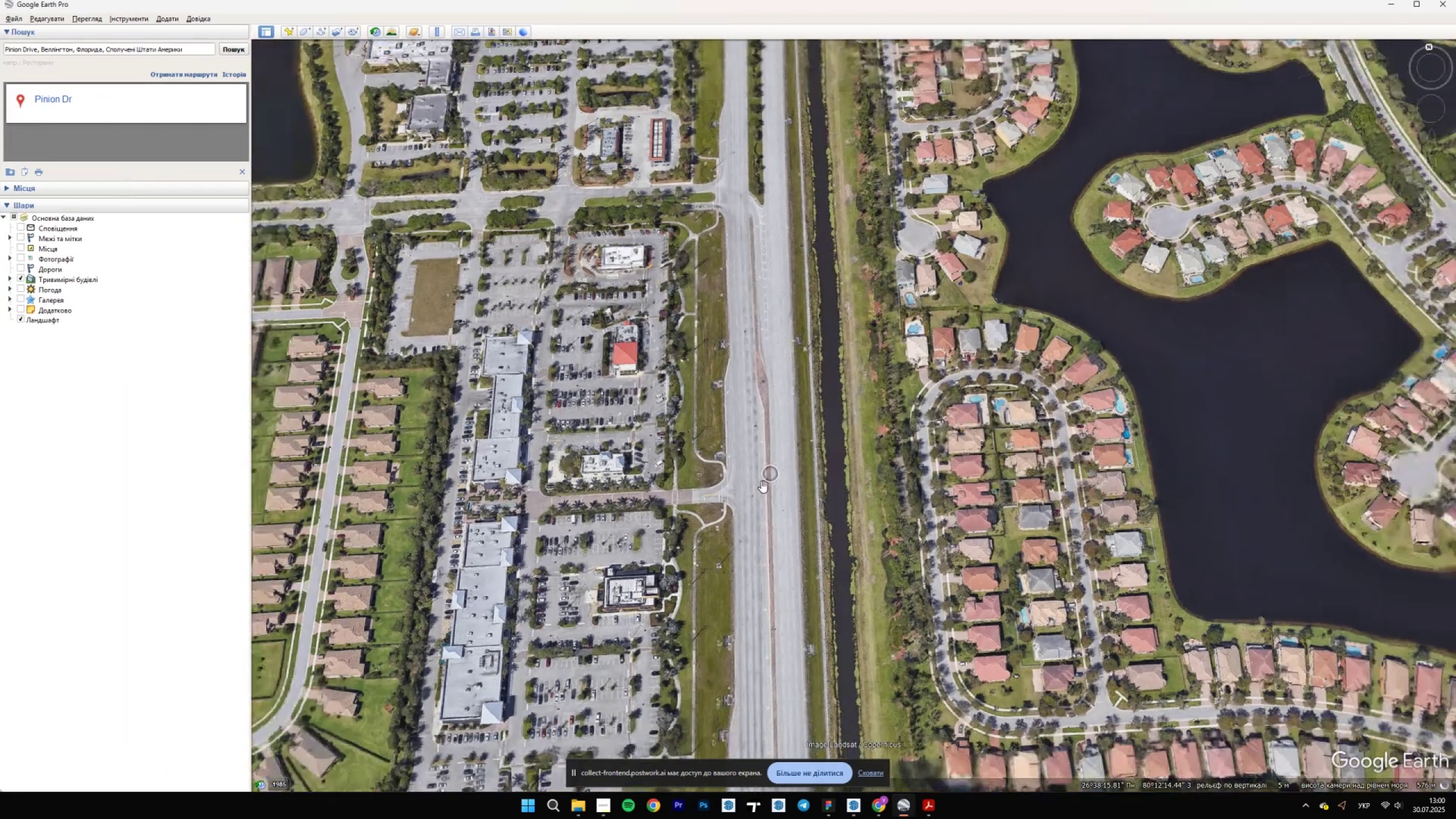 
left_click_drag(start_coordinate=[714, 264], to_coordinate=[729, 589])
 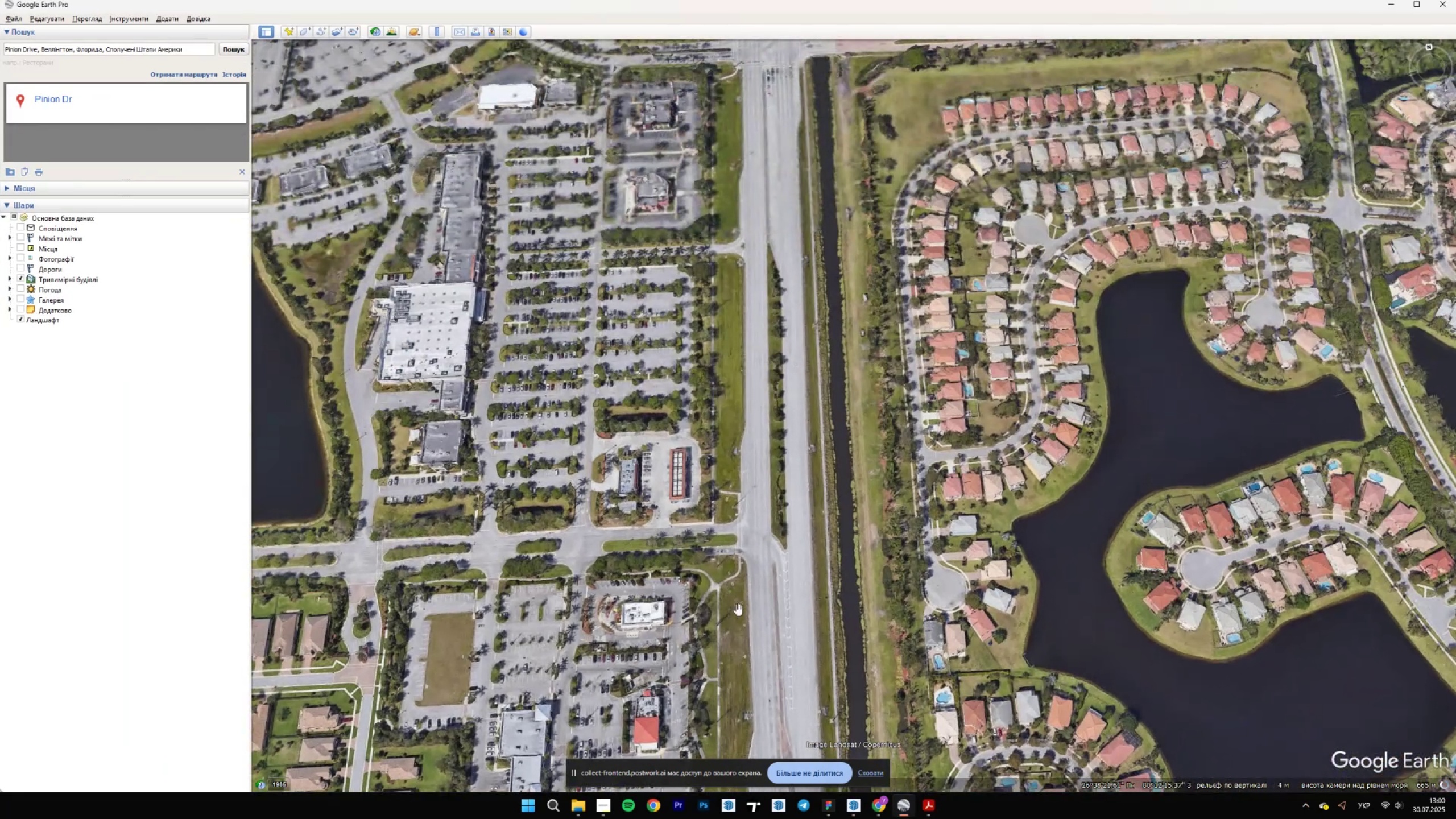 
left_click_drag(start_coordinate=[752, 293], to_coordinate=[723, 221])
 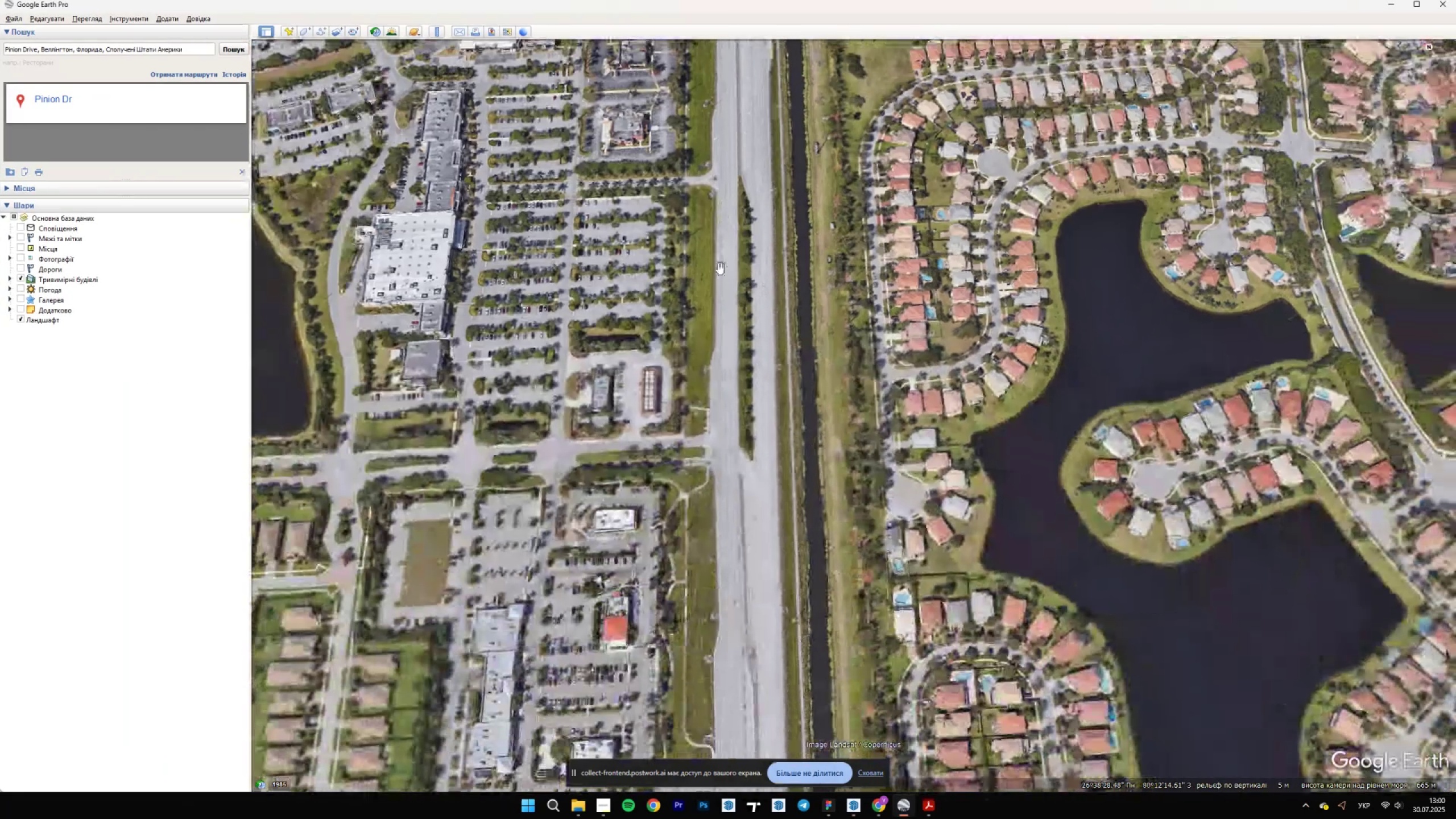 
left_click_drag(start_coordinate=[765, 593], to_coordinate=[714, 243])
 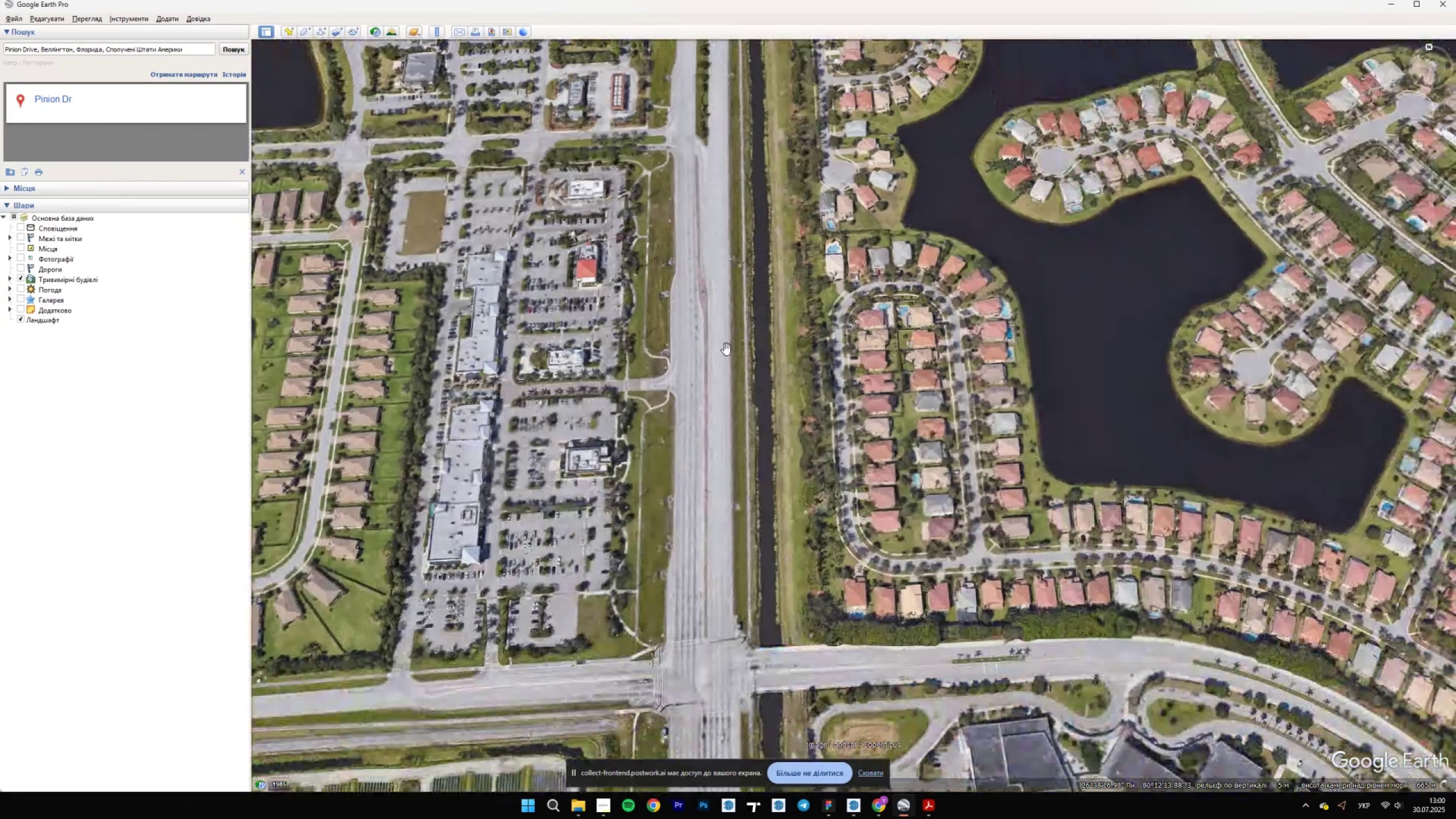 
scroll: coordinate [706, 693], scroll_direction: up, amount: 5.0
 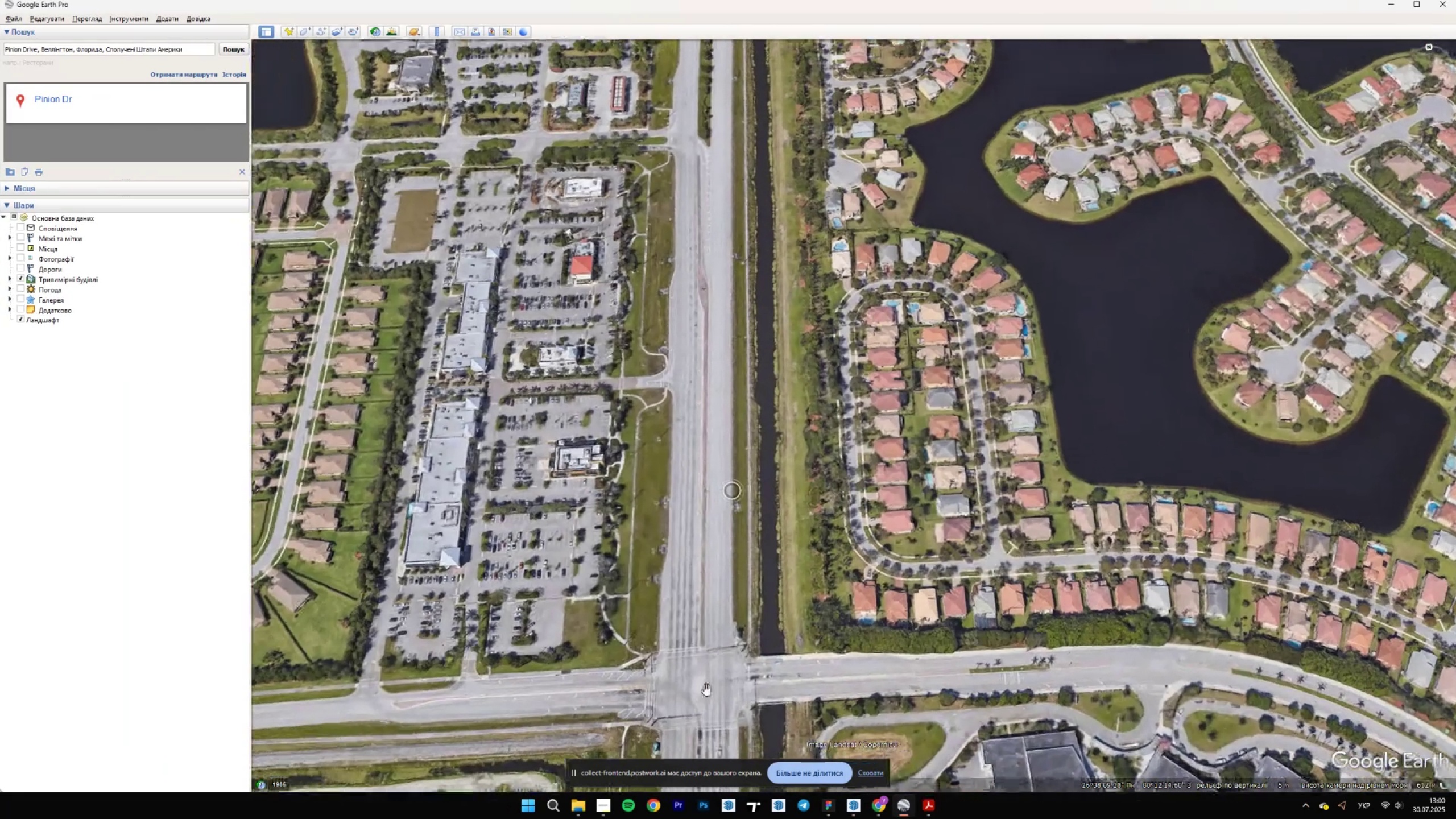 
left_click_drag(start_coordinate=[706, 690], to_coordinate=[709, 581])
 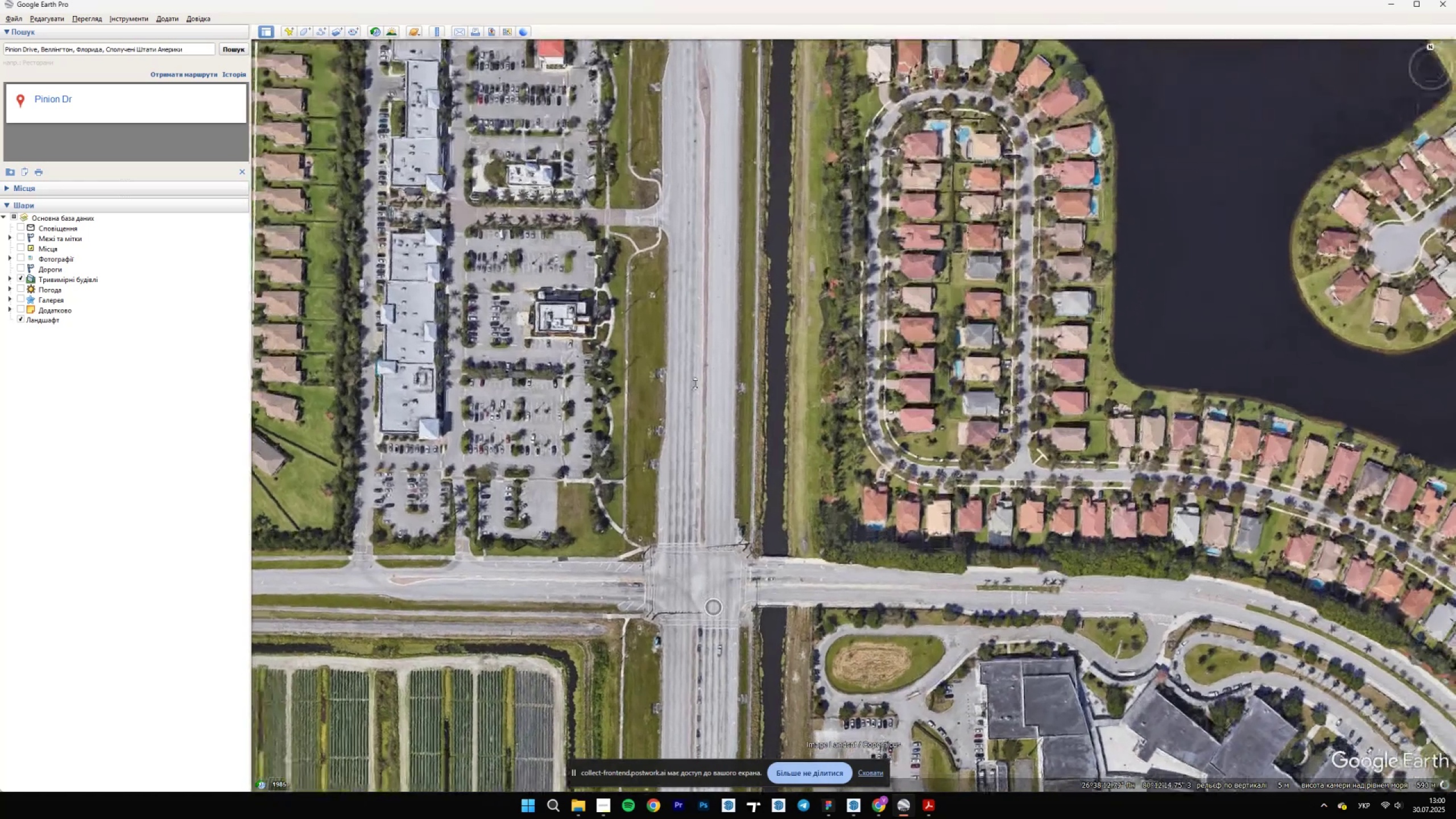 
scroll: coordinate [706, 619], scroll_direction: up, amount: 17.0
 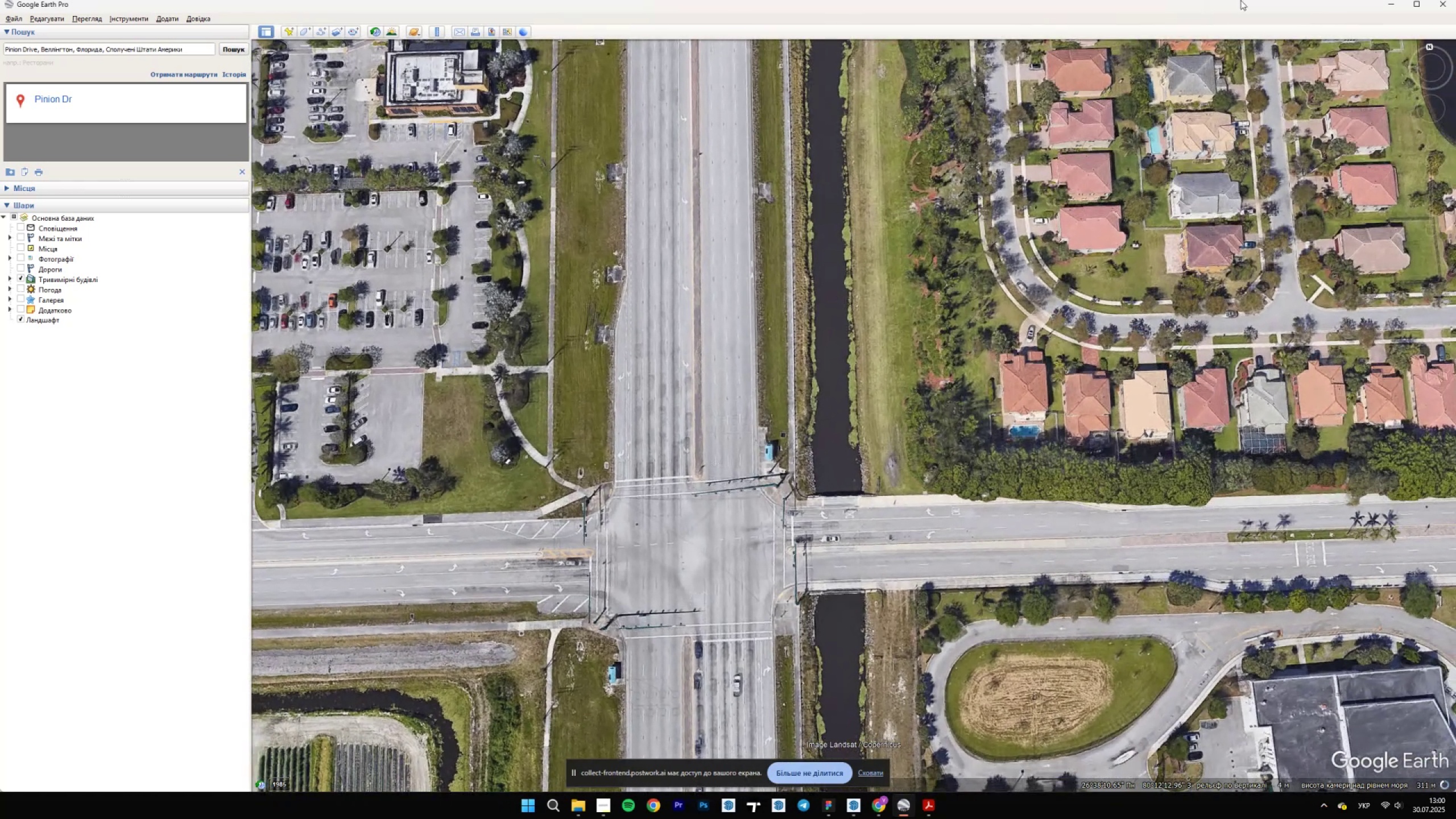 
left_click([1384, 6])
 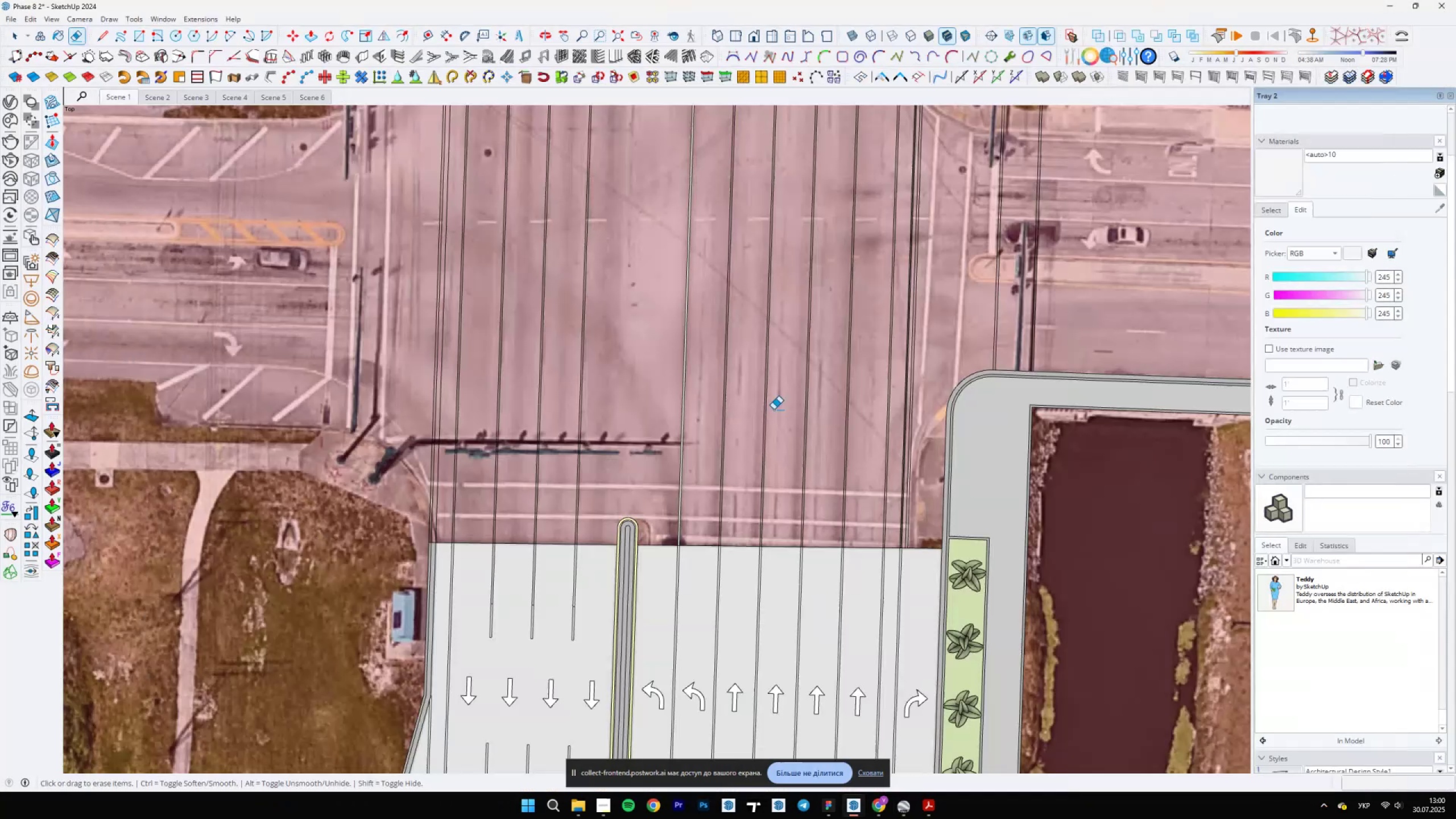 
scroll: coordinate [739, 461], scroll_direction: down, amount: 3.0
 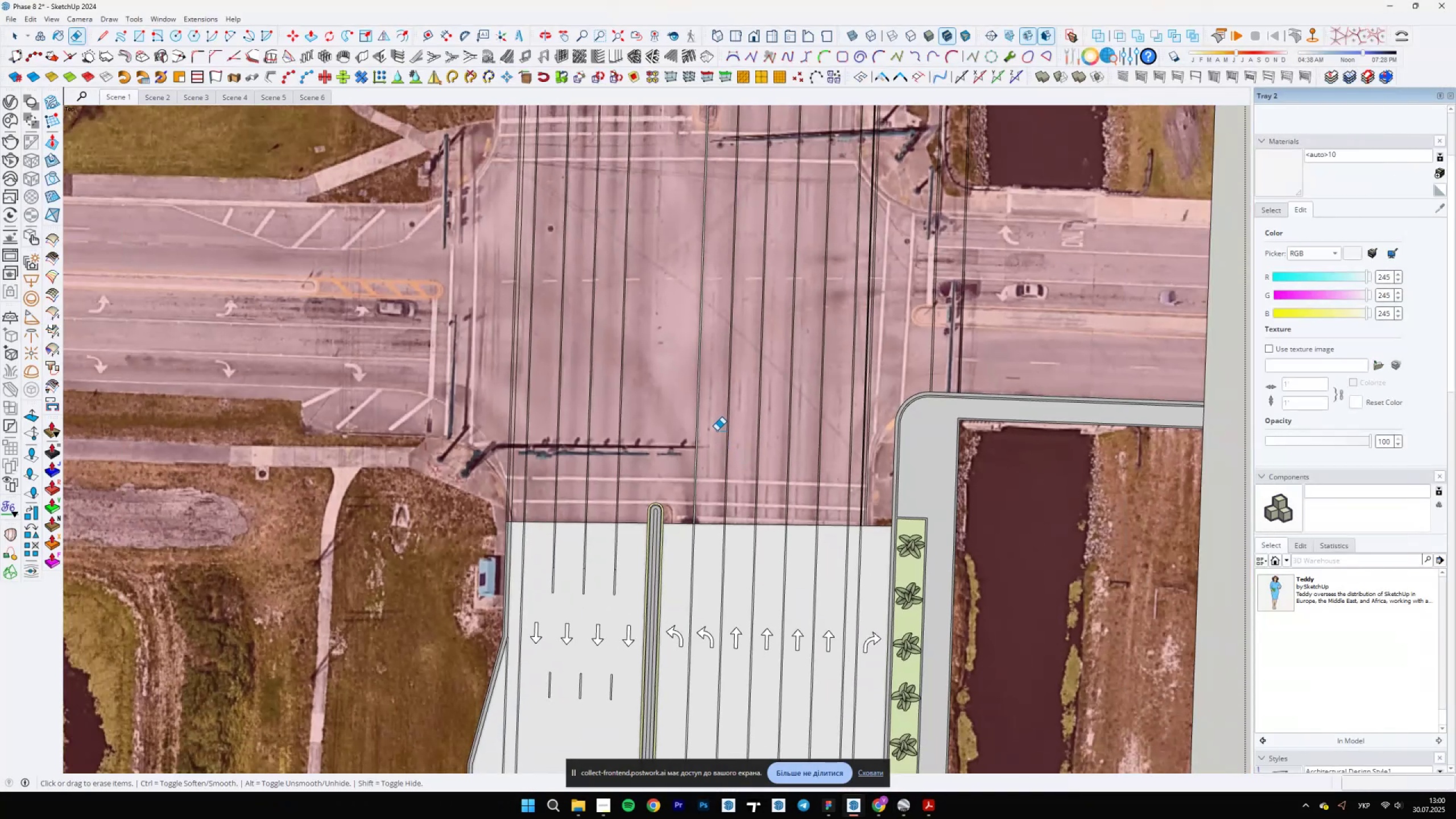 
wait(6.46)
 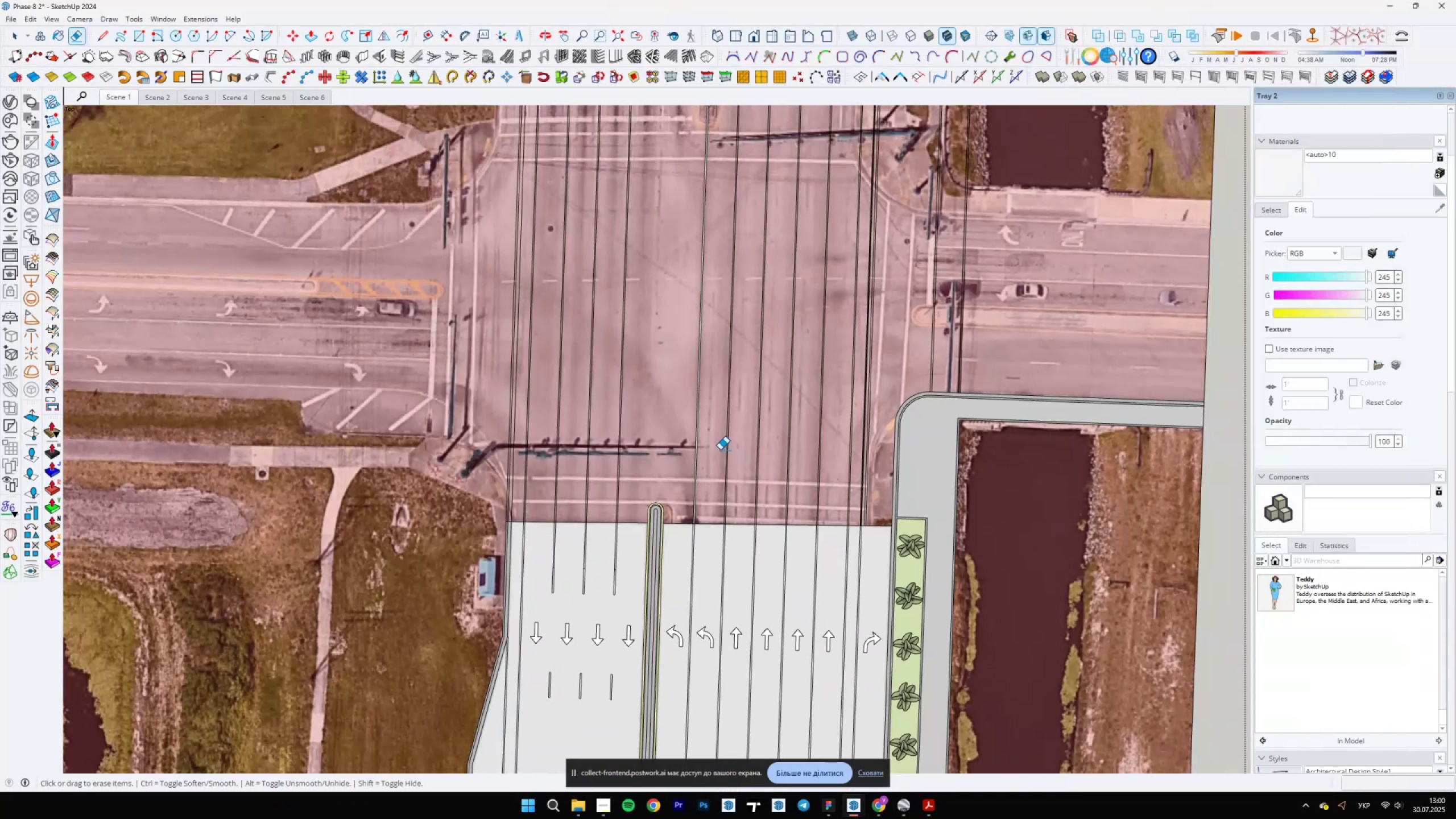 
scroll: coordinate [881, 526], scroll_direction: down, amount: 10.0
 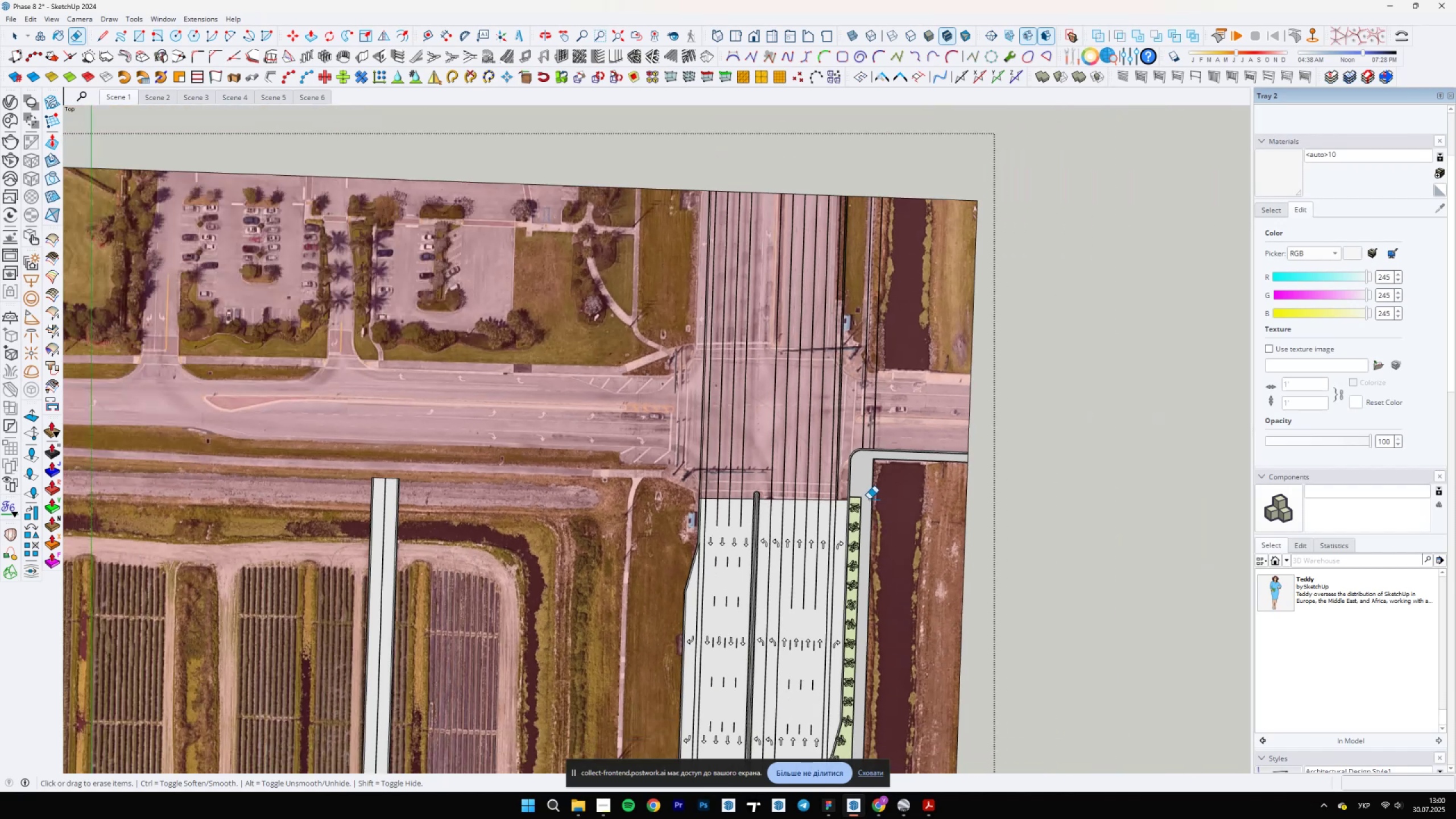 
scroll: coordinate [680, 508], scroll_direction: up, amount: 9.0
 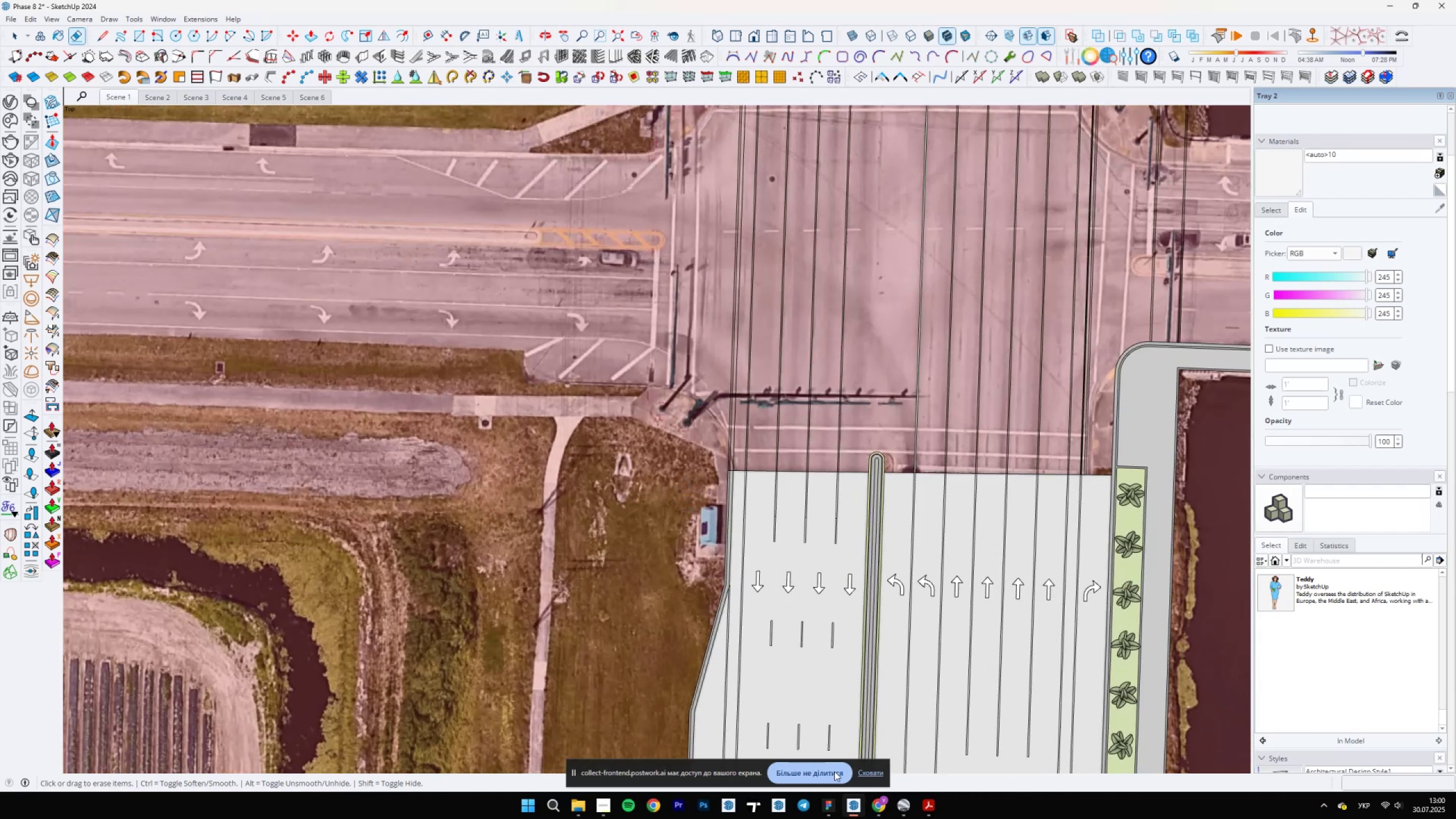 
left_click([895, 812])
 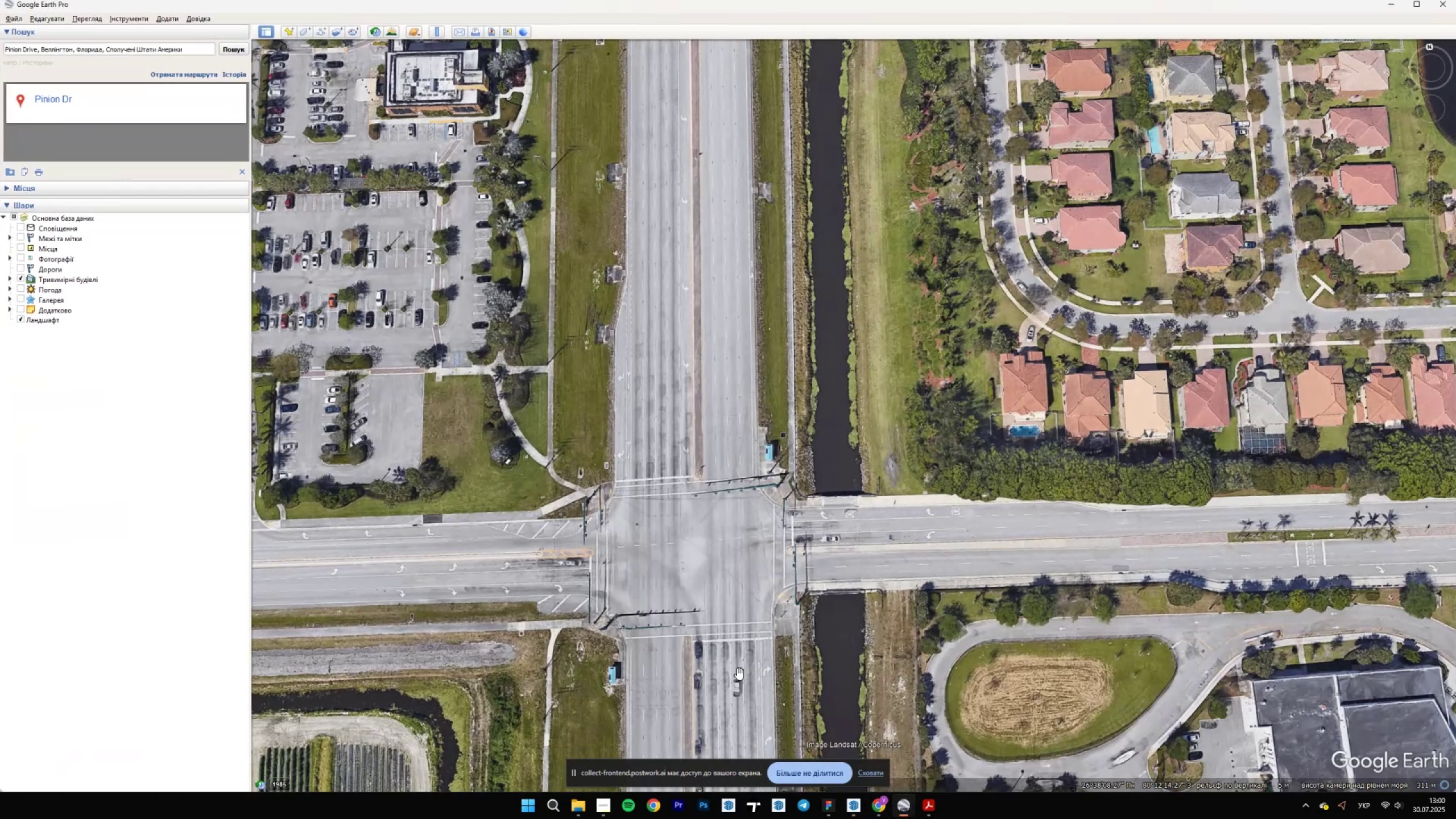 
scroll: coordinate [622, 669], scroll_direction: up, amount: 11.0
 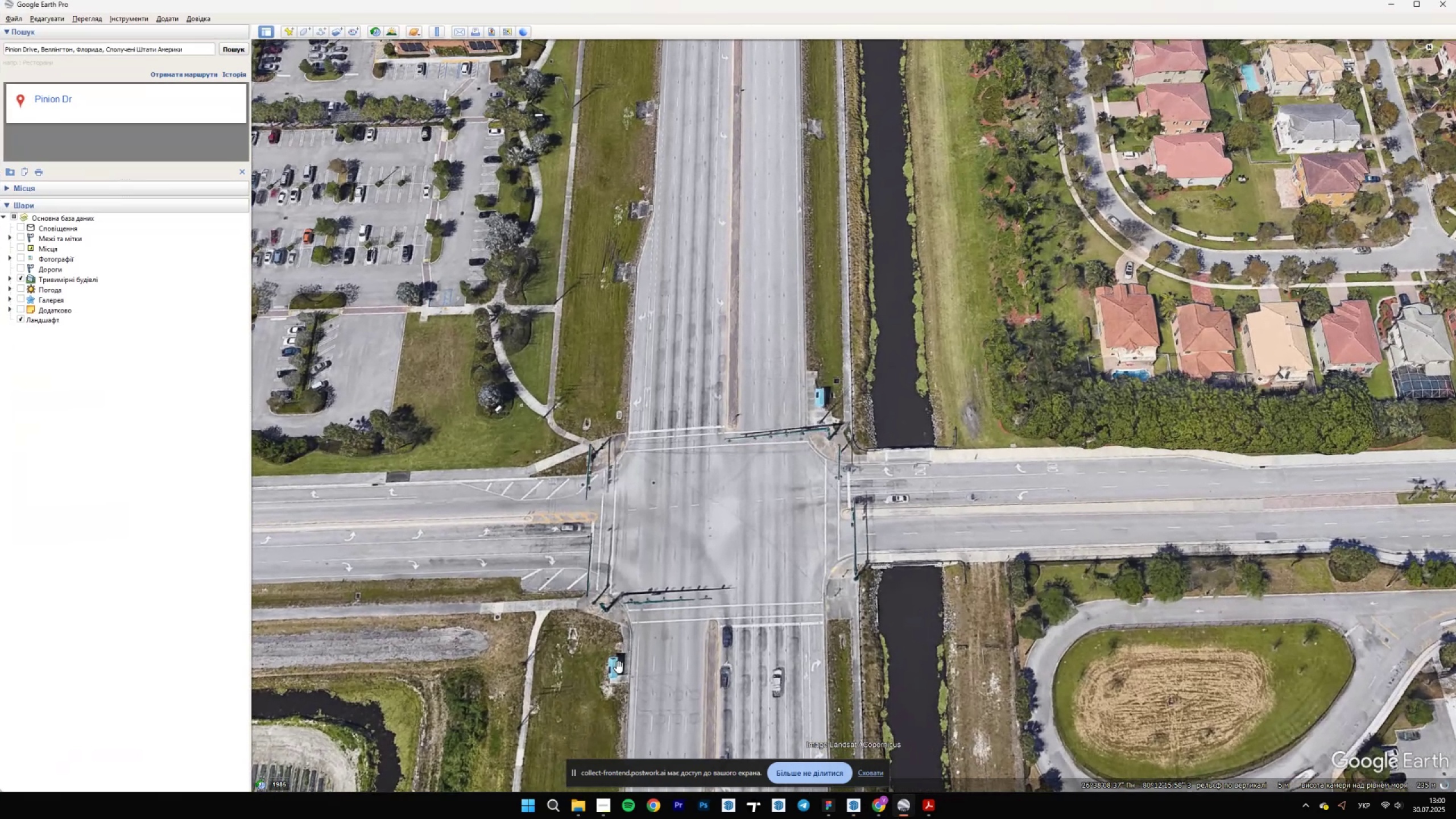 
left_click_drag(start_coordinate=[512, 607], to_coordinate=[901, 608])
 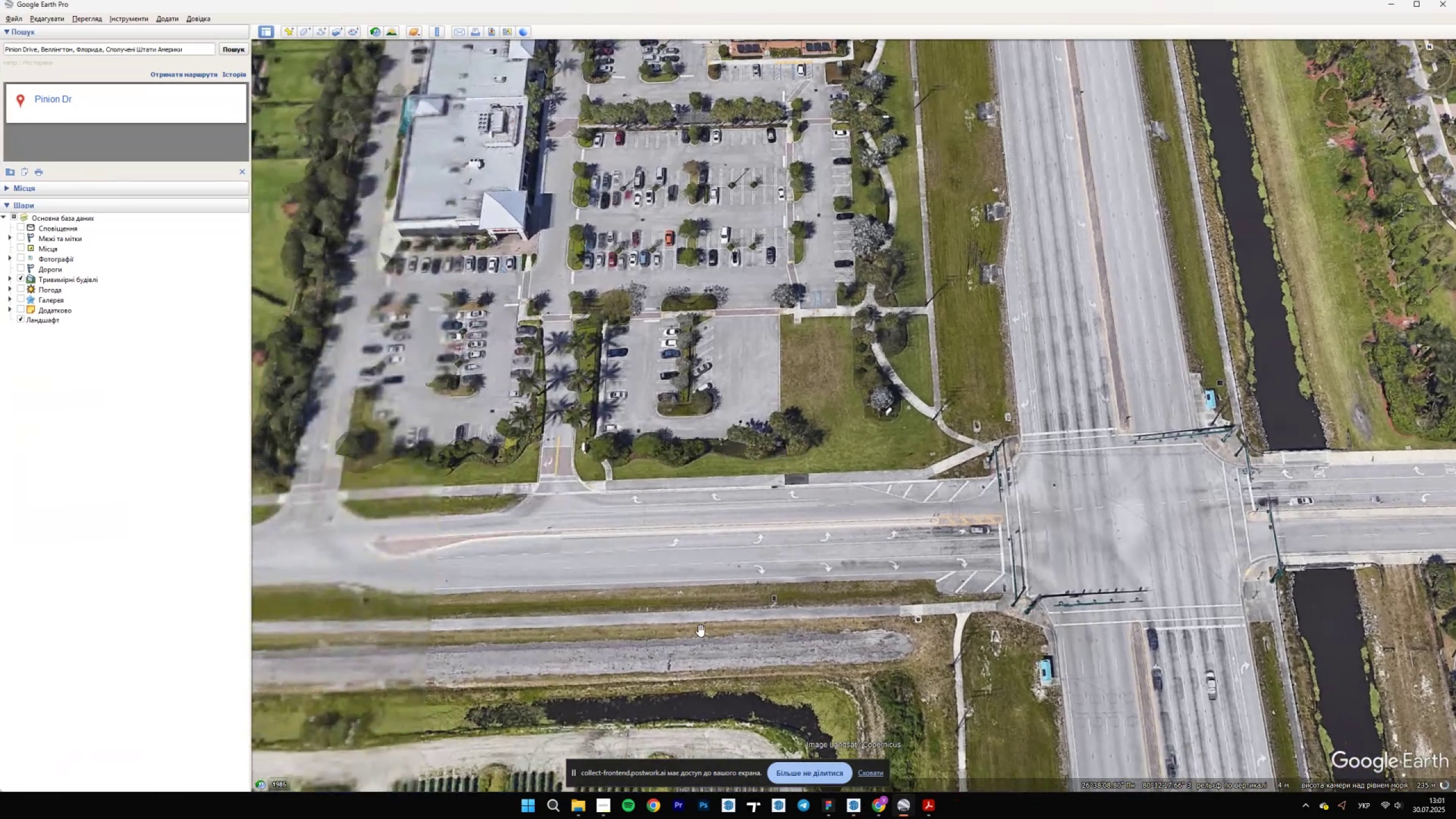 
scroll: coordinate [657, 628], scroll_direction: up, amount: 1.0
 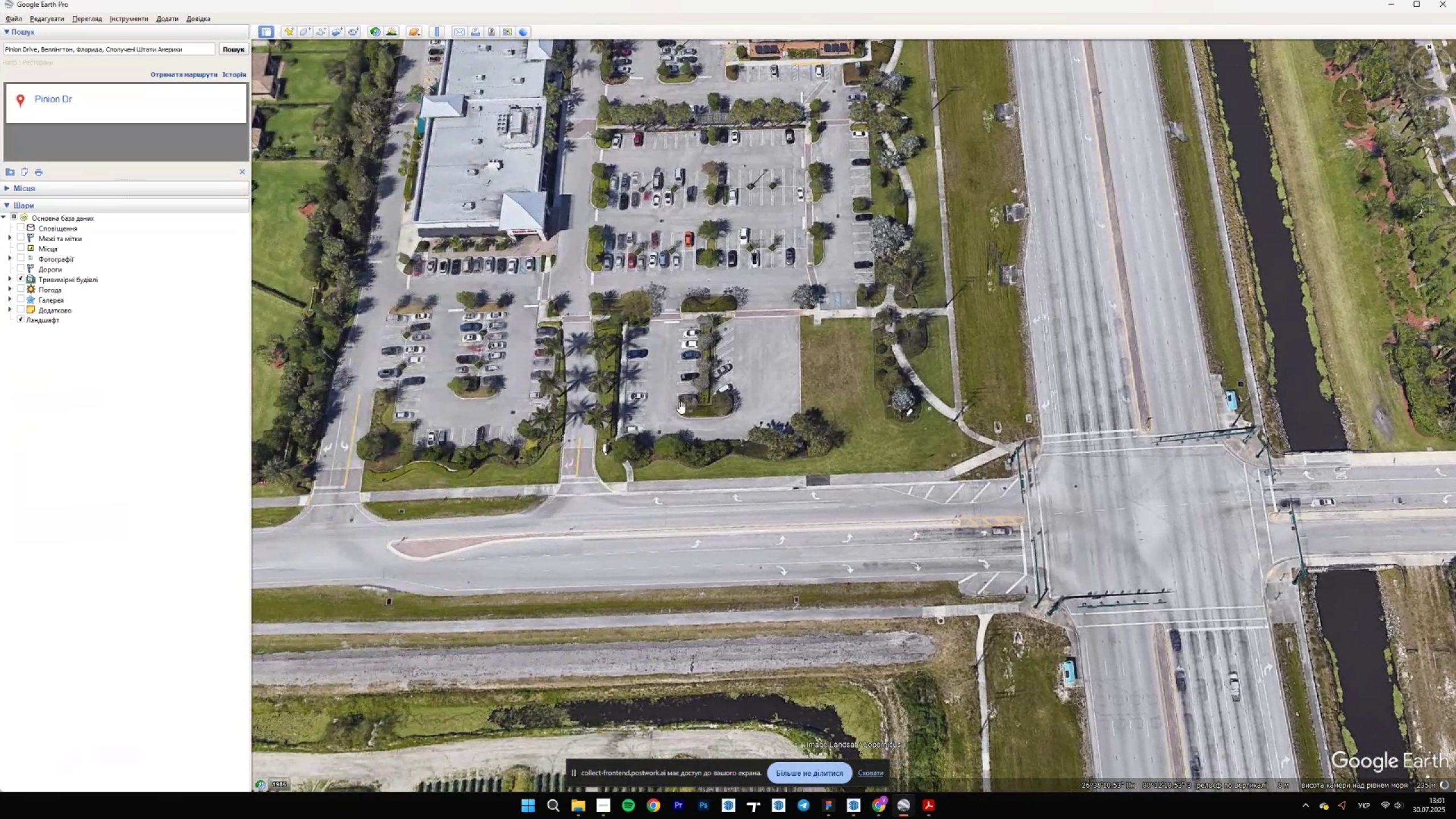 
left_click_drag(start_coordinate=[485, 578], to_coordinate=[899, 610])
 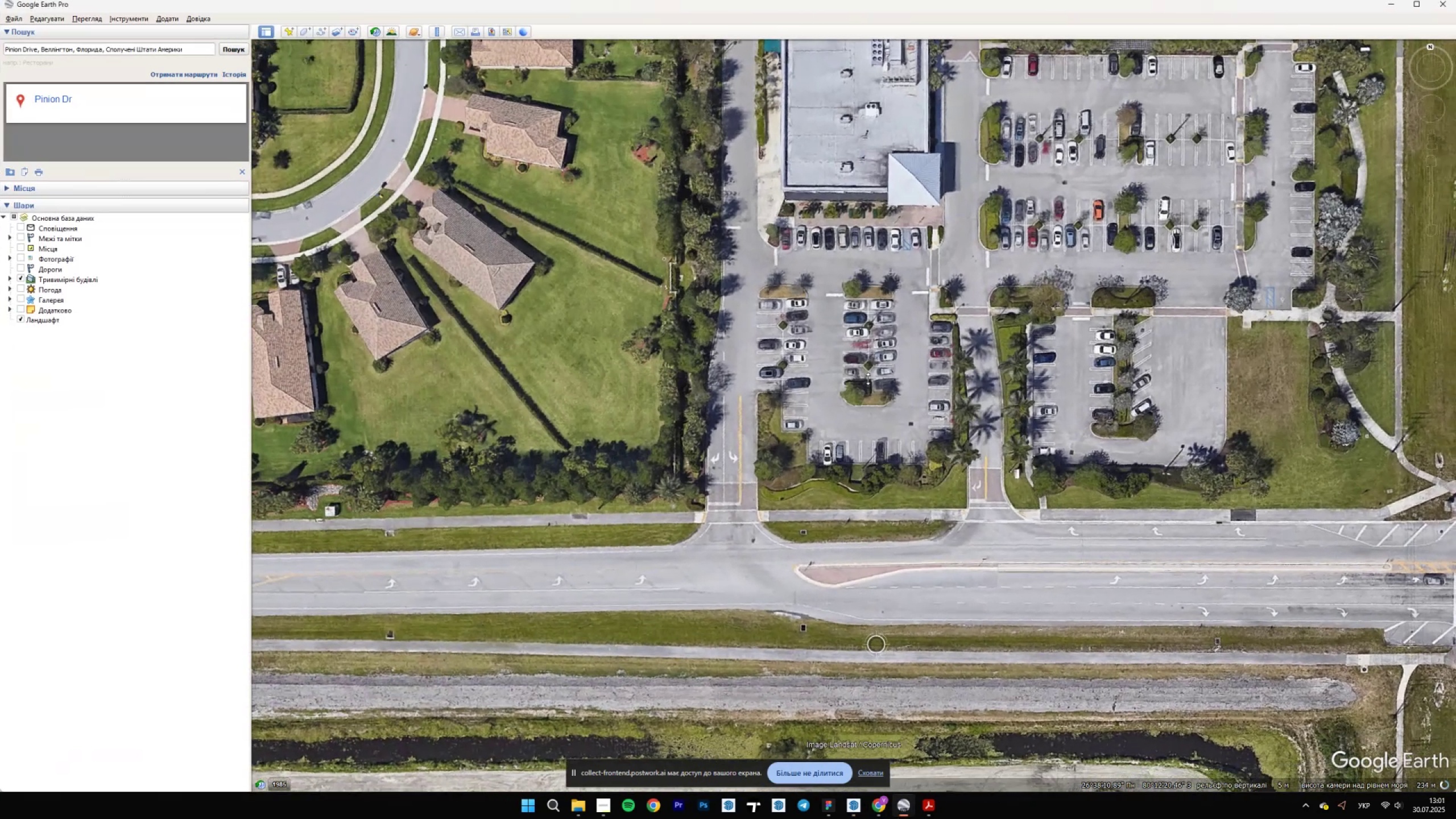 
left_click_drag(start_coordinate=[554, 660], to_coordinate=[1006, 604])
 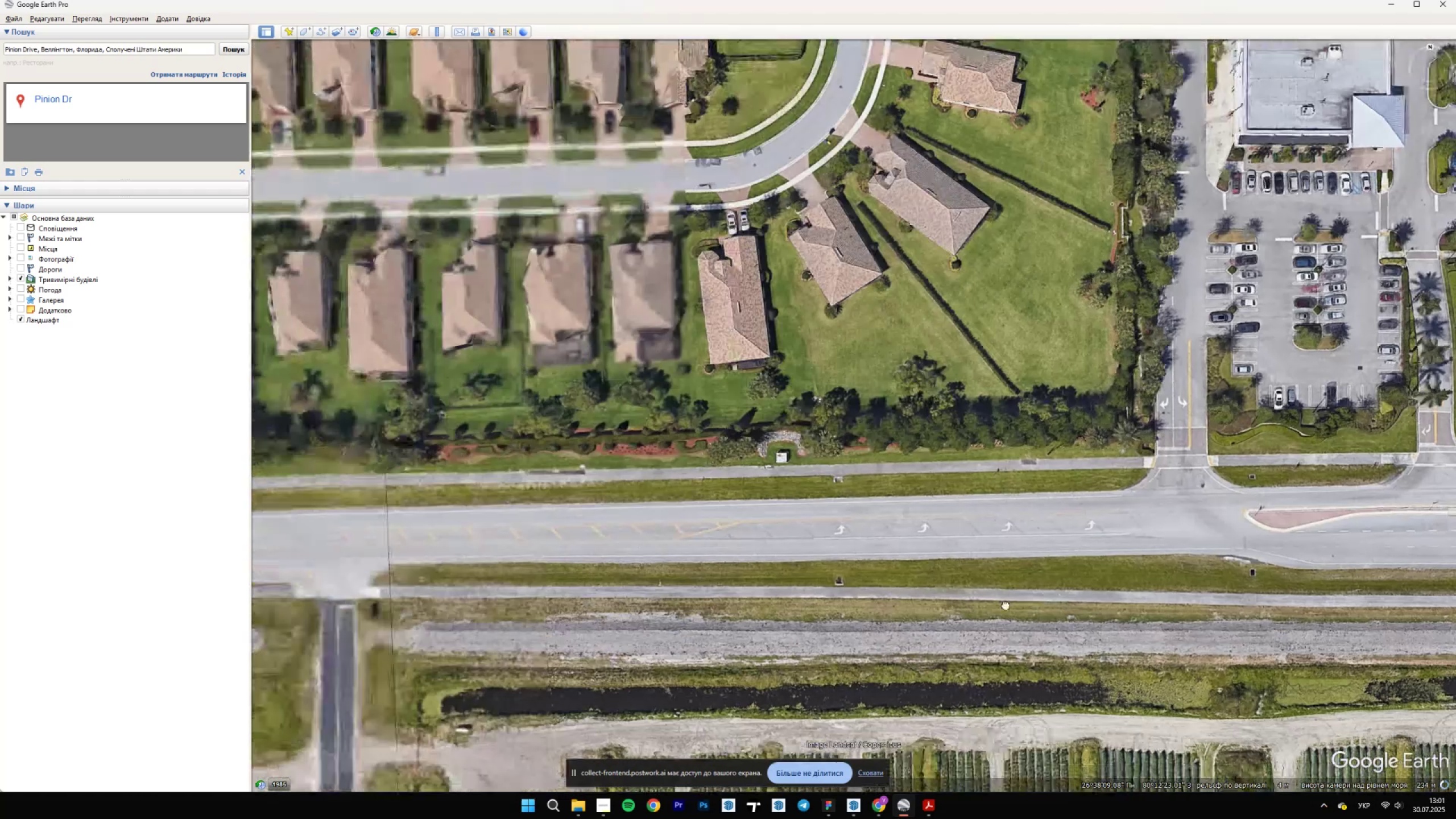 
left_click_drag(start_coordinate=[982, 606], to_coordinate=[1242, 614])
 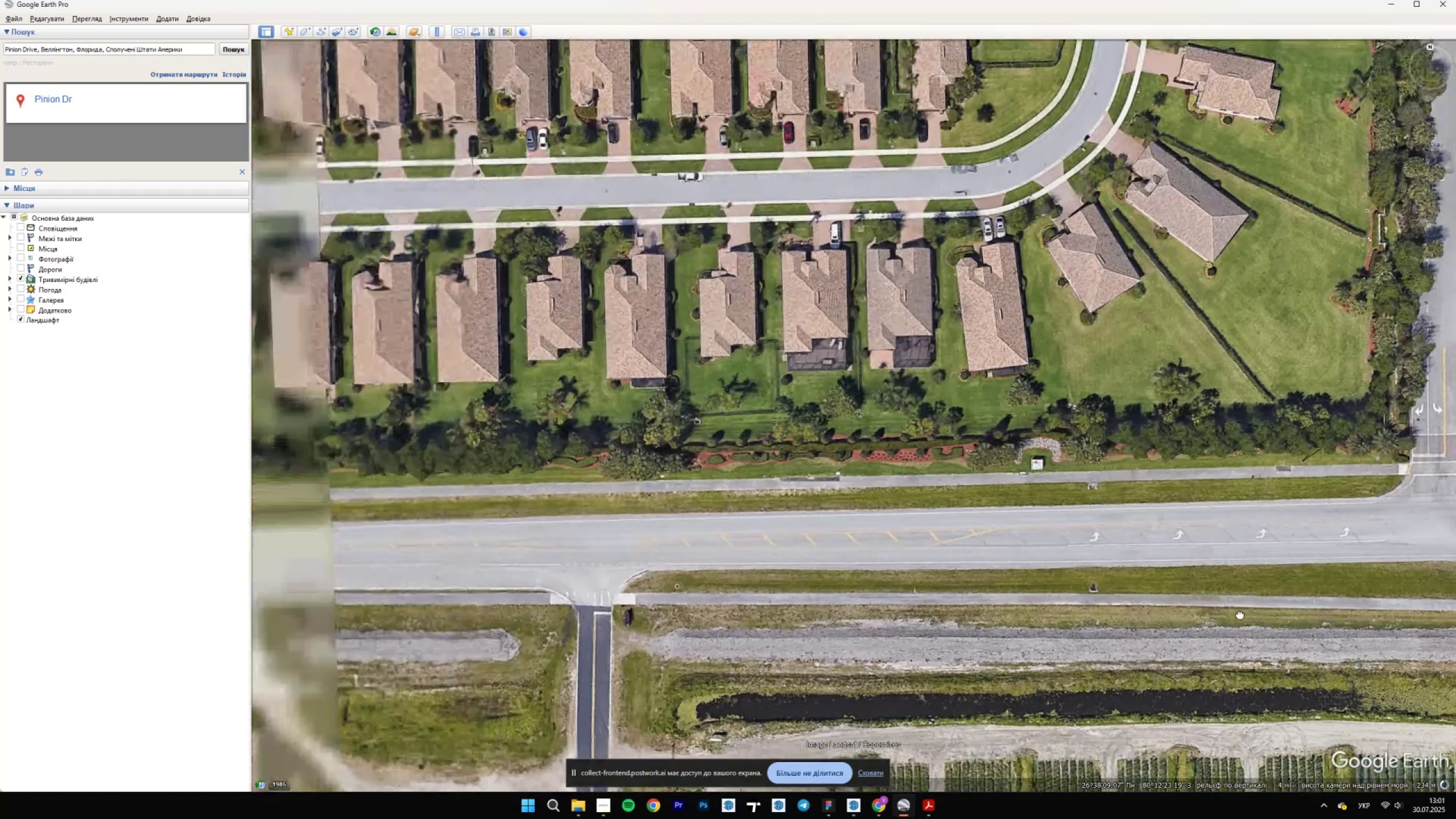 
left_click_drag(start_coordinate=[996, 597], to_coordinate=[830, 625])
 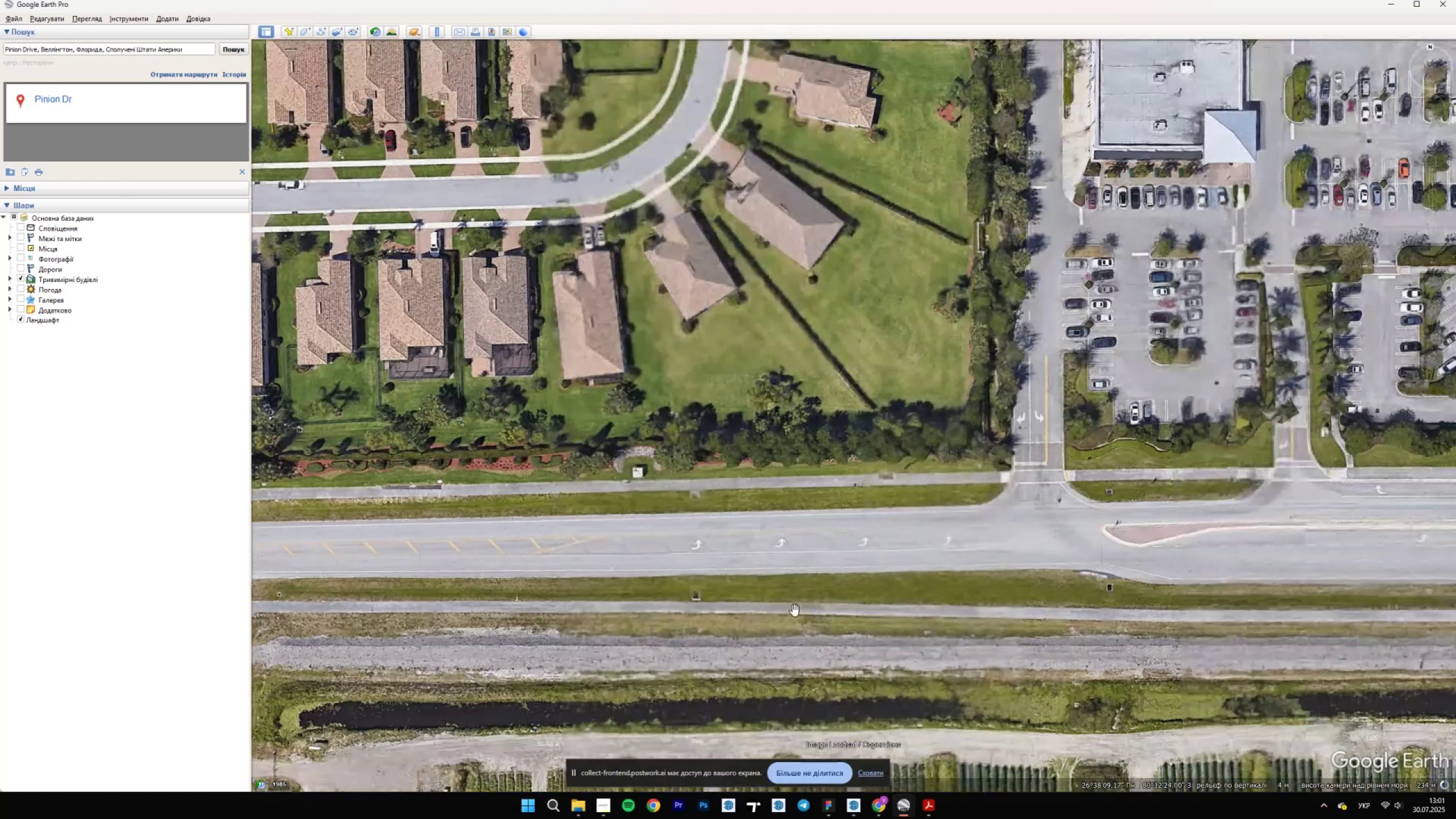 
left_click_drag(start_coordinate=[990, 605], to_coordinate=[963, 612])
 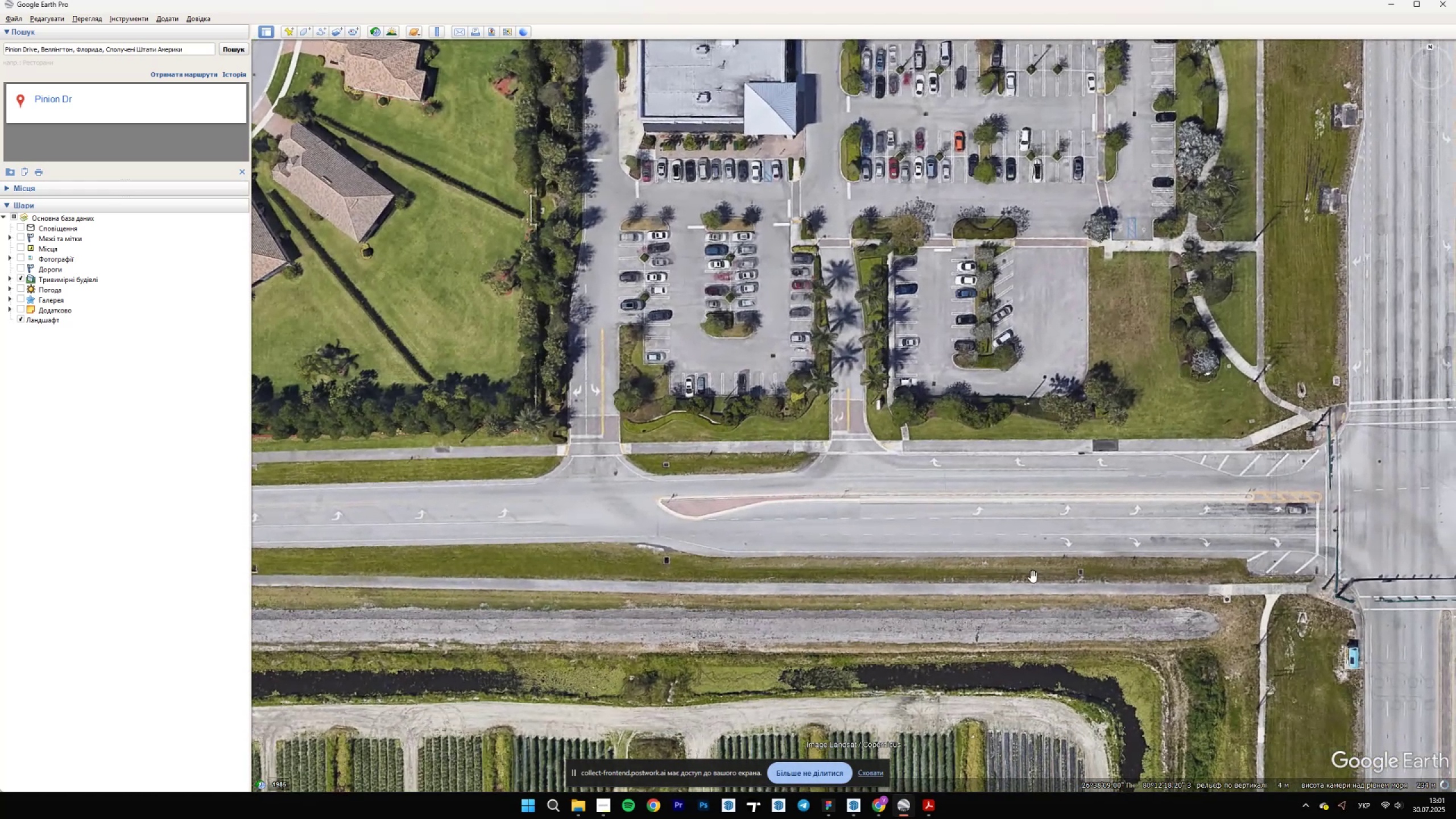 
left_click_drag(start_coordinate=[1200, 574], to_coordinate=[903, 556])
 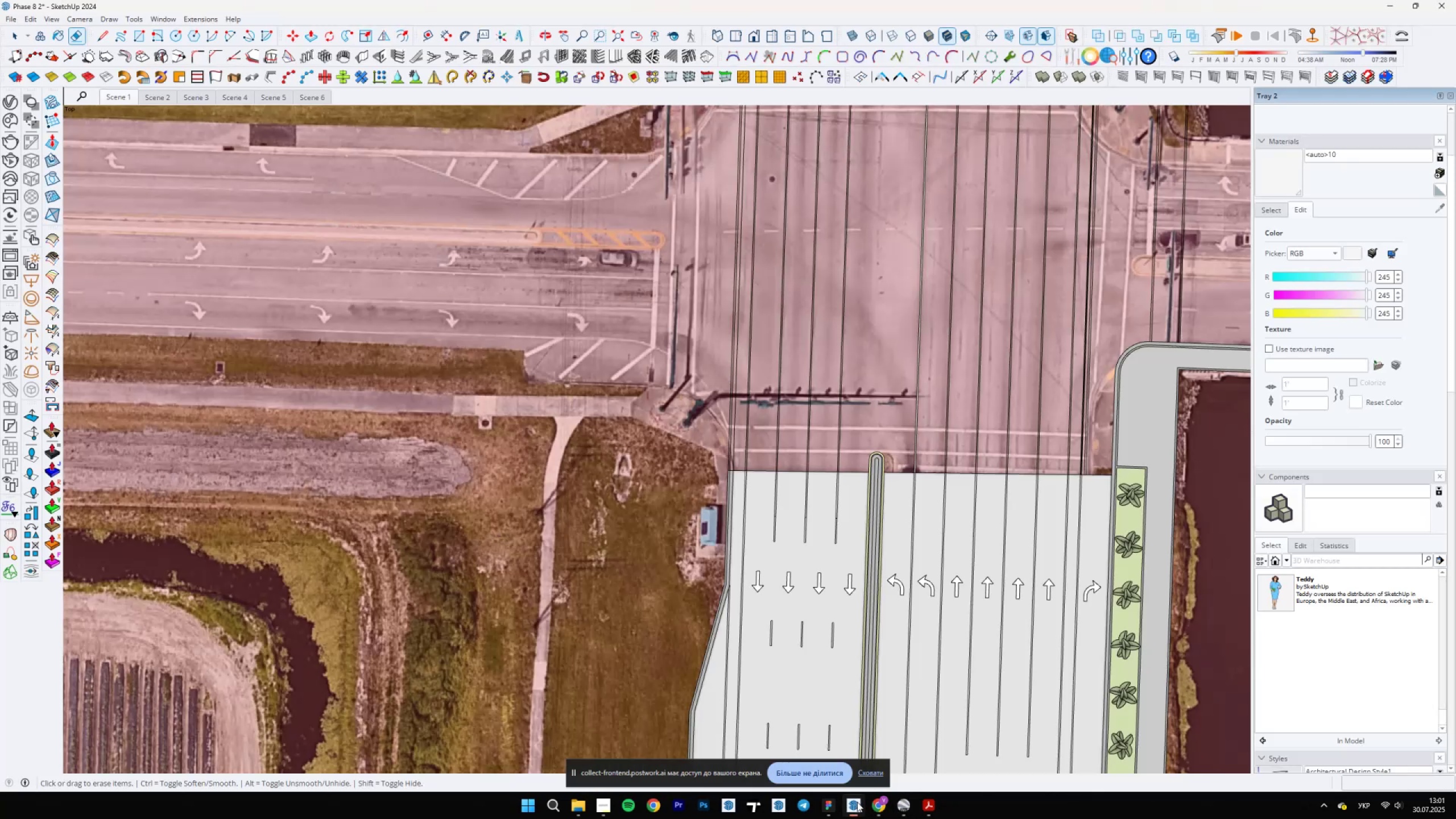 
wait(7.33)
 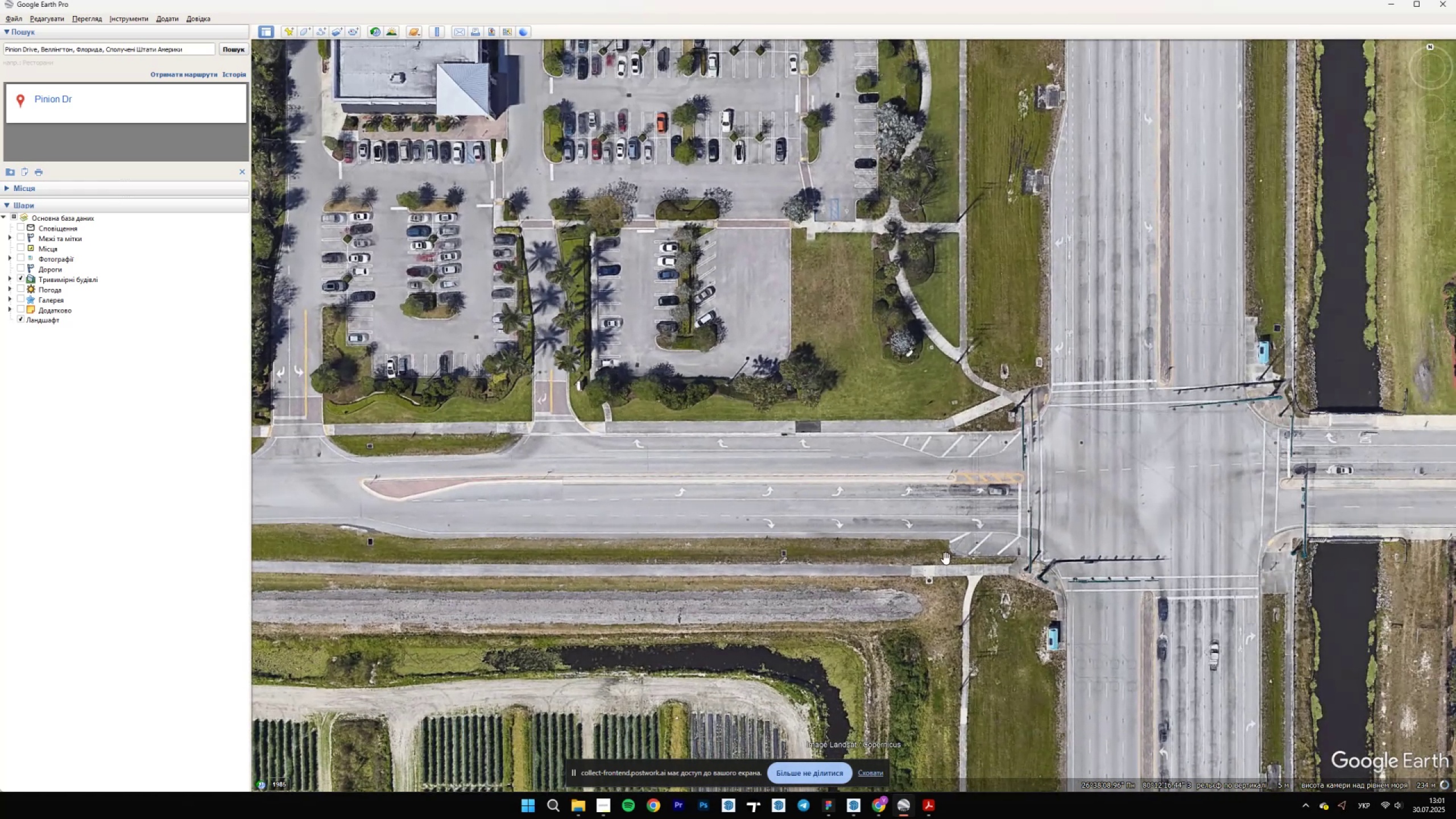 
scroll: coordinate [657, 432], scroll_direction: up, amount: 3.0
 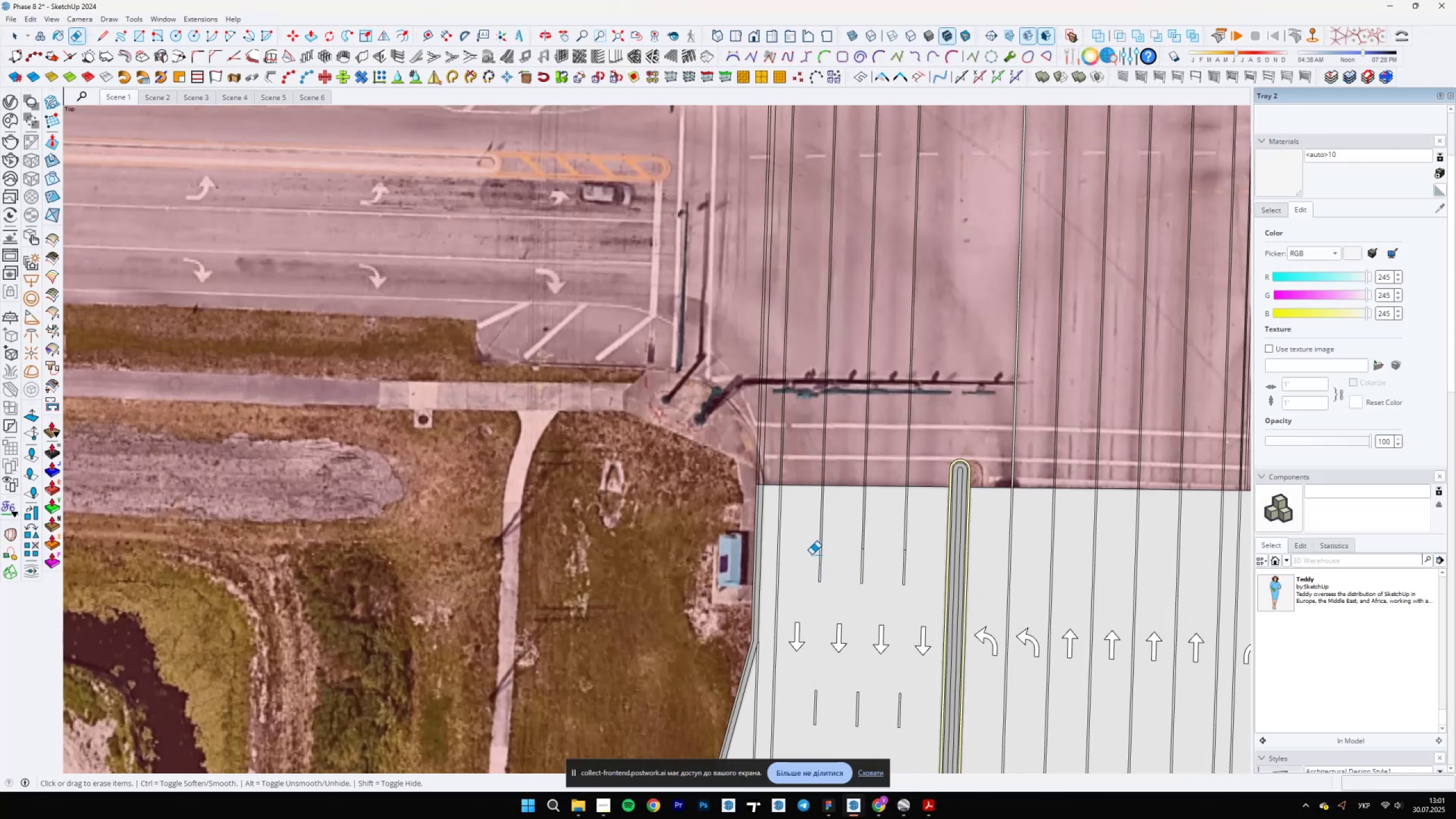 
wait(10.49)
 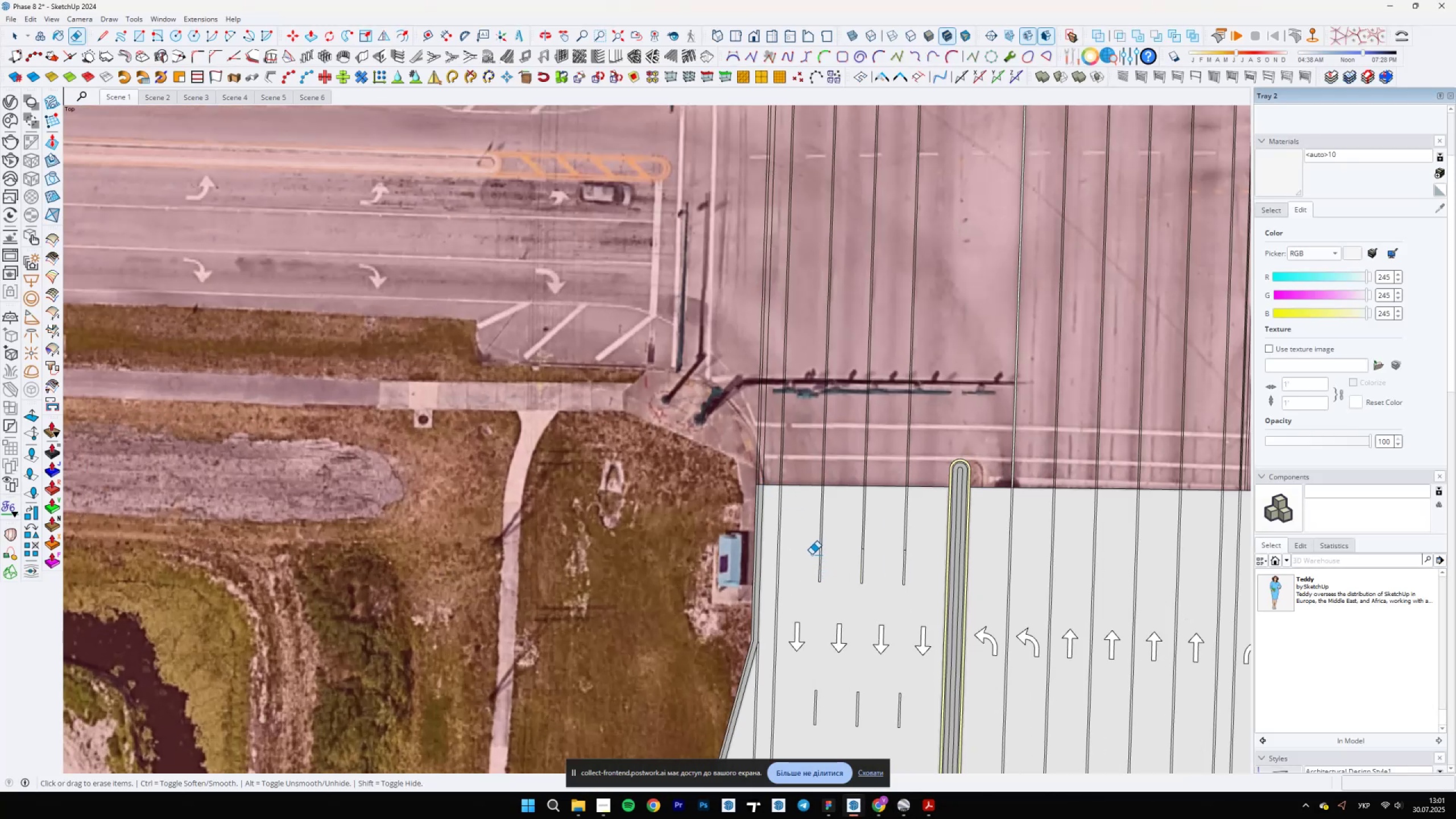 
scroll: coordinate [884, 543], scroll_direction: down, amount: 17.0
 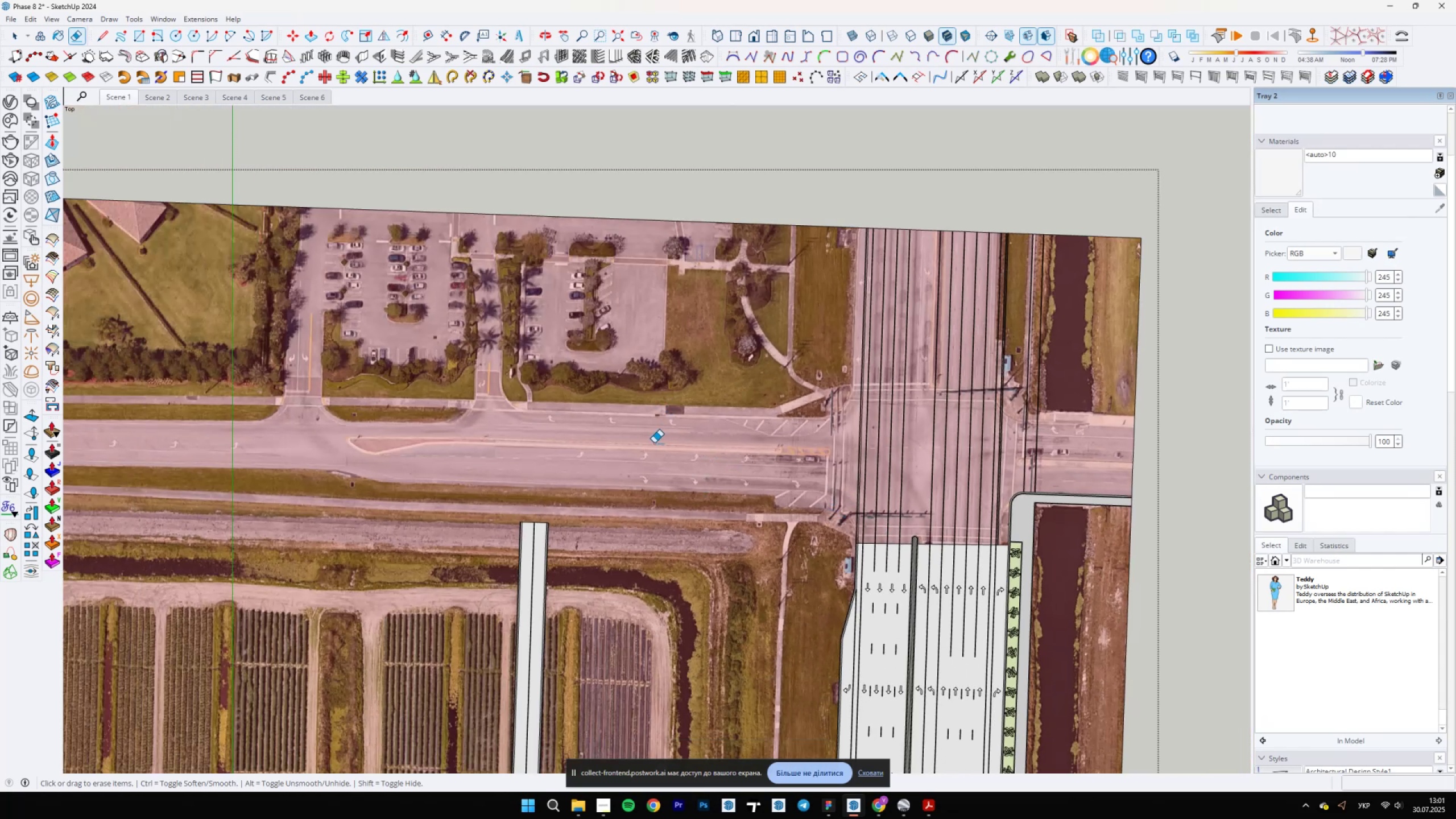 
scroll: coordinate [872, 543], scroll_direction: up, amount: 14.0
 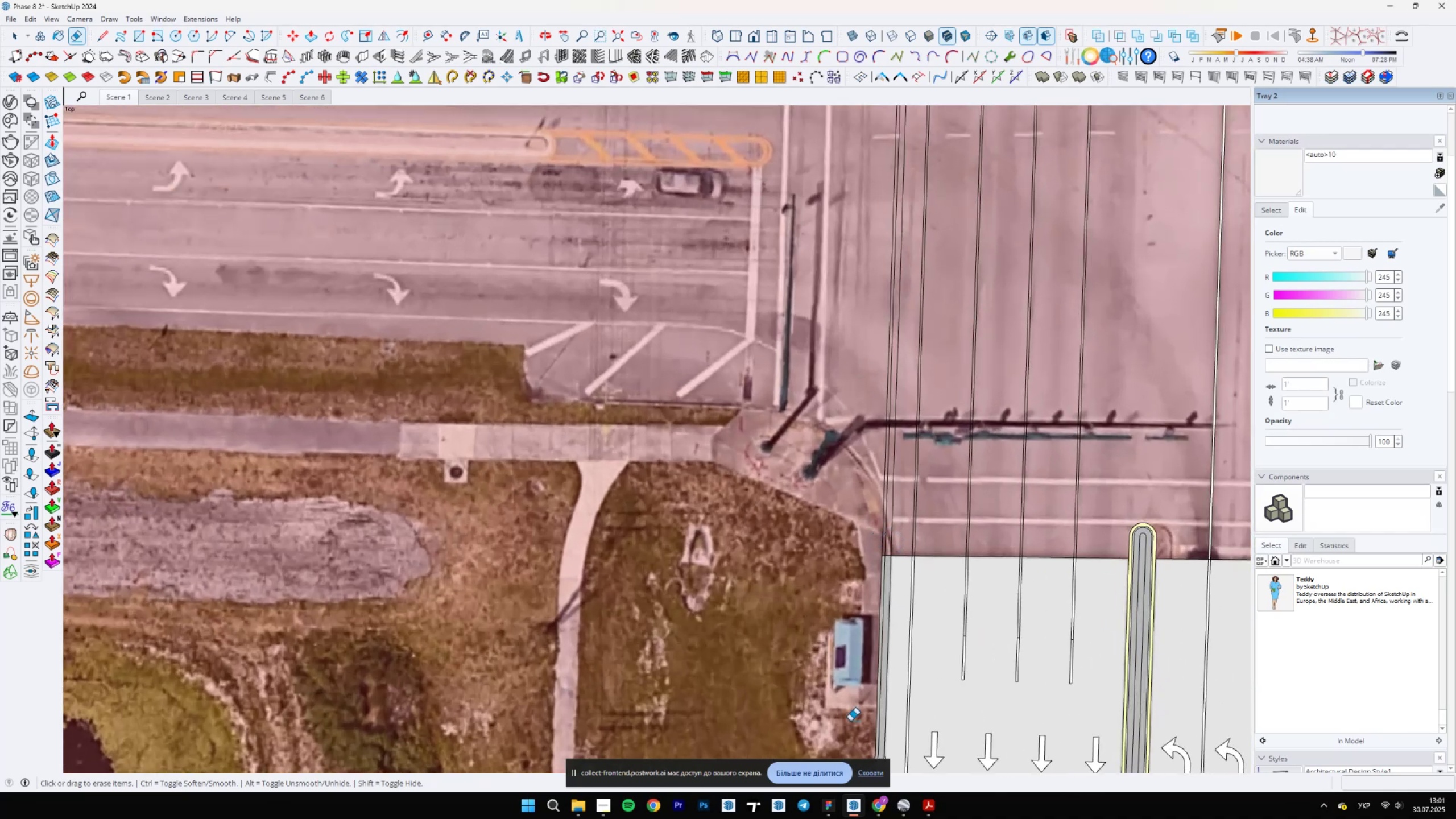 
left_click([903, 810])
 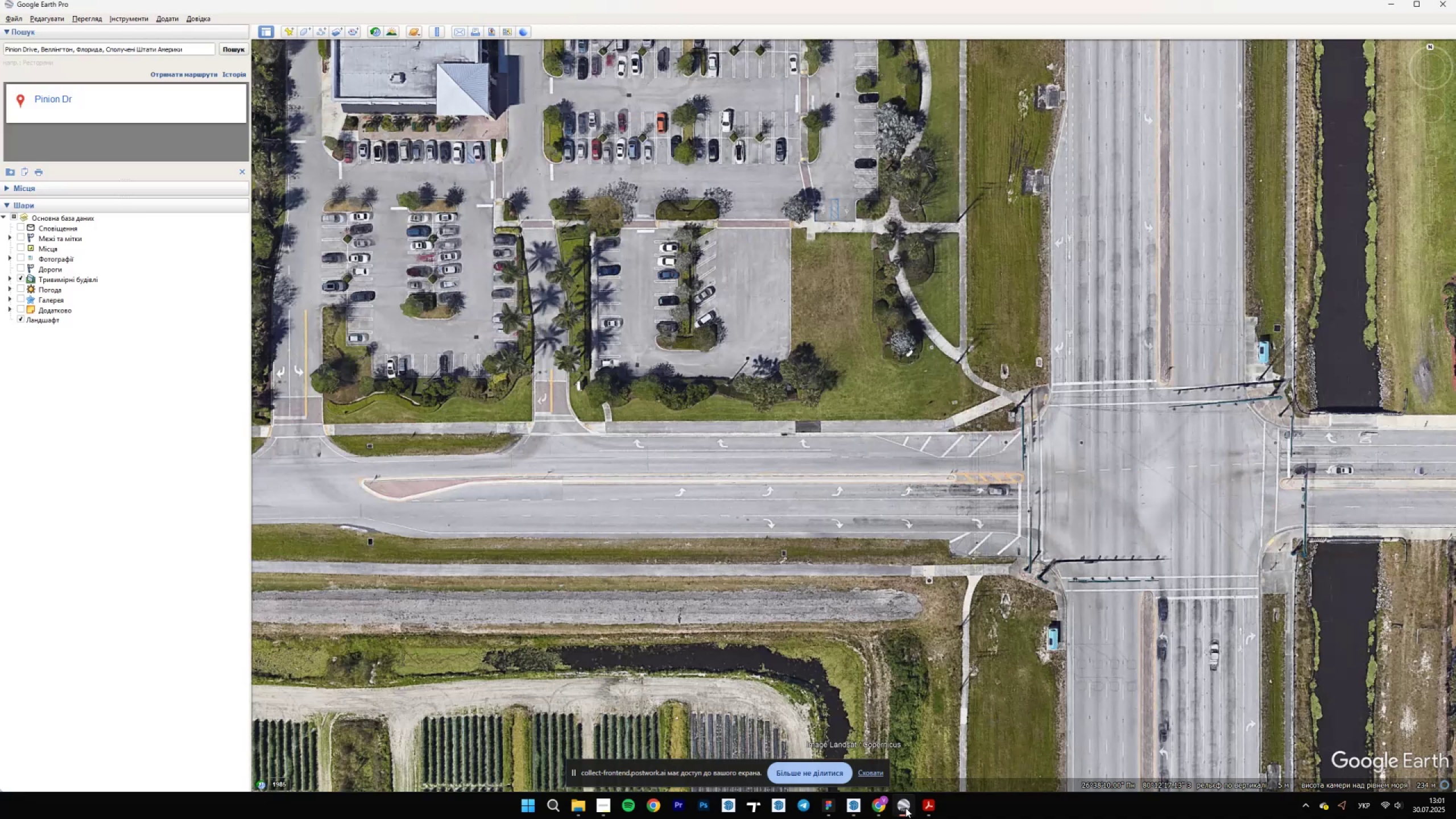 
left_click_drag(start_coordinate=[1012, 517], to_coordinate=[839, 486])
 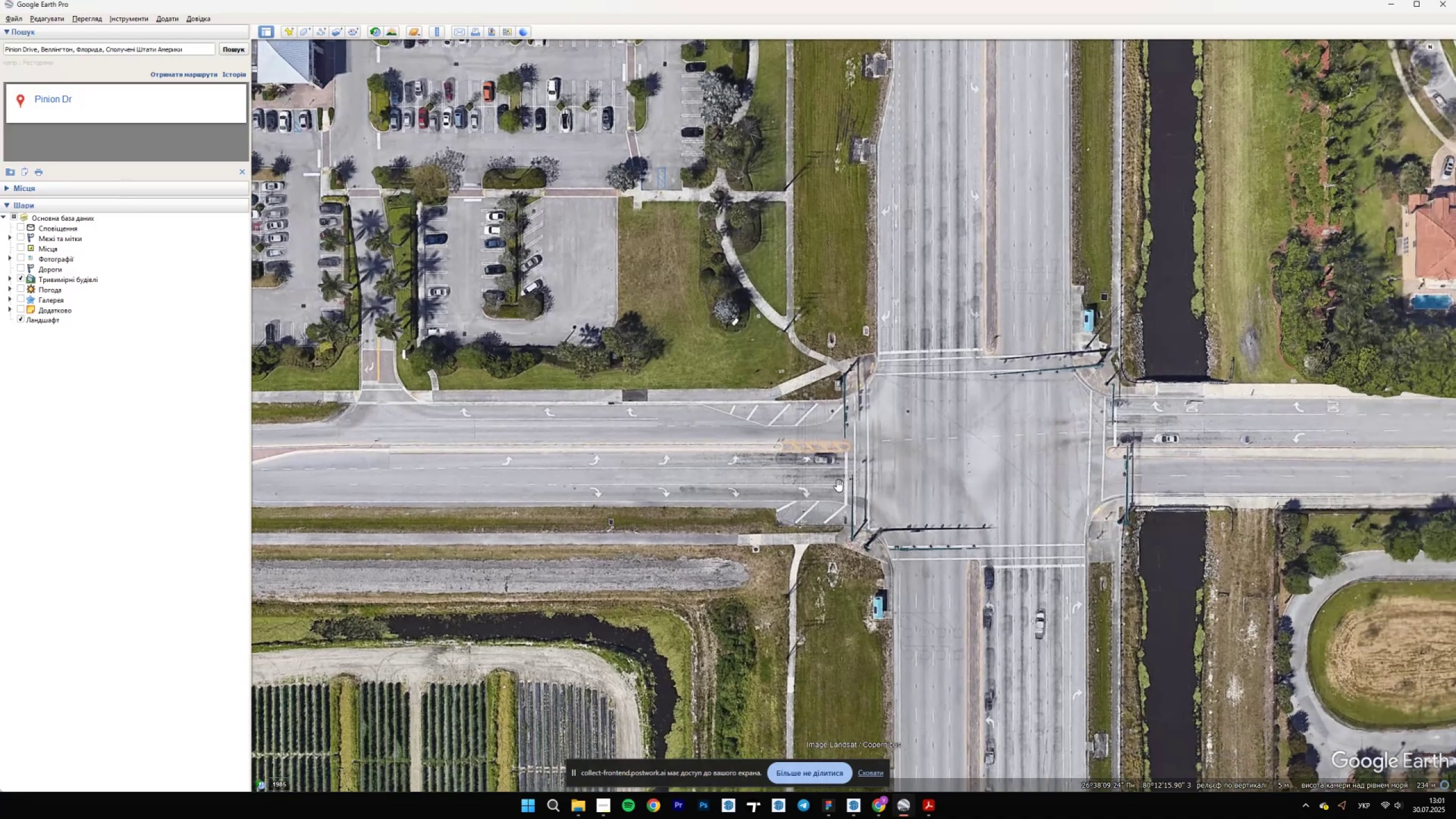 
scroll: coordinate [936, 588], scroll_direction: up, amount: 16.0
 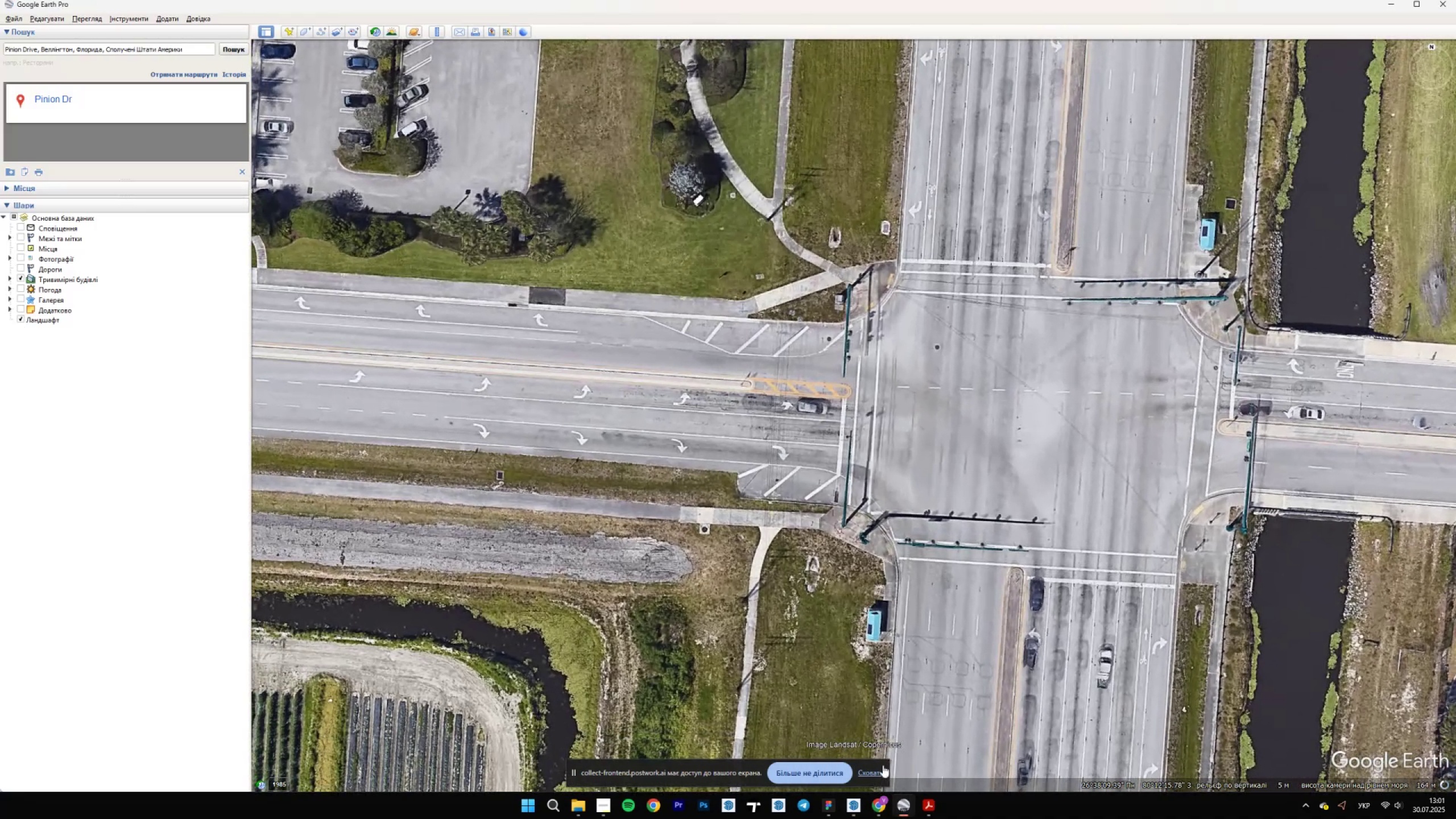 
left_click([906, 803])
 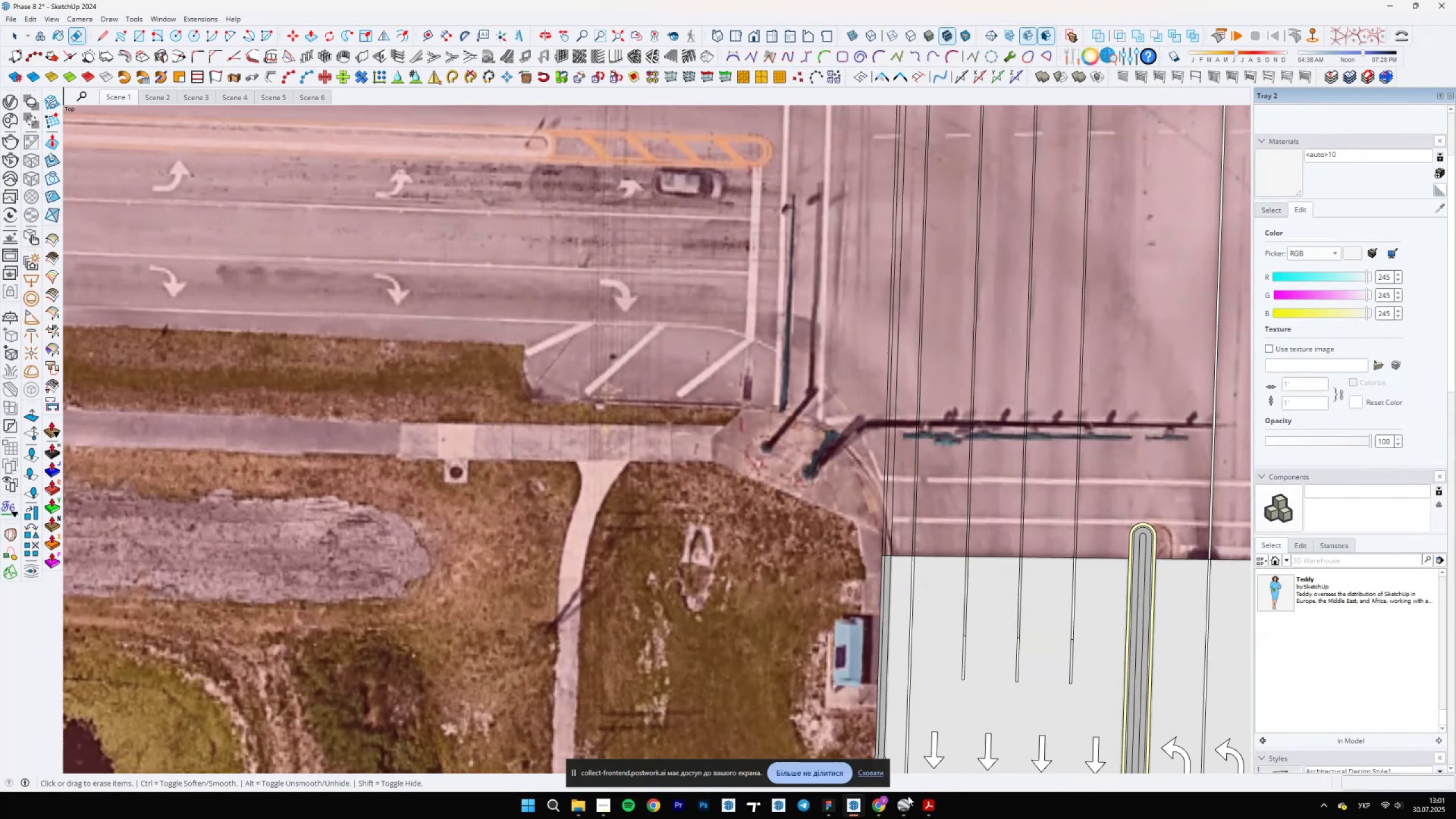 
scroll: coordinate [811, 520], scroll_direction: down, amount: 19.0
 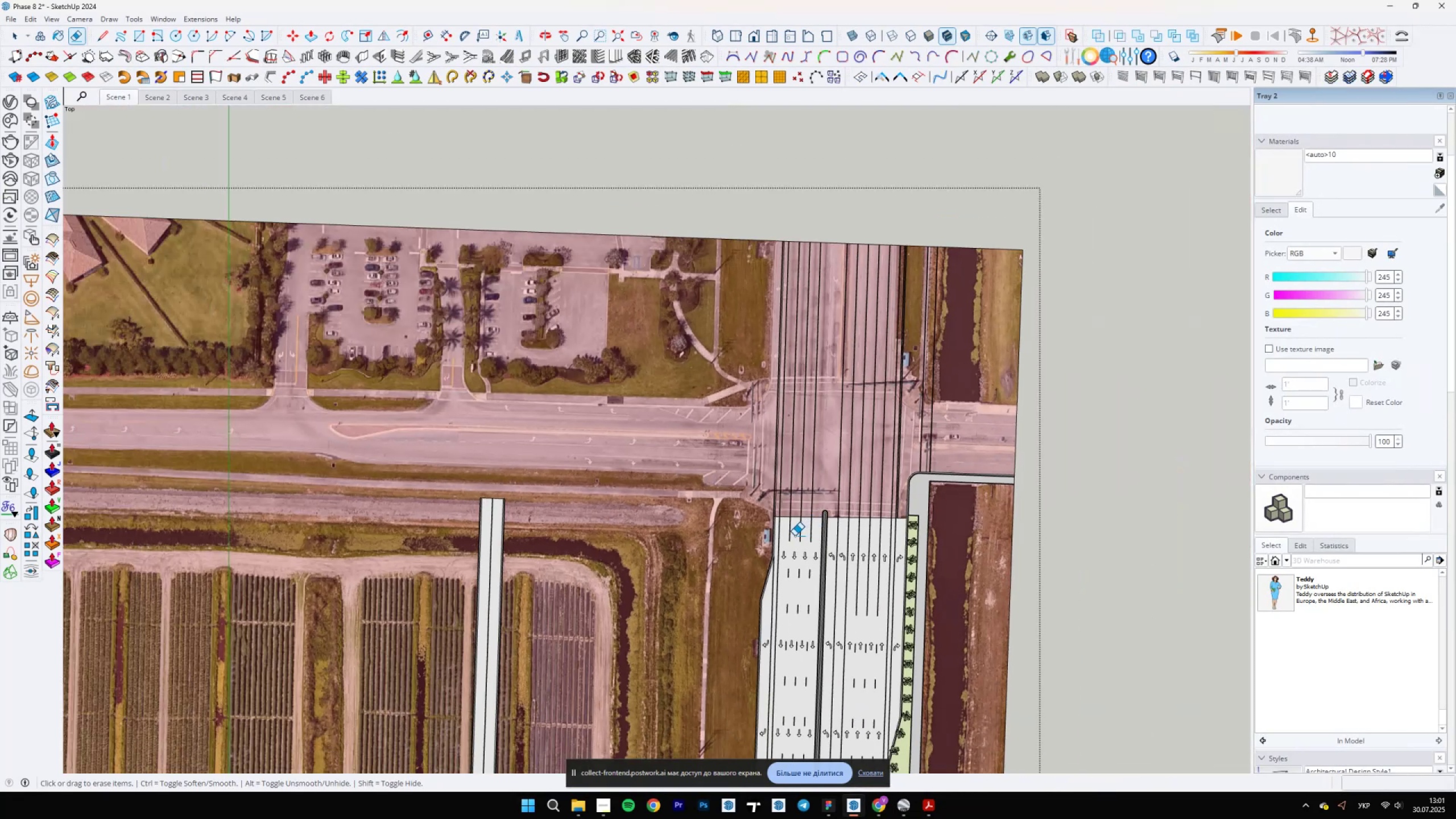 
scroll: coordinate [907, 131], scroll_direction: up, amount: 11.0
 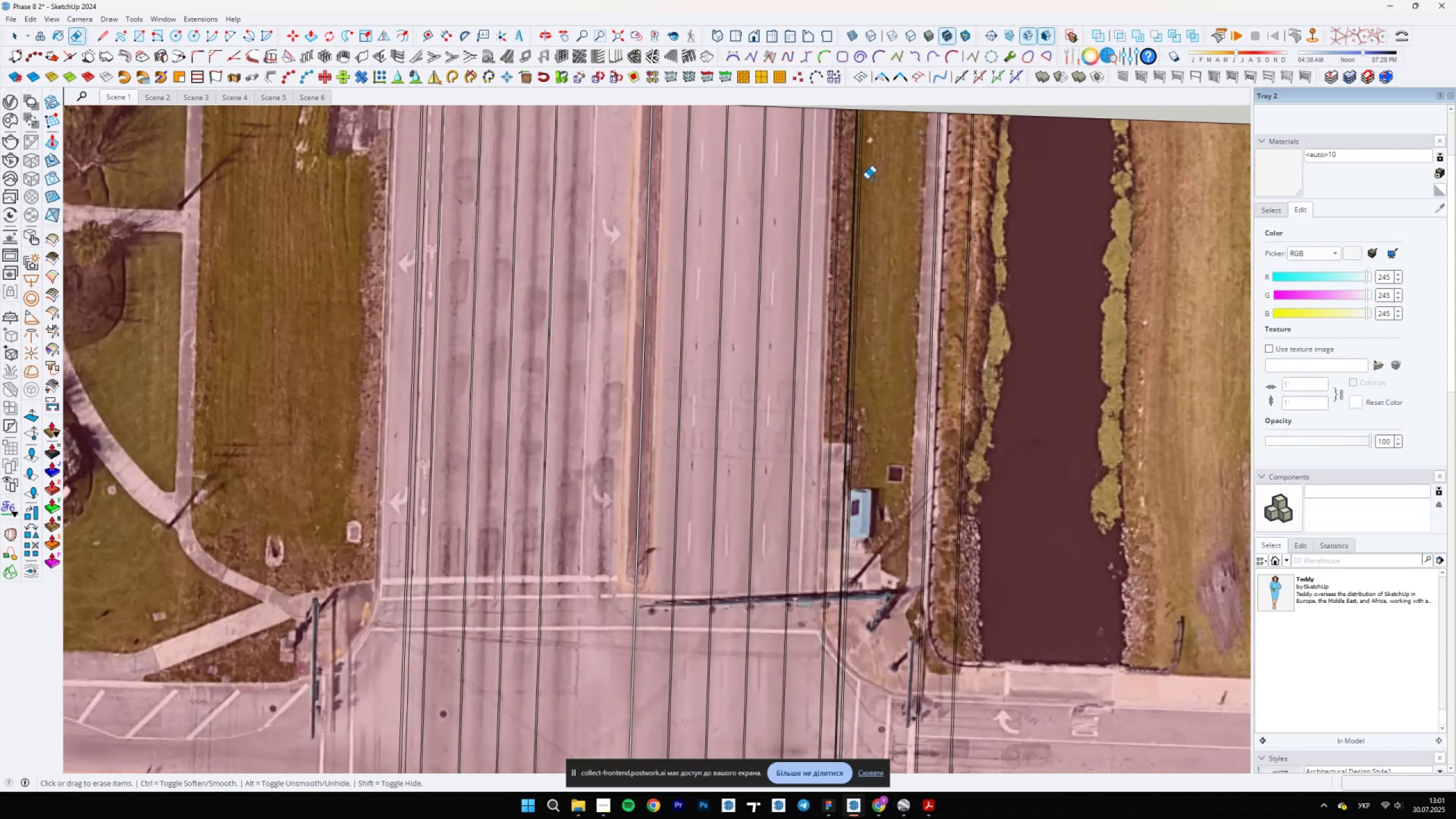 
scroll: coordinate [780, 254], scroll_direction: down, amount: 6.0
 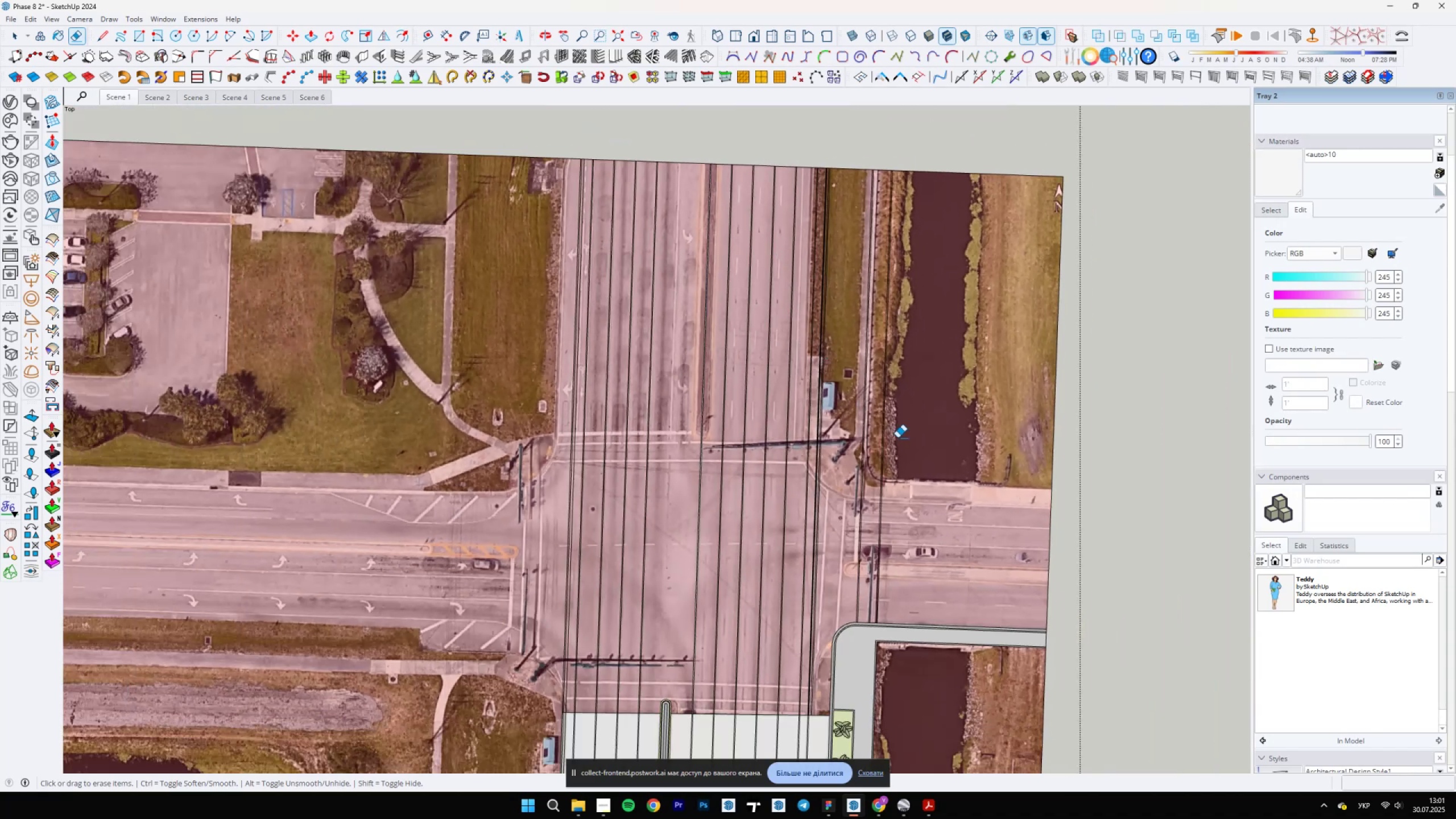 
scroll: coordinate [809, 431], scroll_direction: up, amount: 7.0
 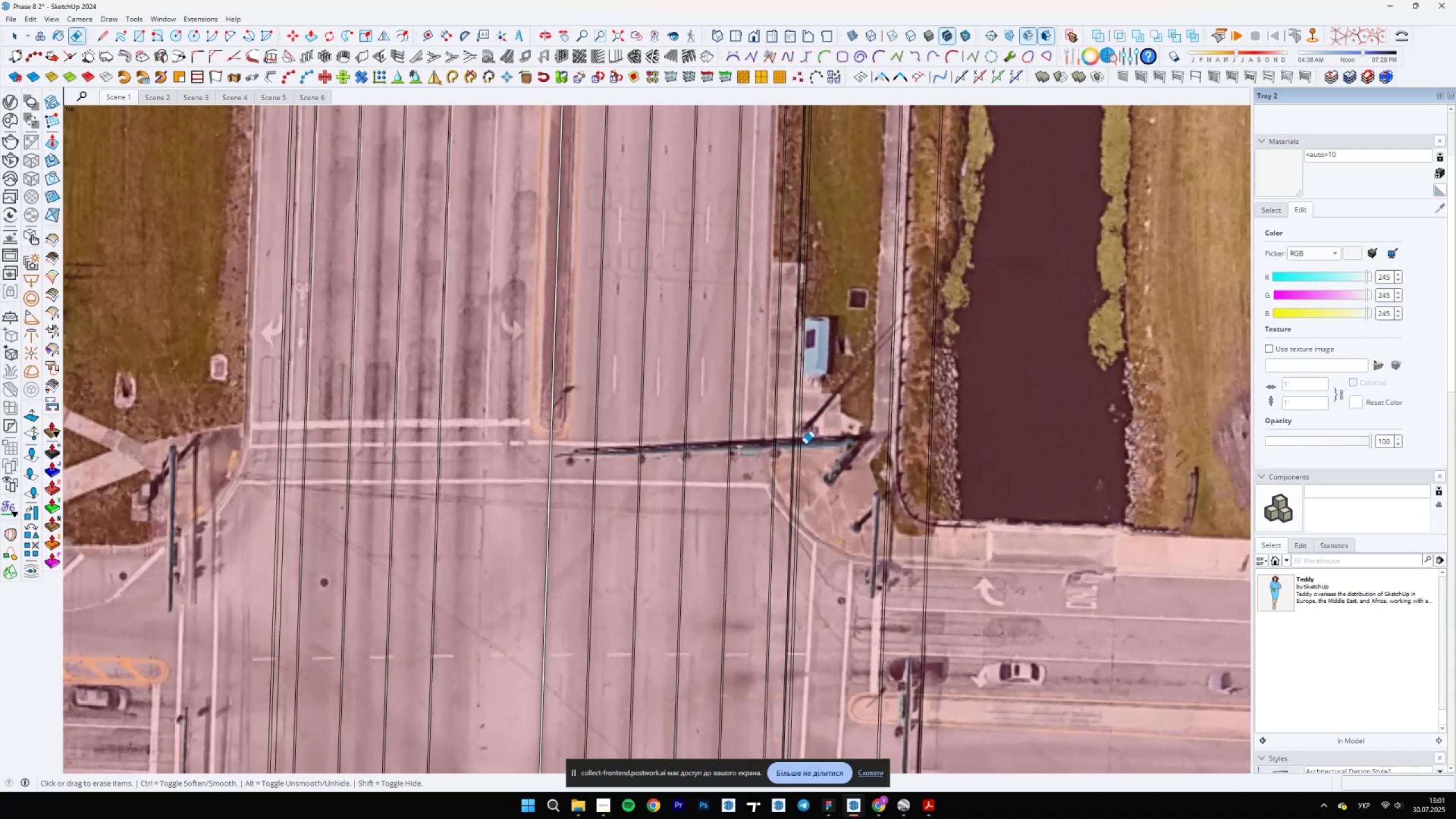 
scroll: coordinate [756, 478], scroll_direction: down, amount: 12.0
 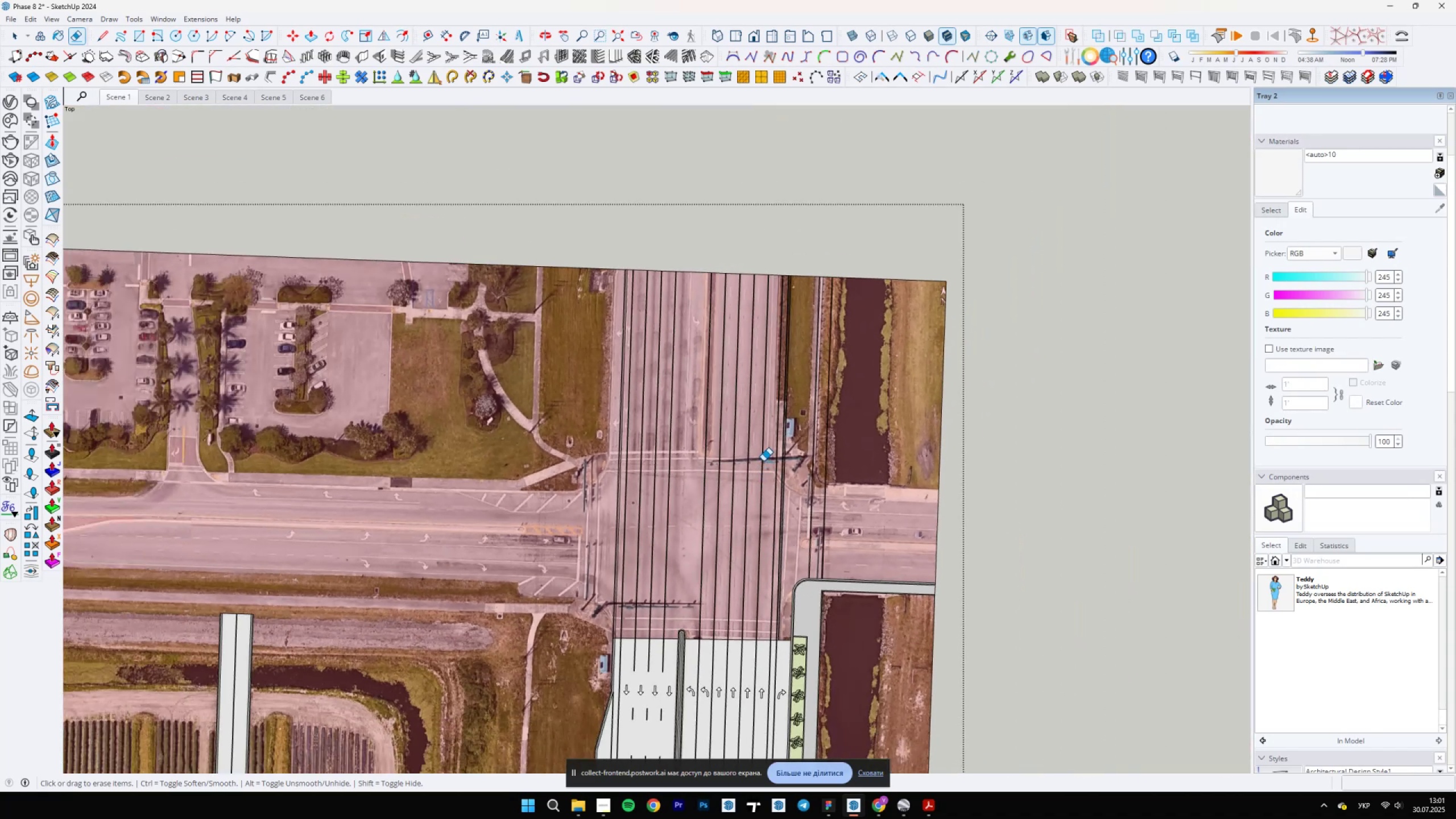 
scroll: coordinate [748, 597], scroll_direction: up, amount: 8.0
 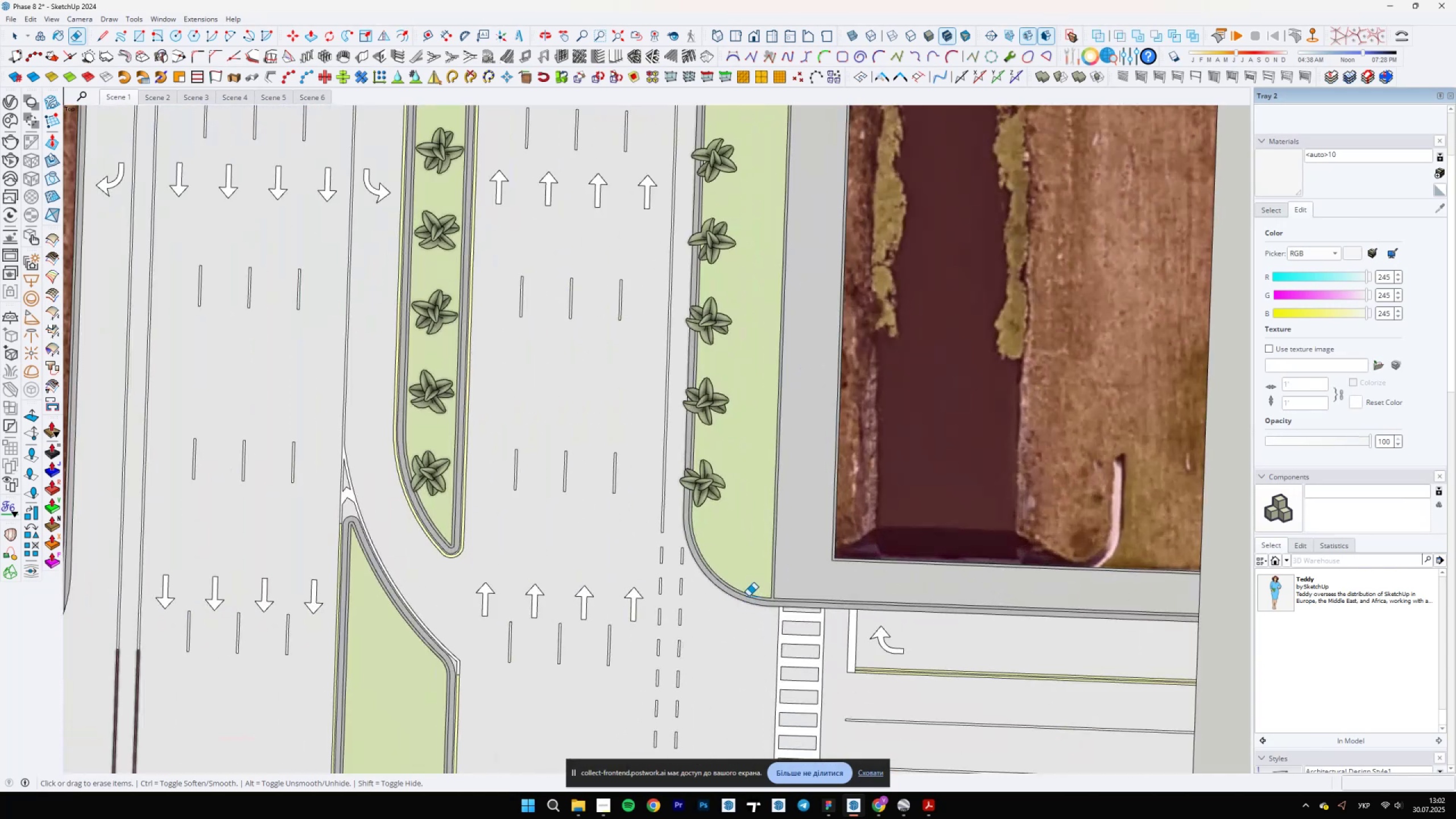 
scroll: coordinate [739, 211], scroll_direction: down, amount: 22.0
 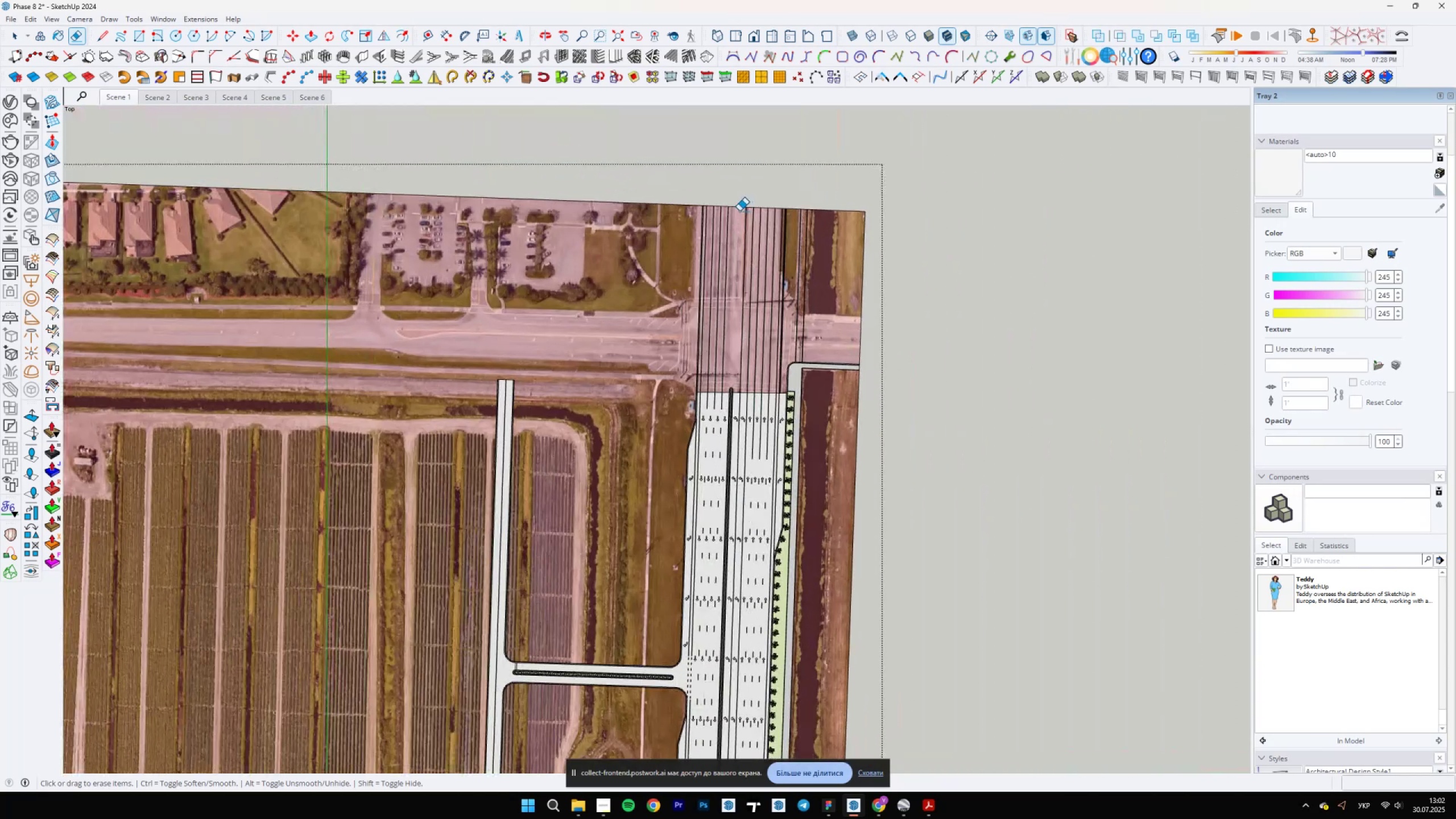 
scroll: coordinate [733, 216], scroll_direction: up, amount: 6.0
 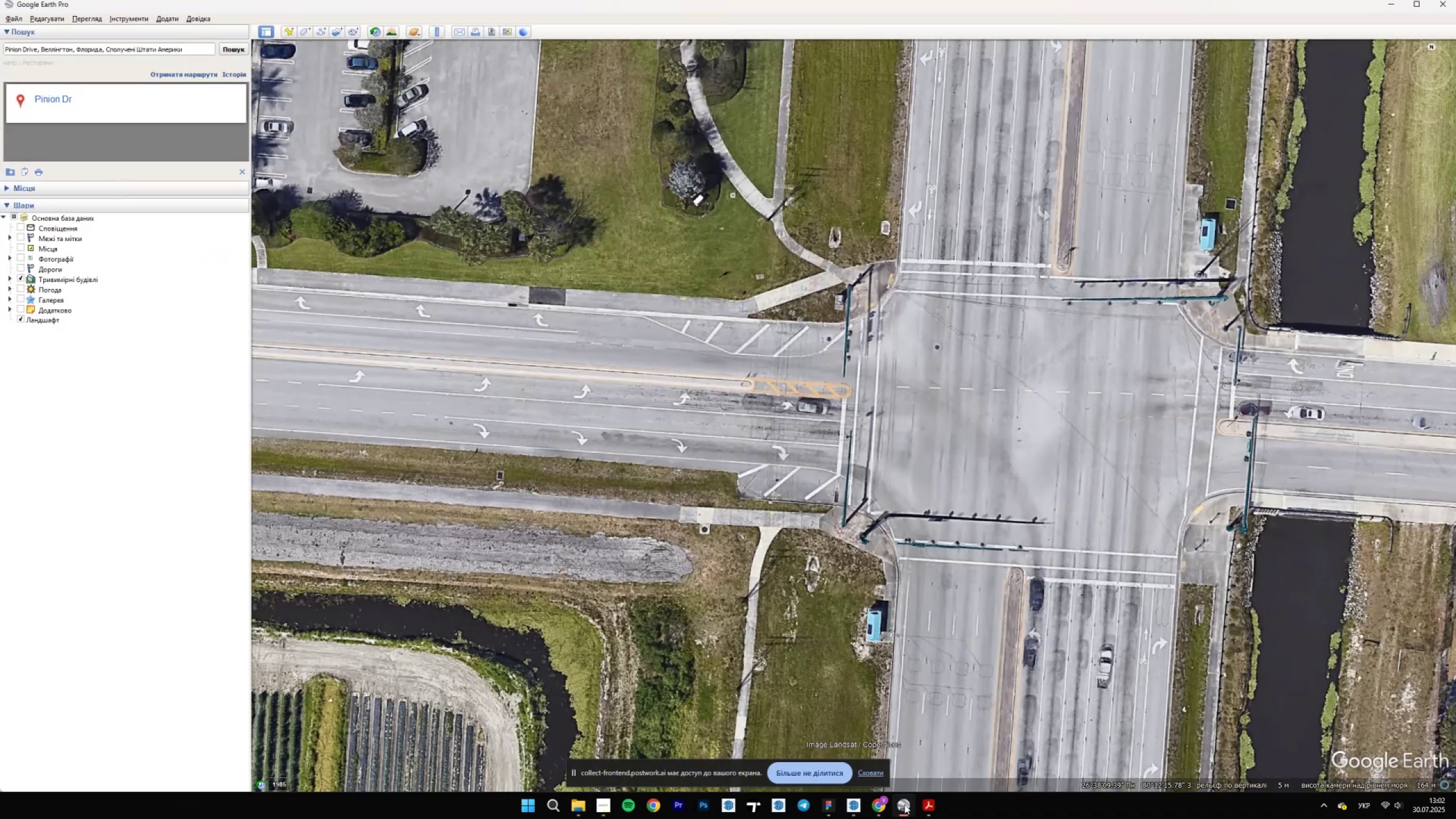 
wait(7.67)
 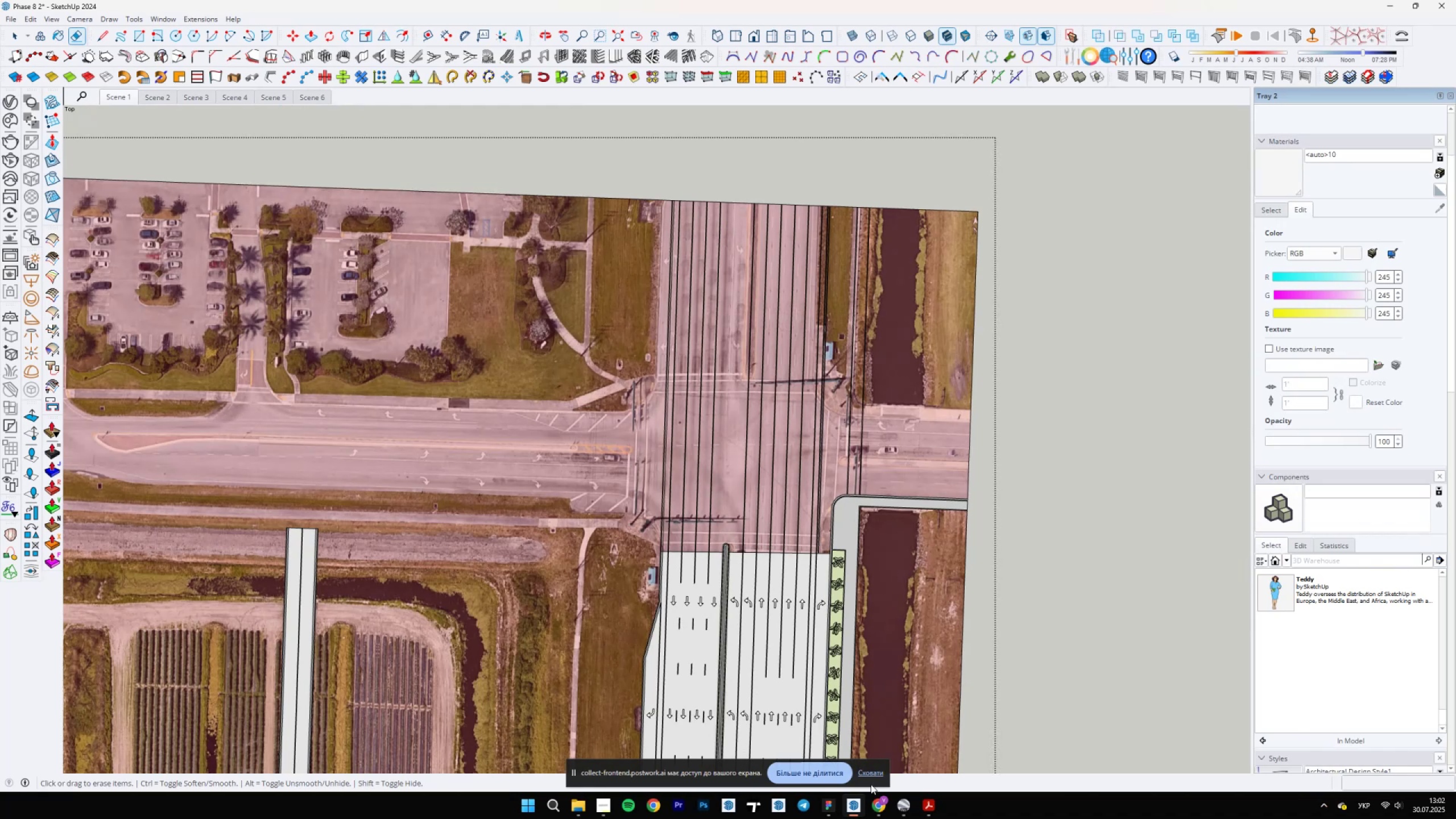 
left_click([904, 804])
 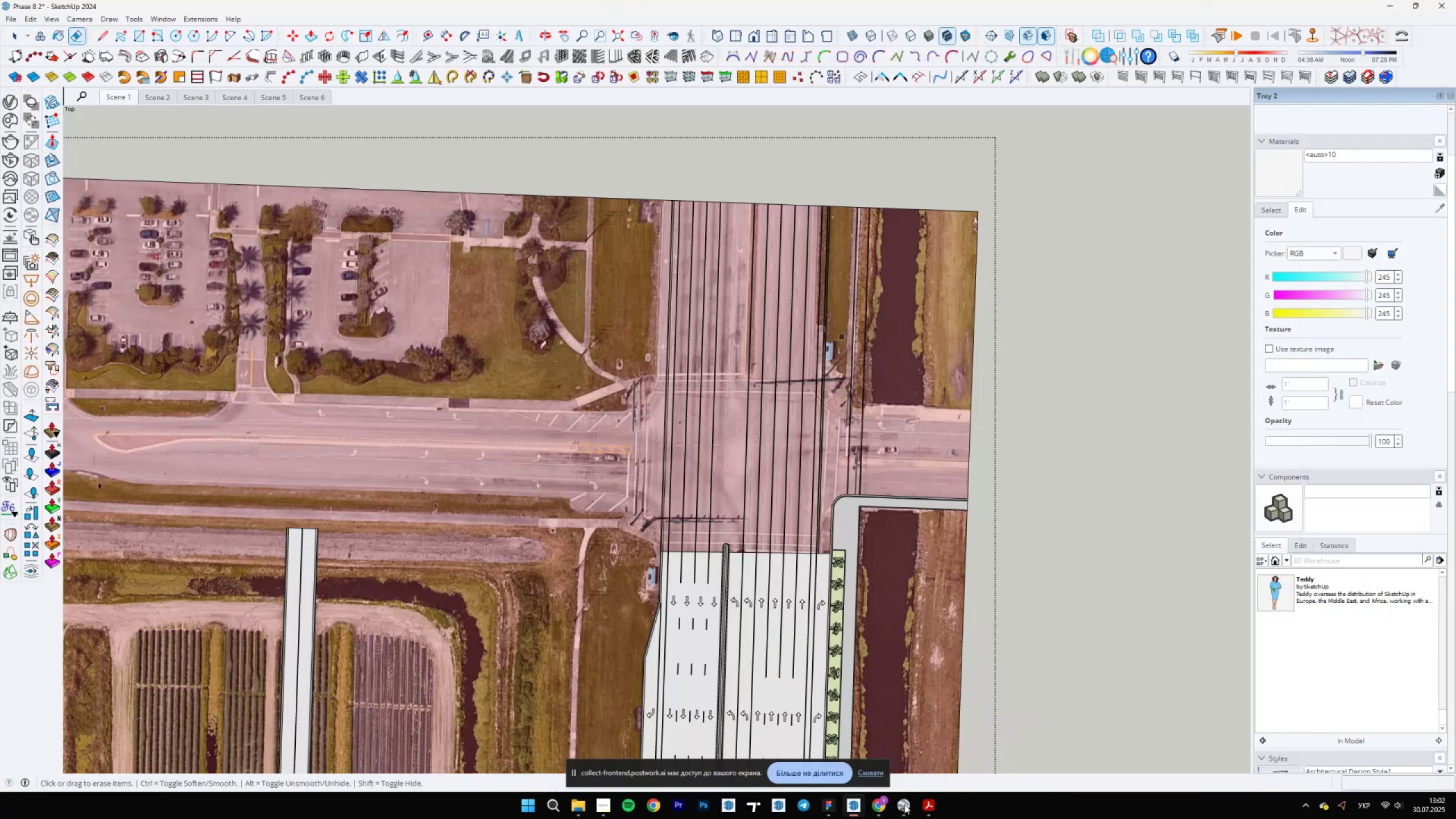 
left_click([904, 804])
 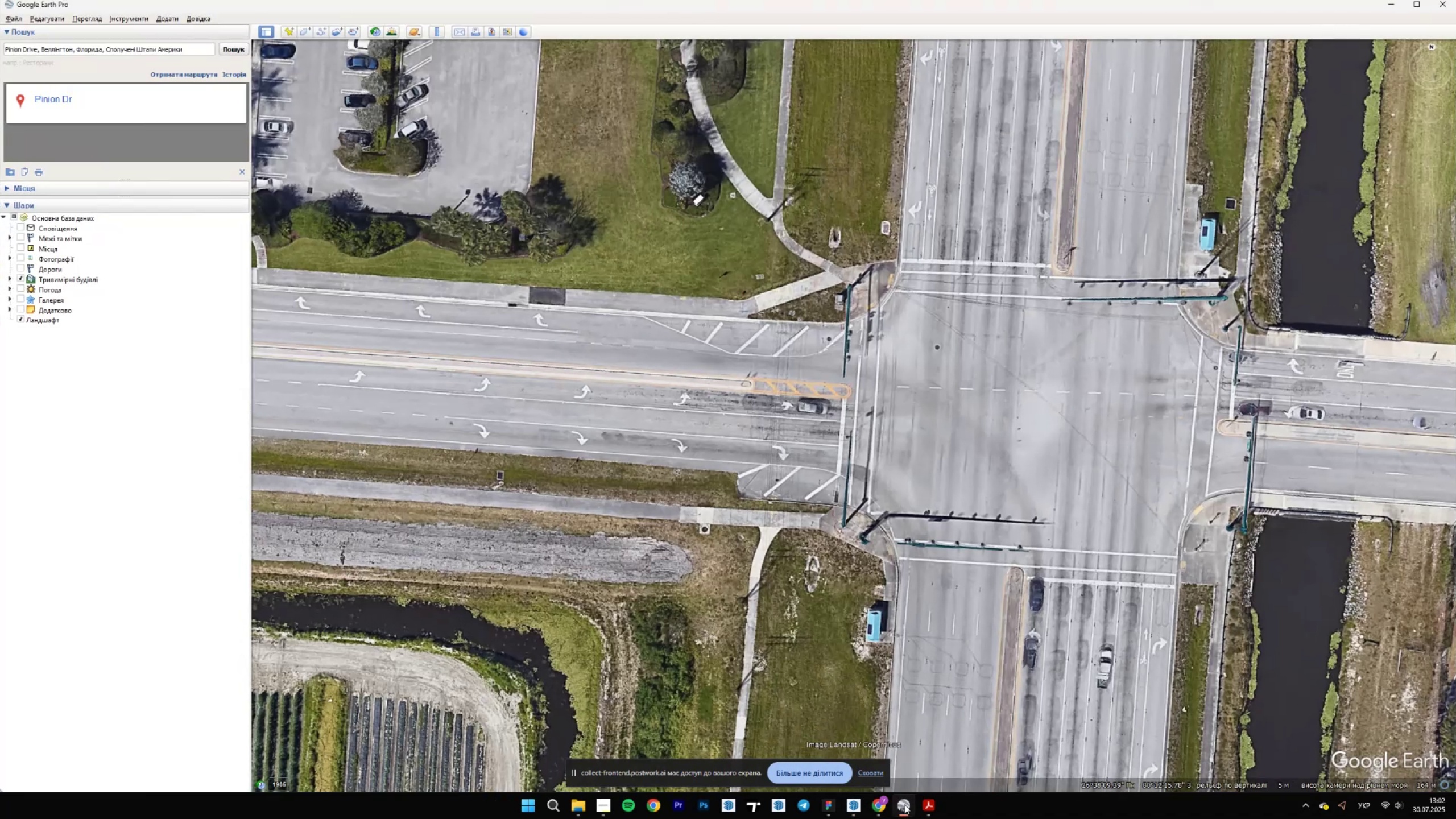 
left_click([904, 804])
 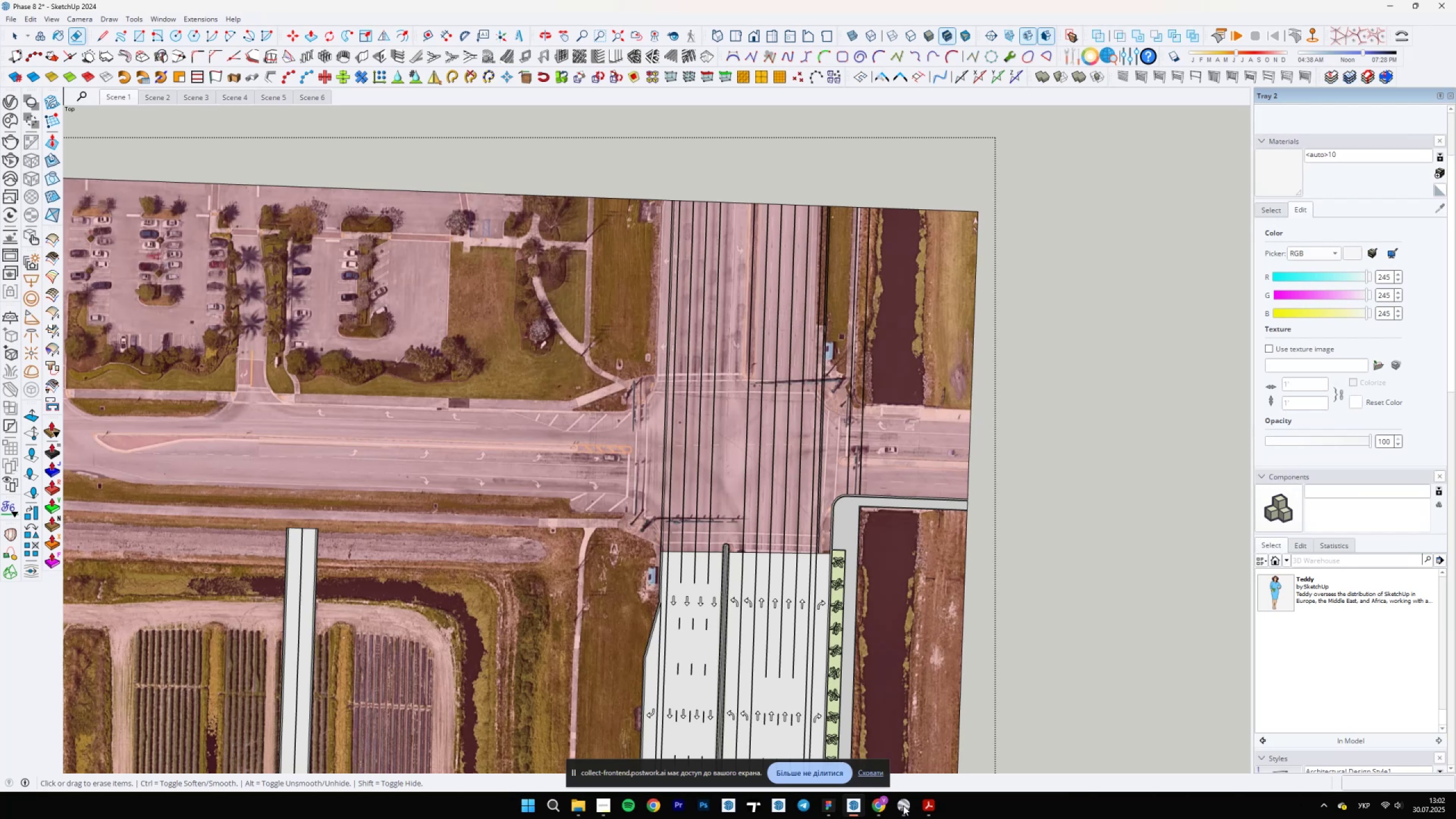 
left_click([903, 805])
 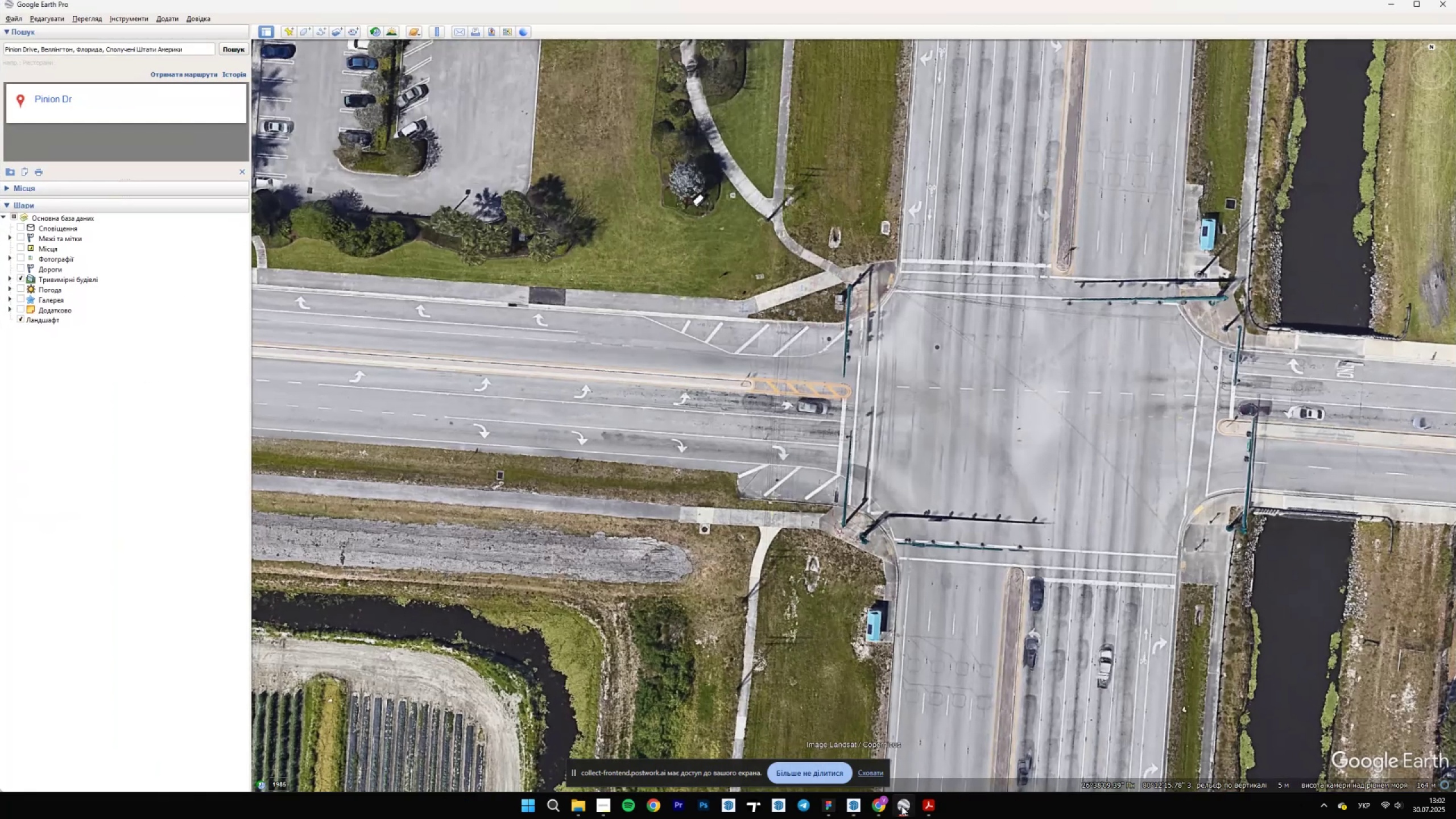 
mouse_move([891, 801])
 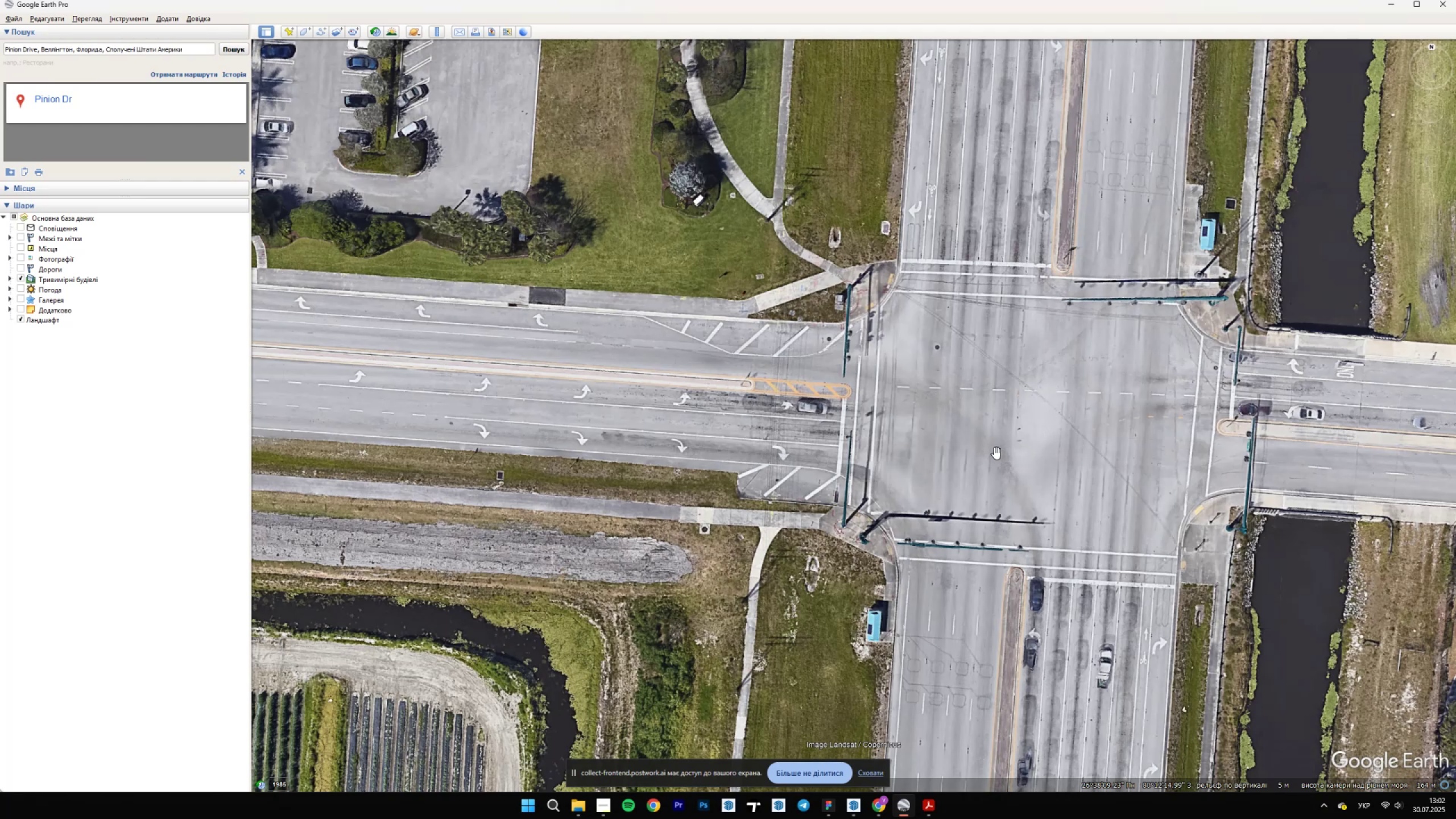 
wait(12.74)
 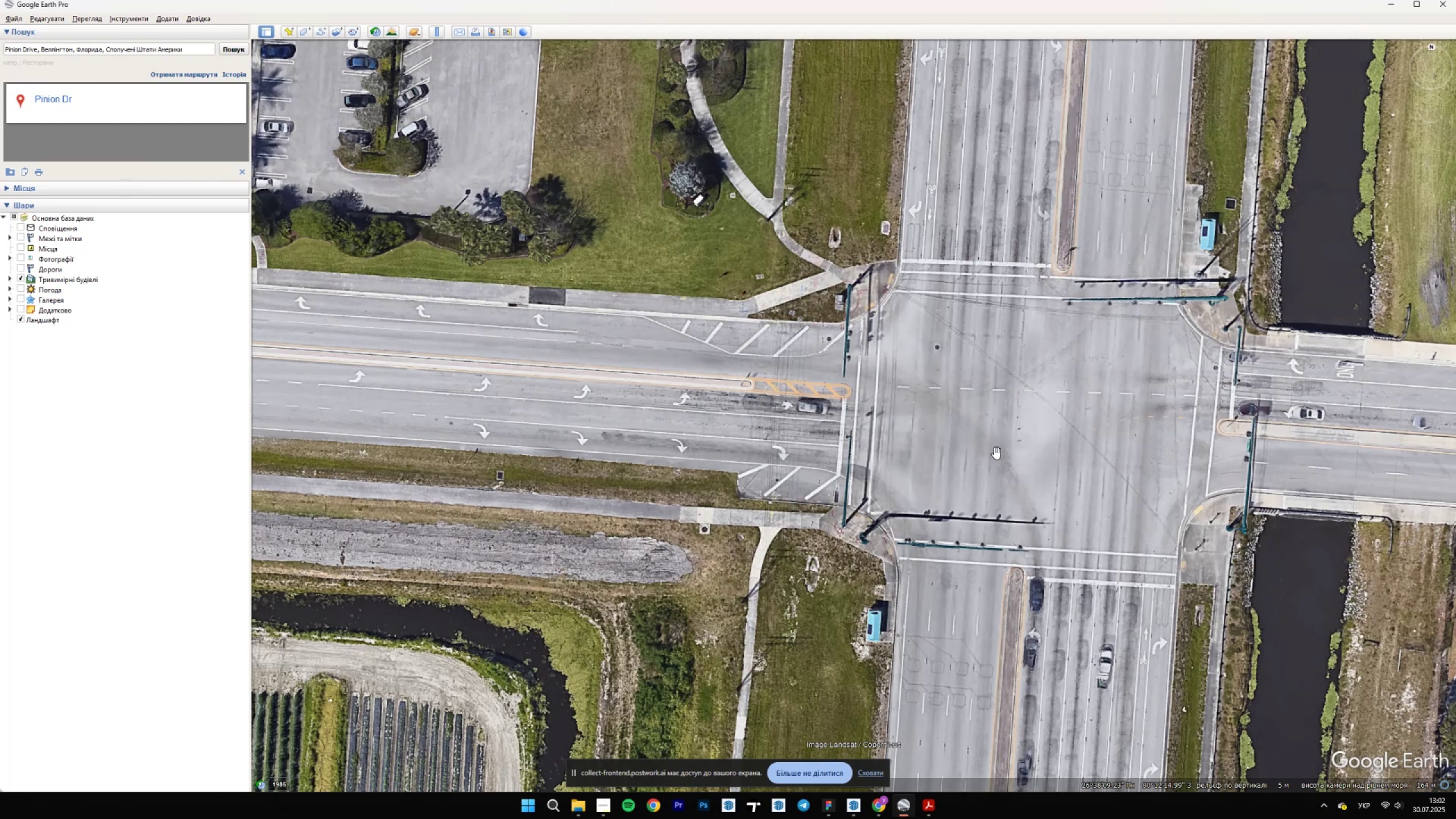 
left_click([895, 809])
 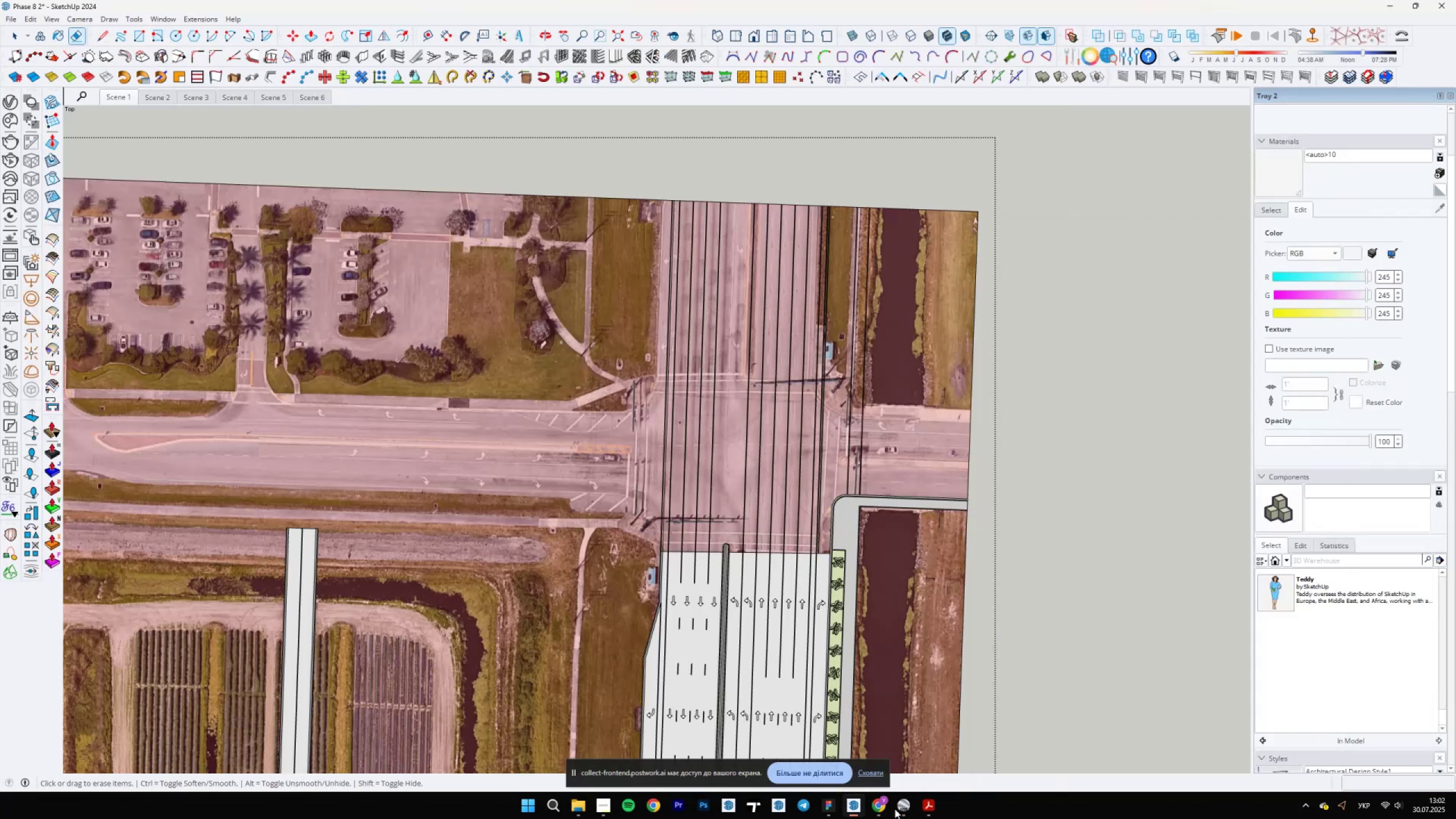 
scroll: coordinate [855, 550], scroll_direction: up, amount: 10.0
 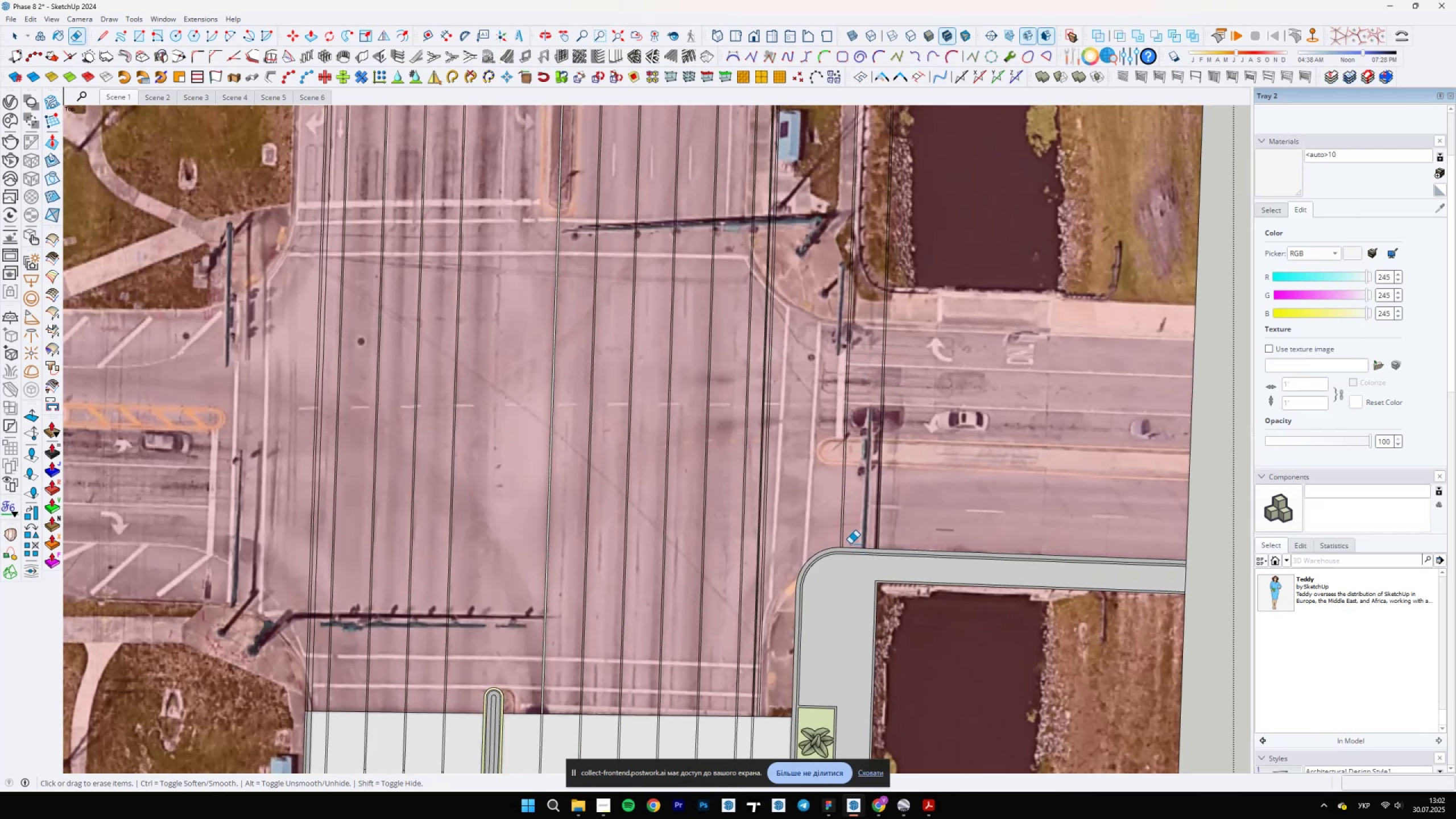 
scroll: coordinate [850, 544], scroll_direction: down, amount: 5.0
 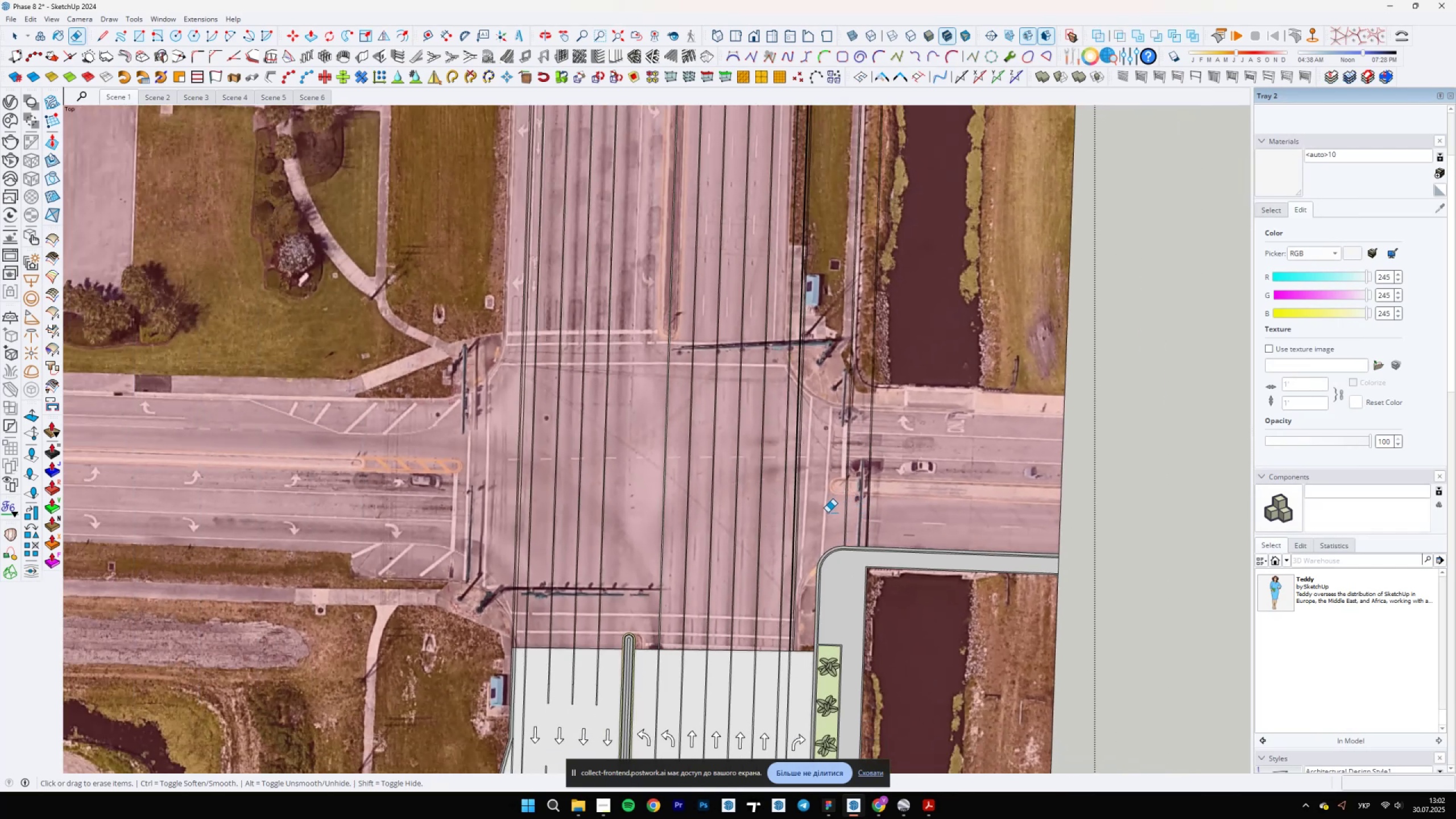 
wait(8.02)
 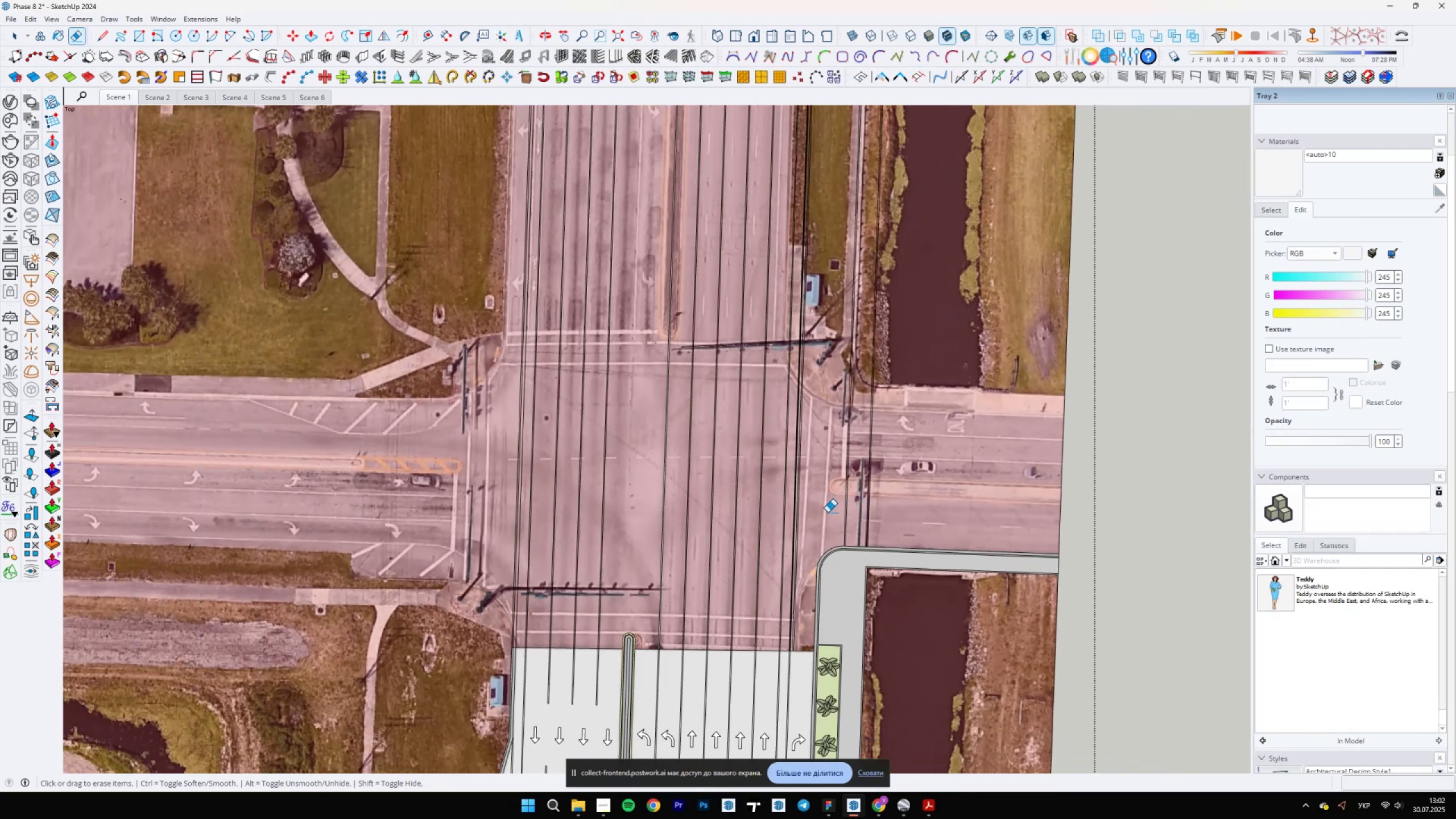 
scroll: coordinate [882, 484], scroll_direction: down, amount: 10.0
 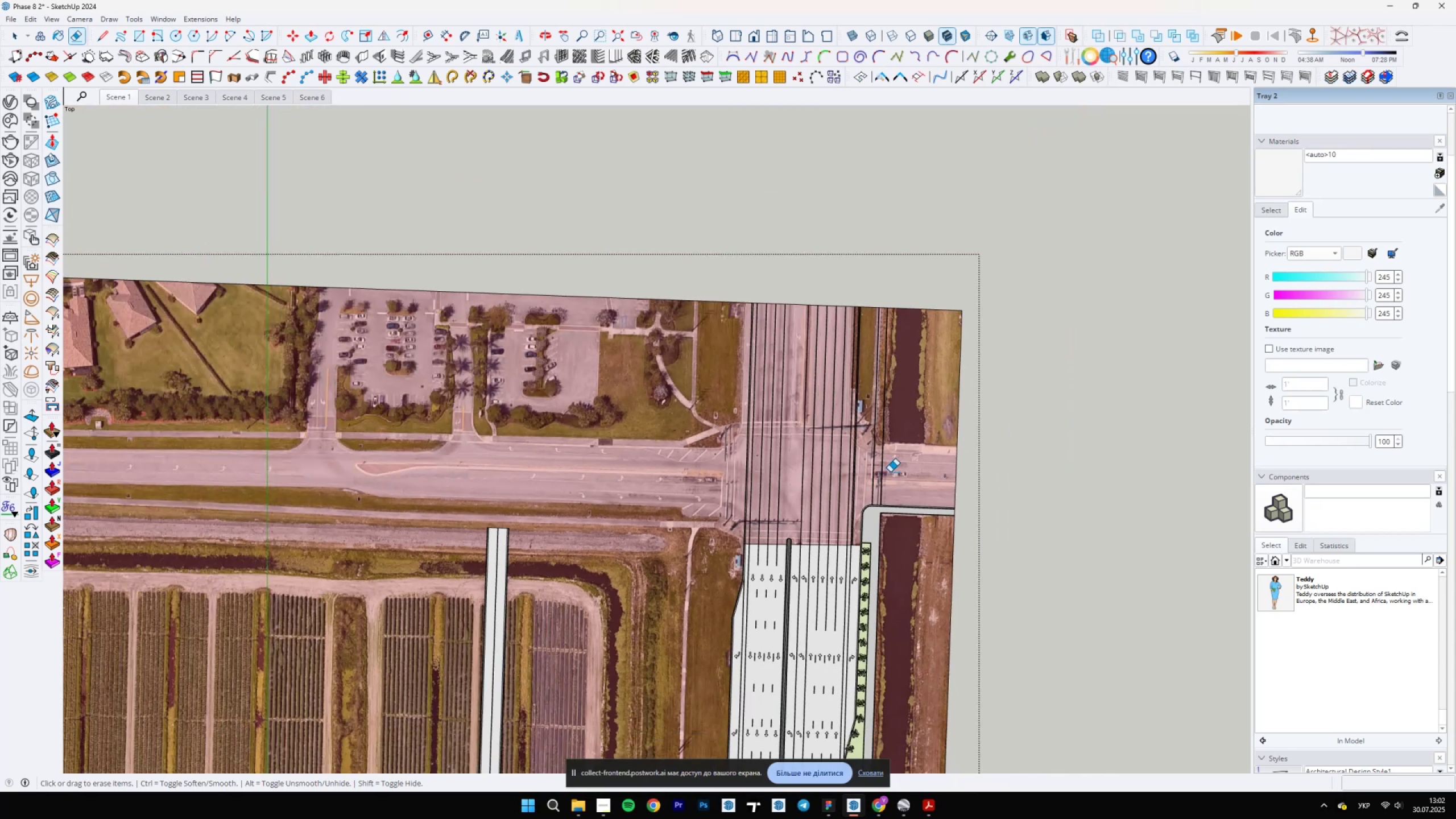 
scroll: coordinate [933, 465], scroll_direction: up, amount: 10.0
 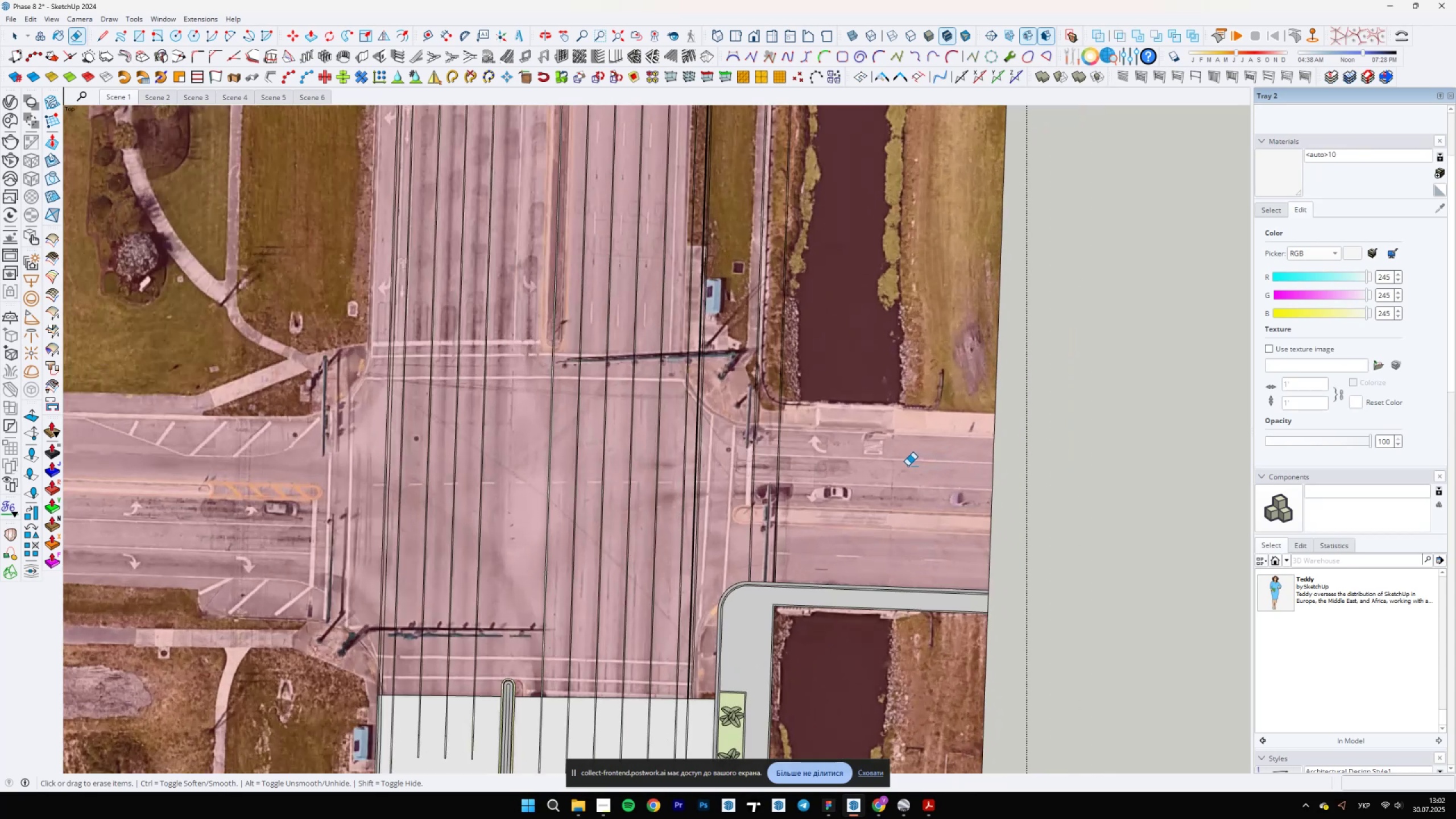 
scroll: coordinate [905, 626], scroll_direction: down, amount: 4.0
 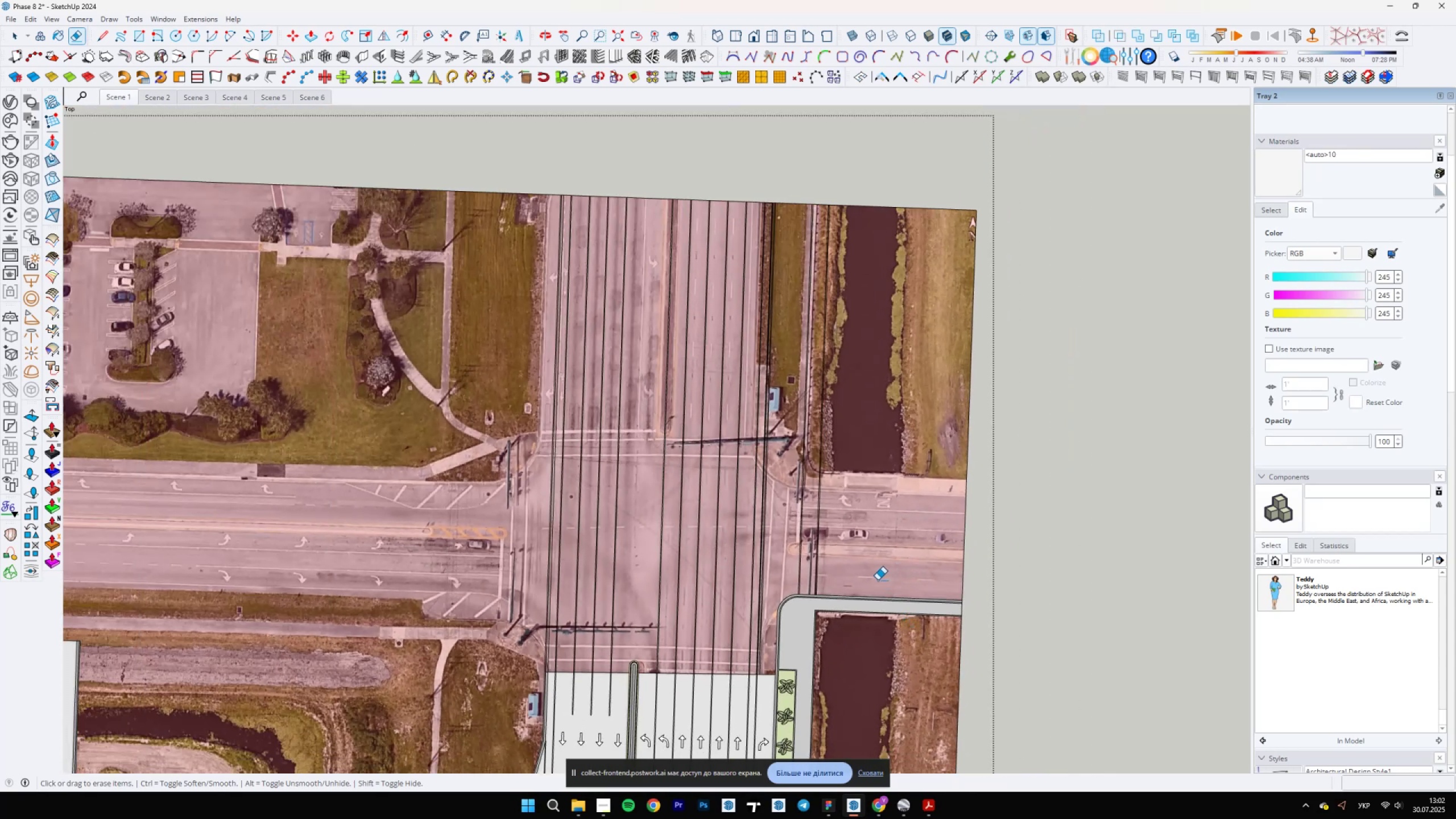 
scroll: coordinate [937, 566], scroll_direction: up, amount: 5.0
 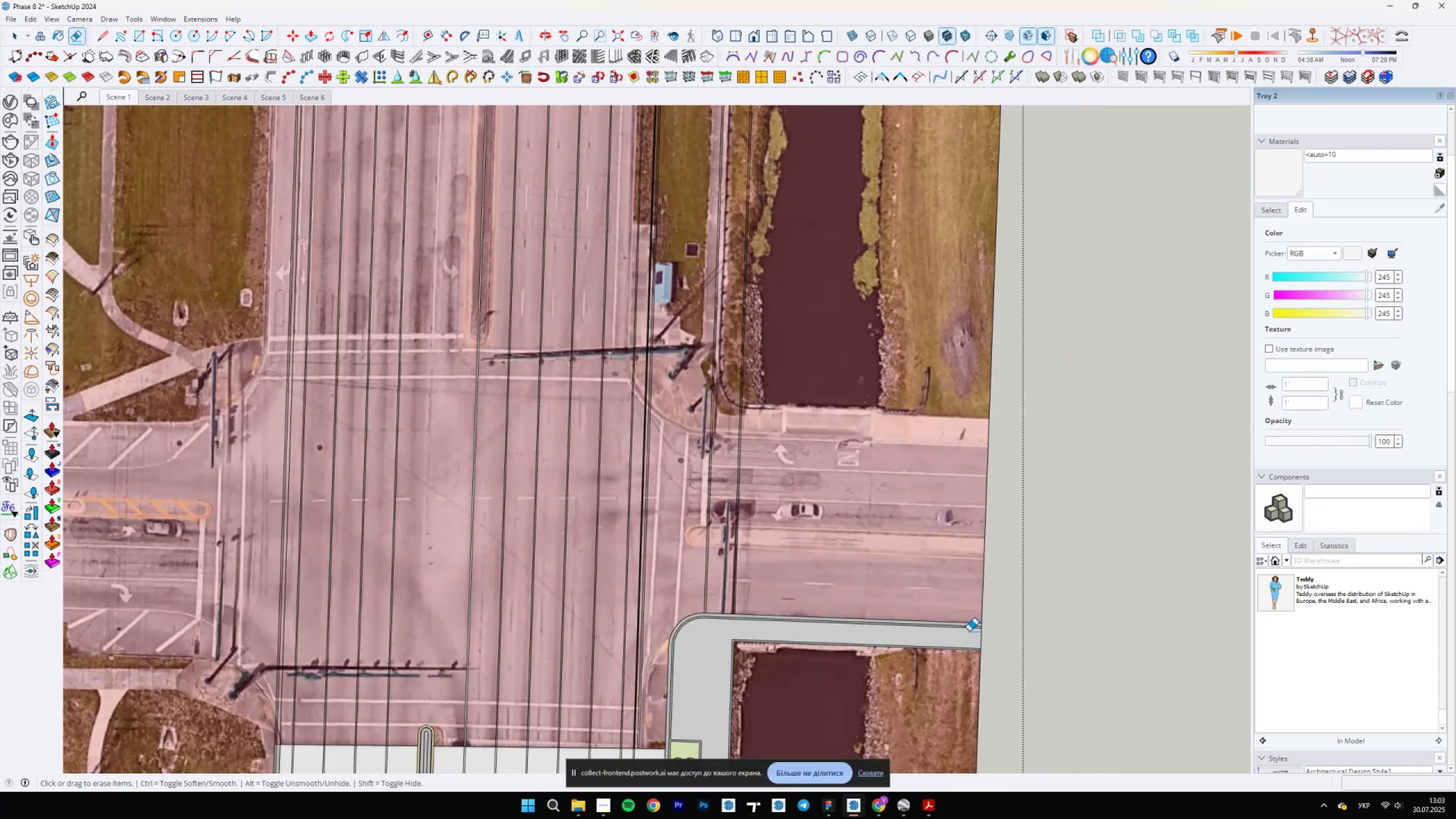 
key(Space)
 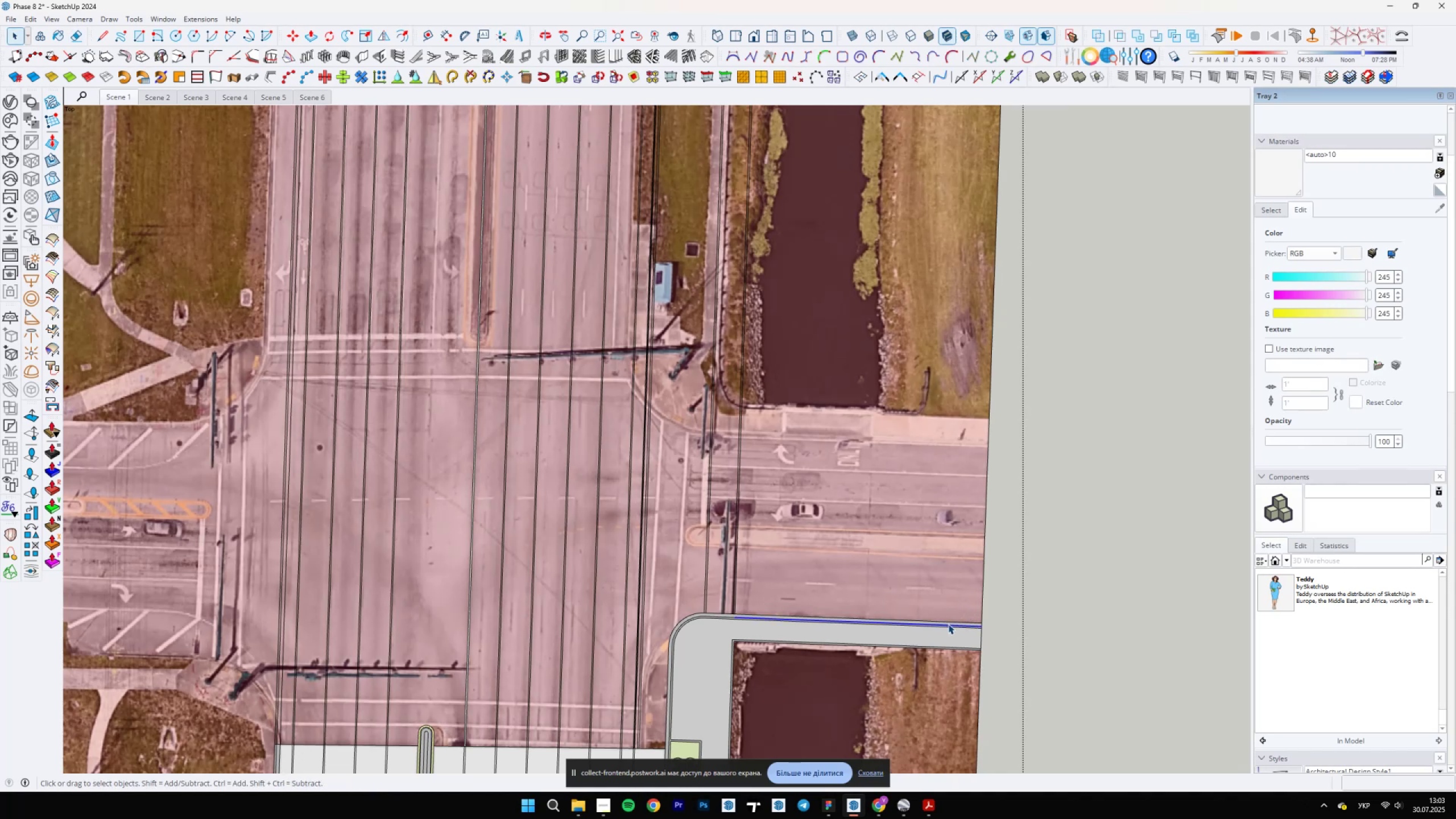 
double_click([952, 623])
 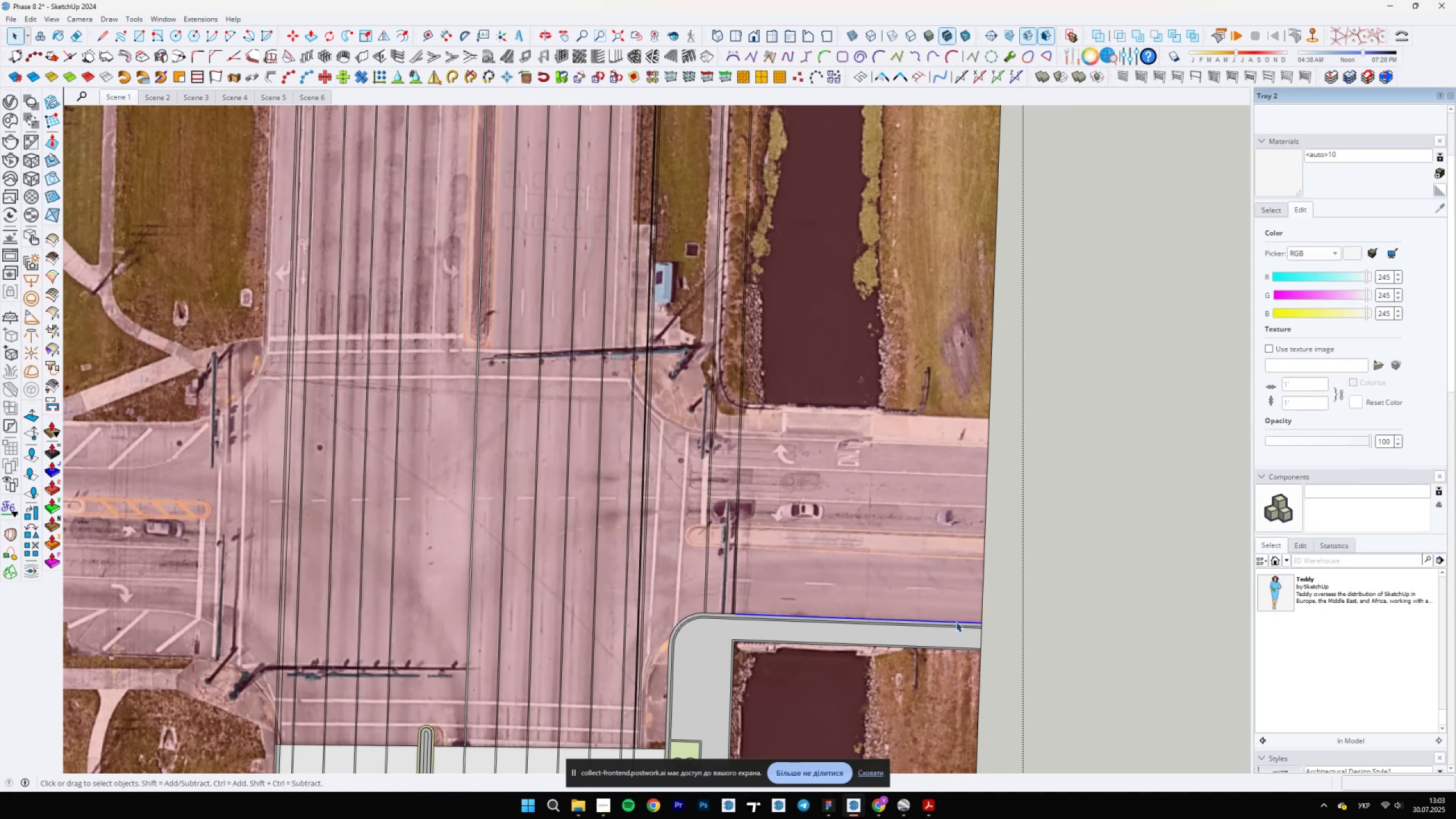 
scroll: coordinate [985, 627], scroll_direction: up, amount: 7.0
 